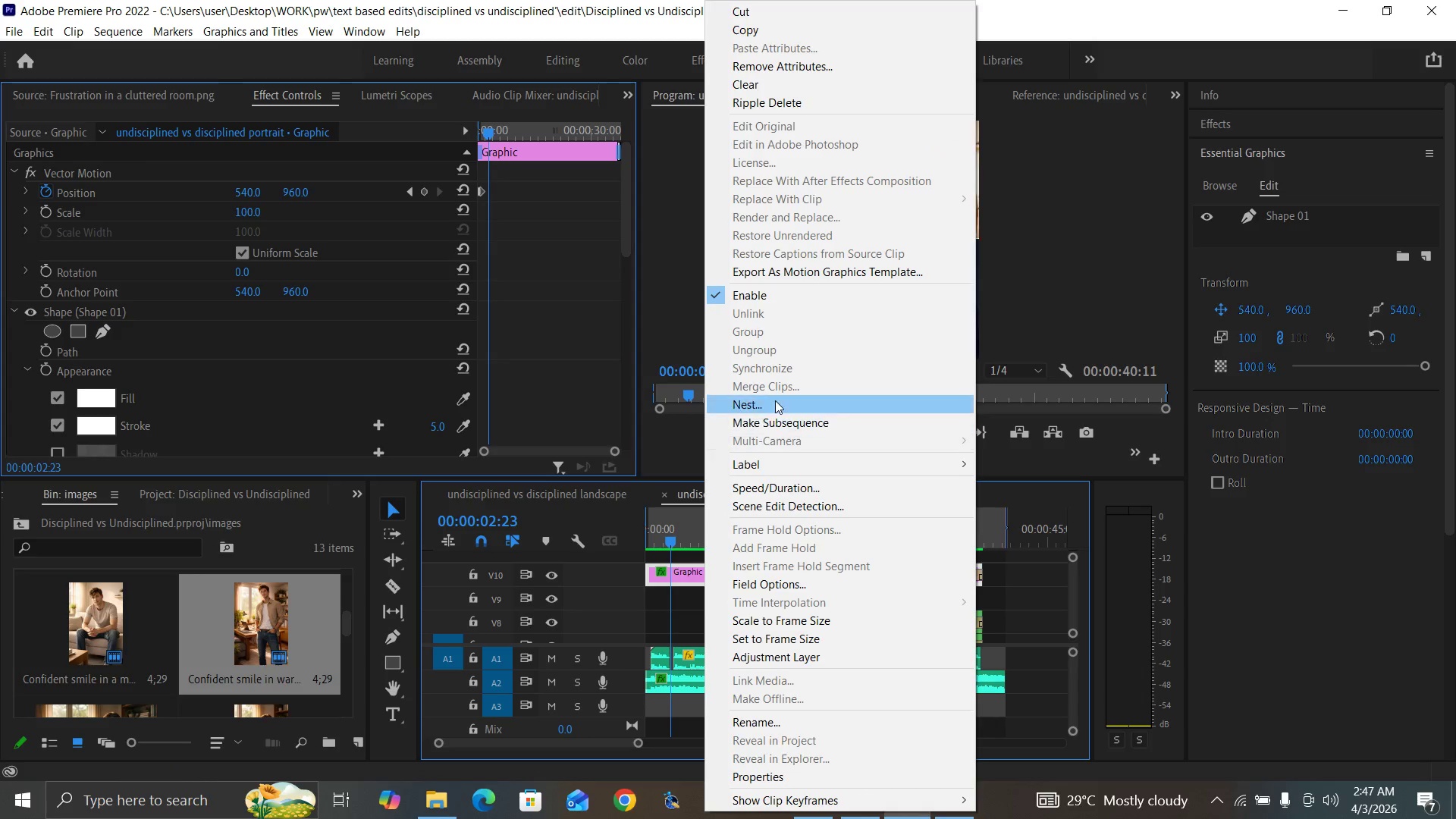 
left_click([773, 409])
 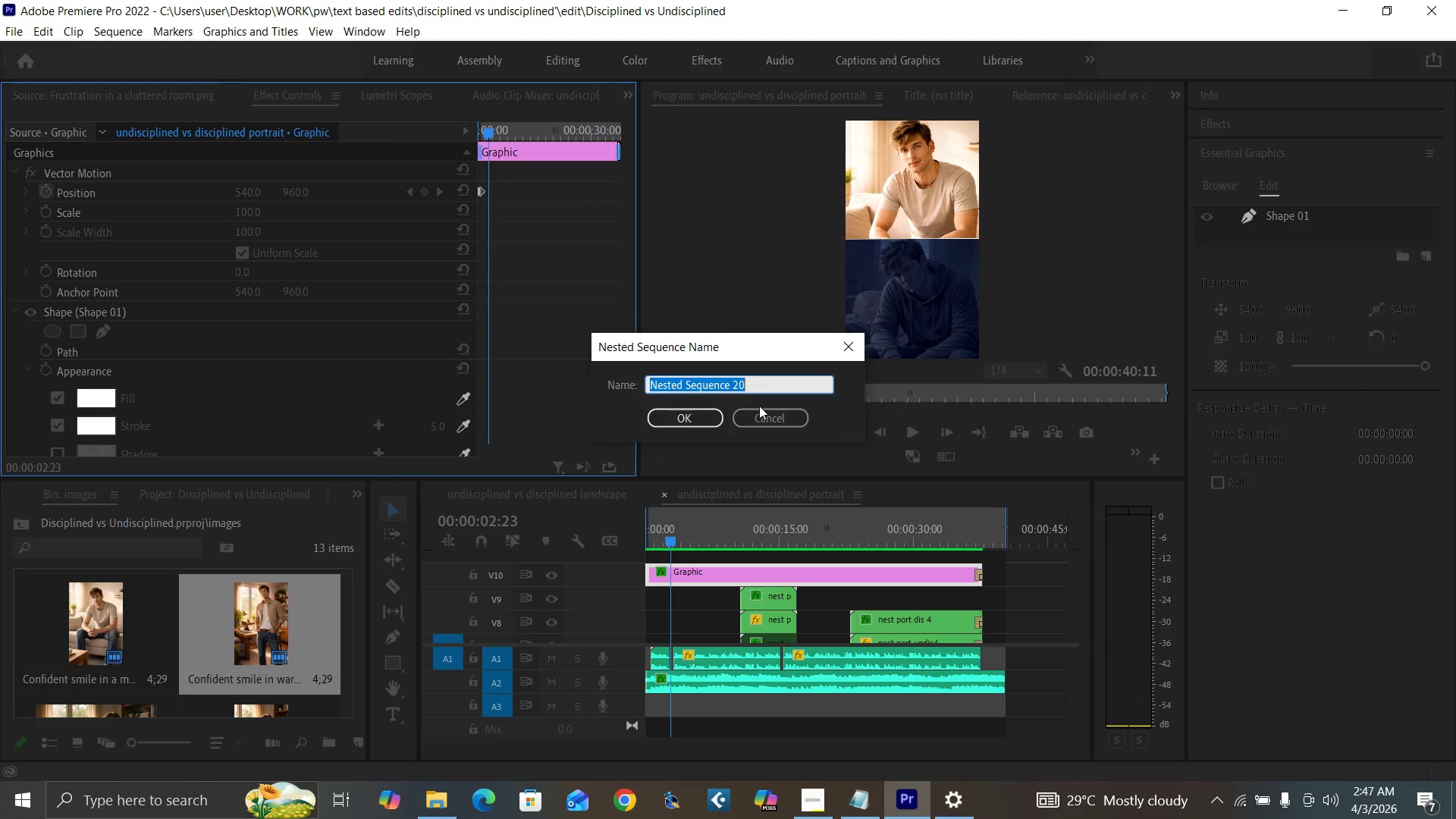 
type(graph)
 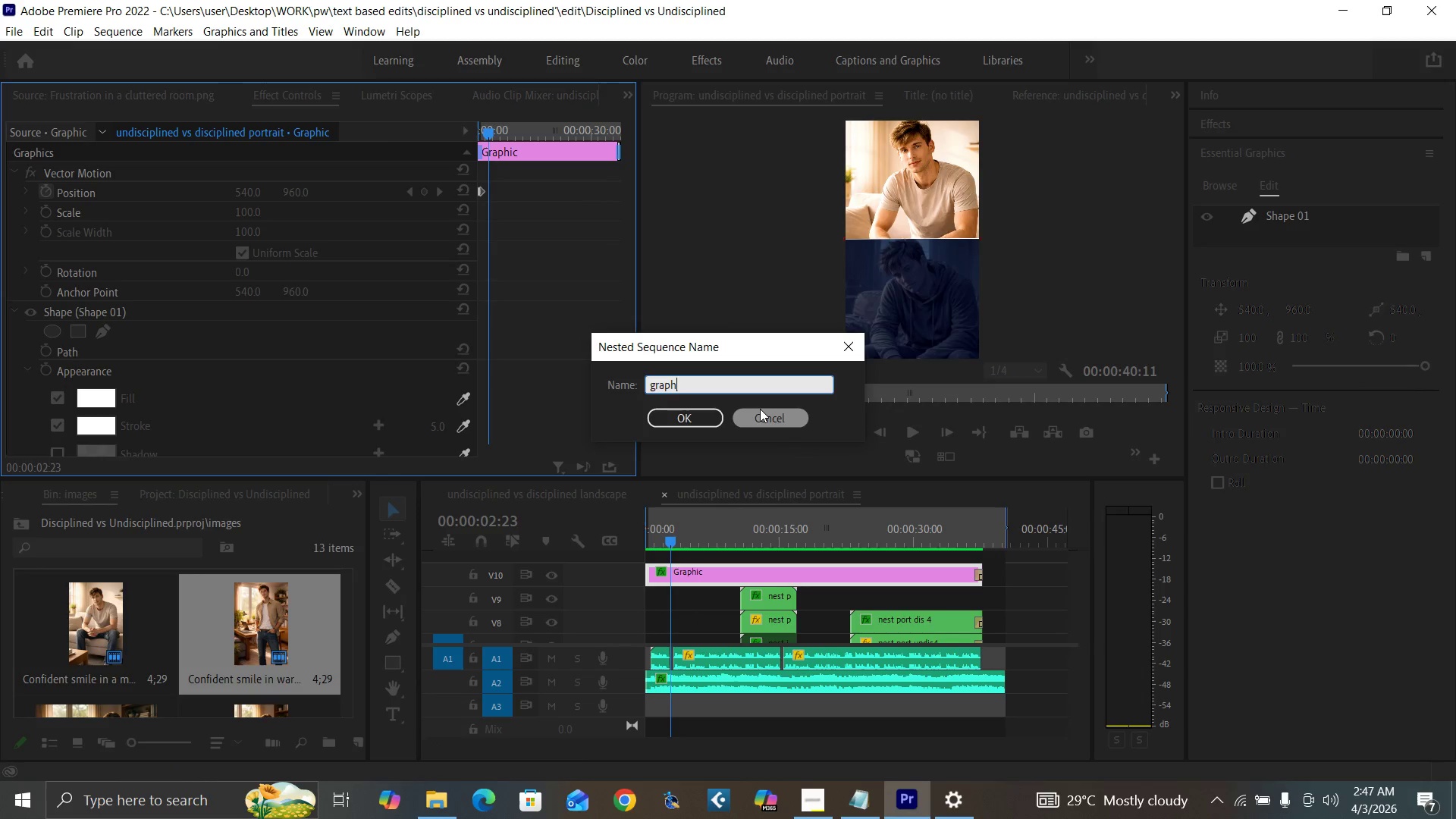 
key(Enter)
 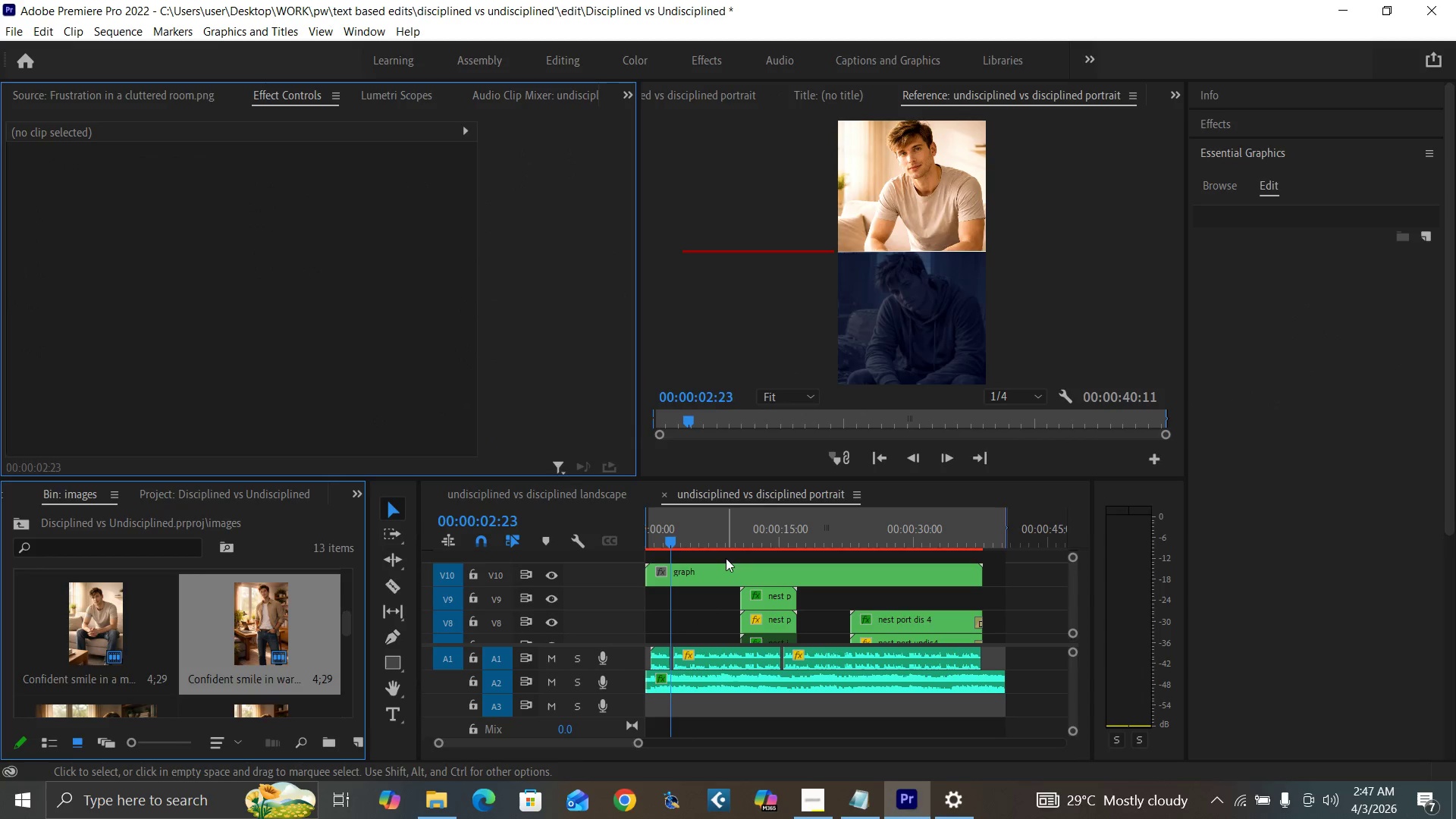 
left_click([736, 573])
 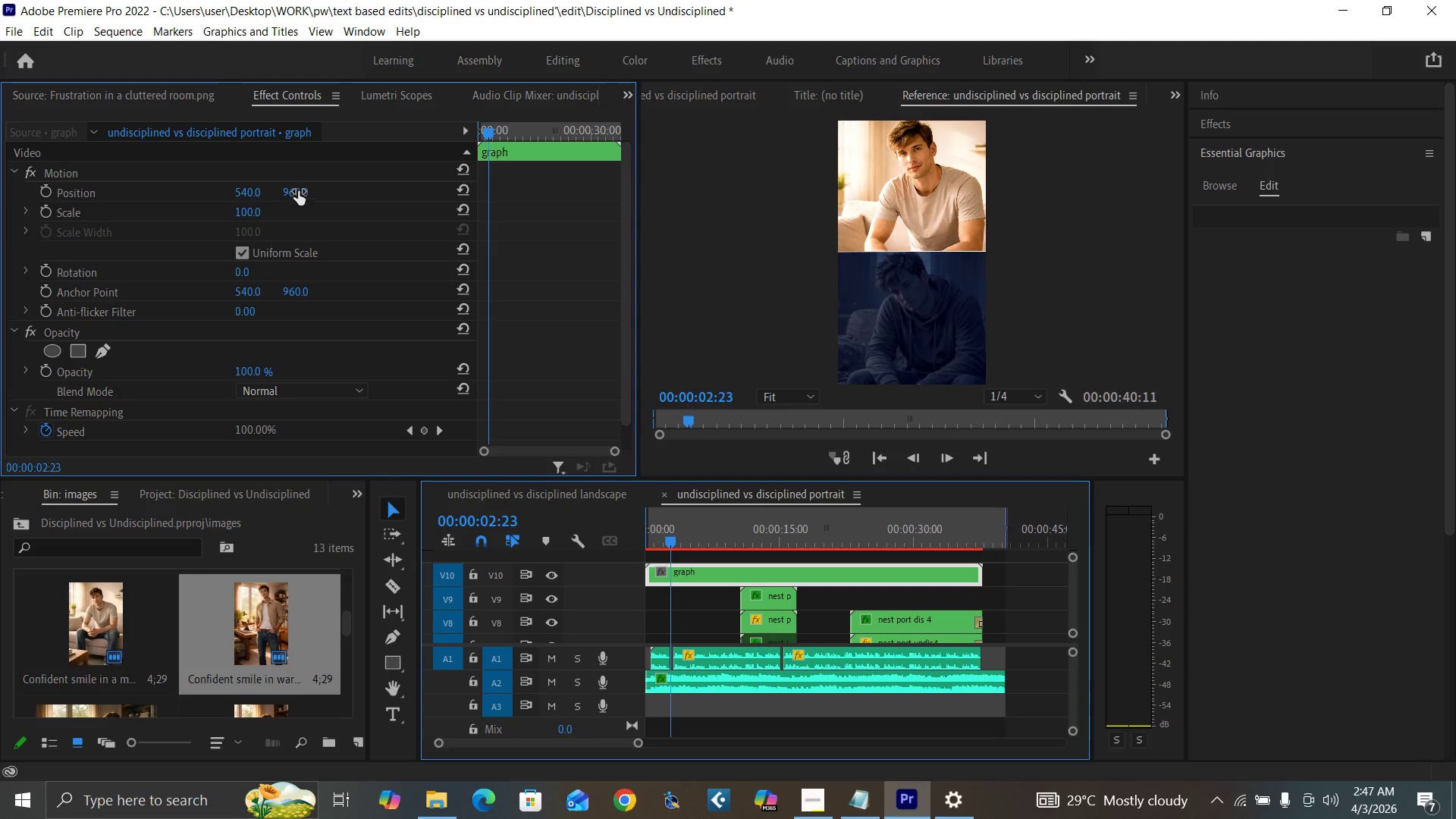 
left_click([295, 187])
 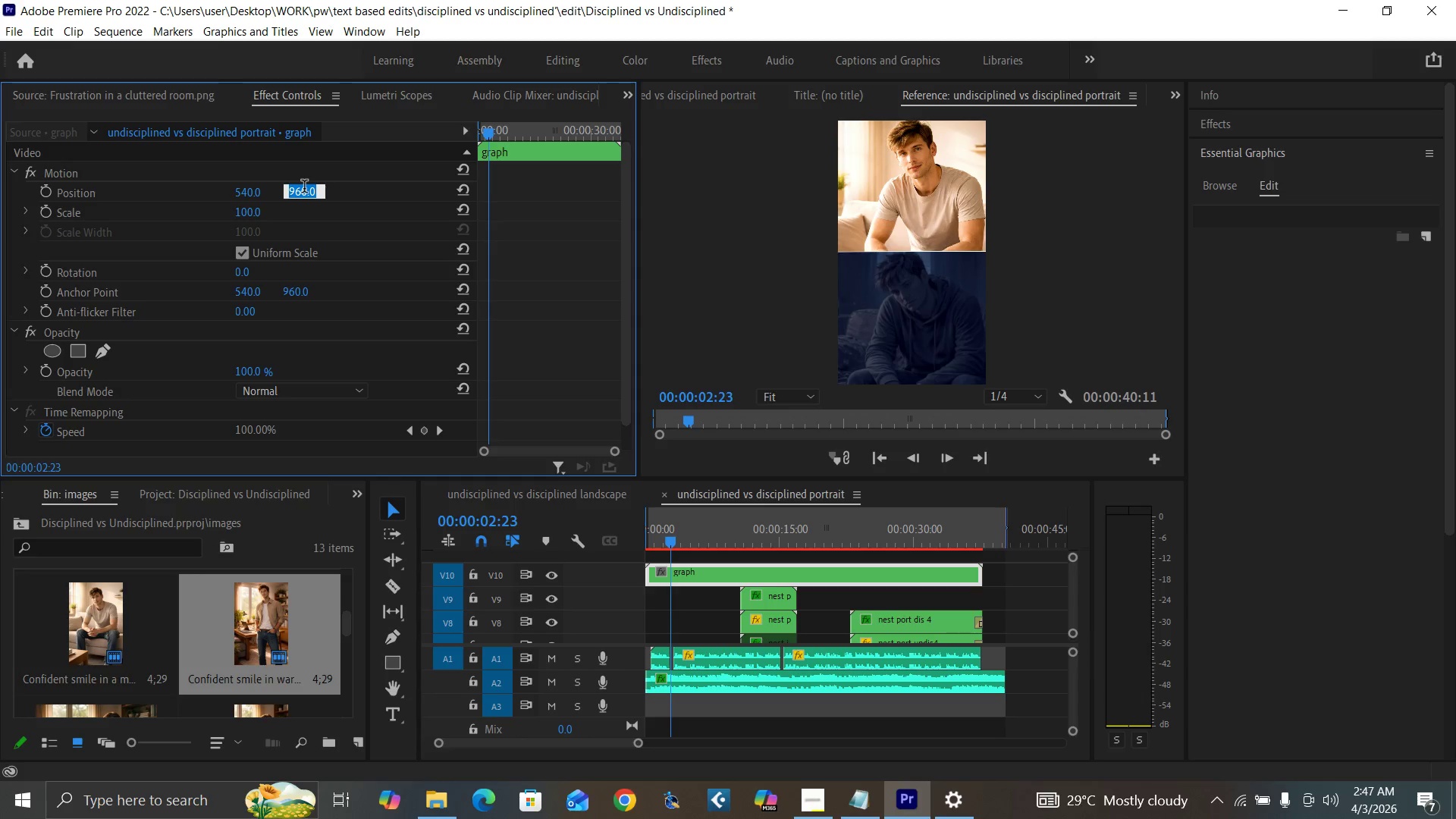 
type(962)
 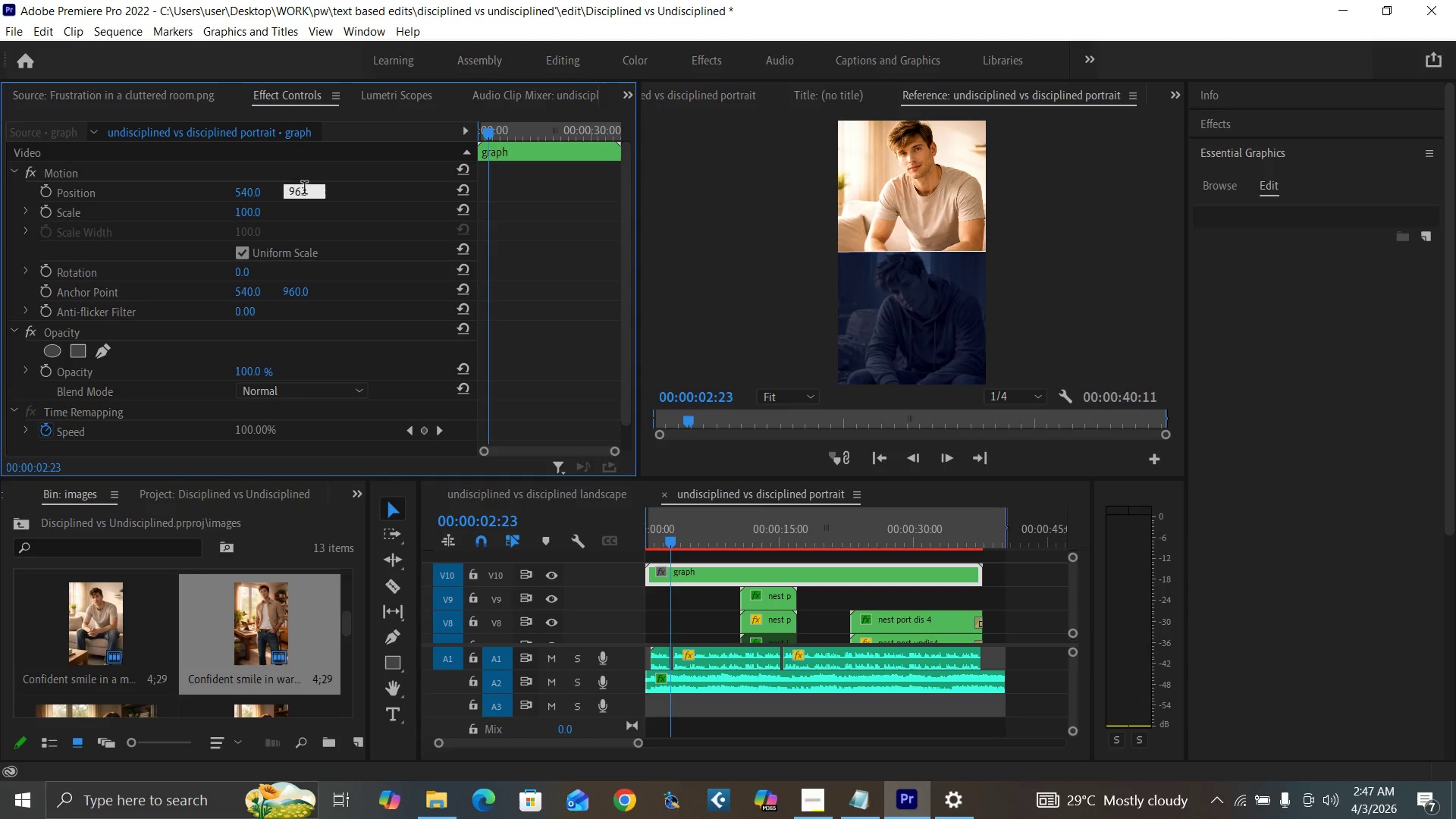 
key(Enter)
 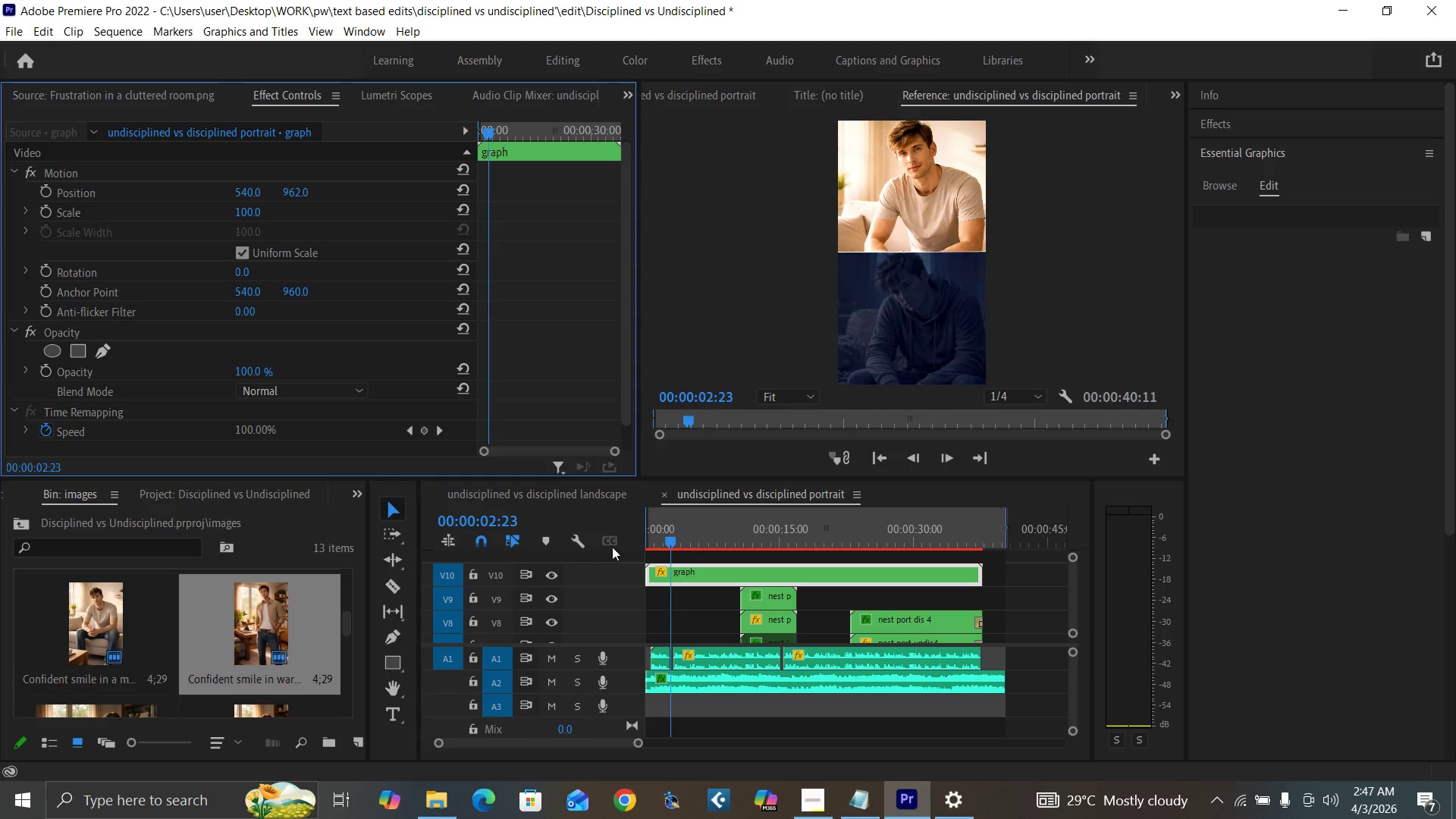 
left_click_drag(start_coordinate=[654, 539], to_coordinate=[654, 544])
 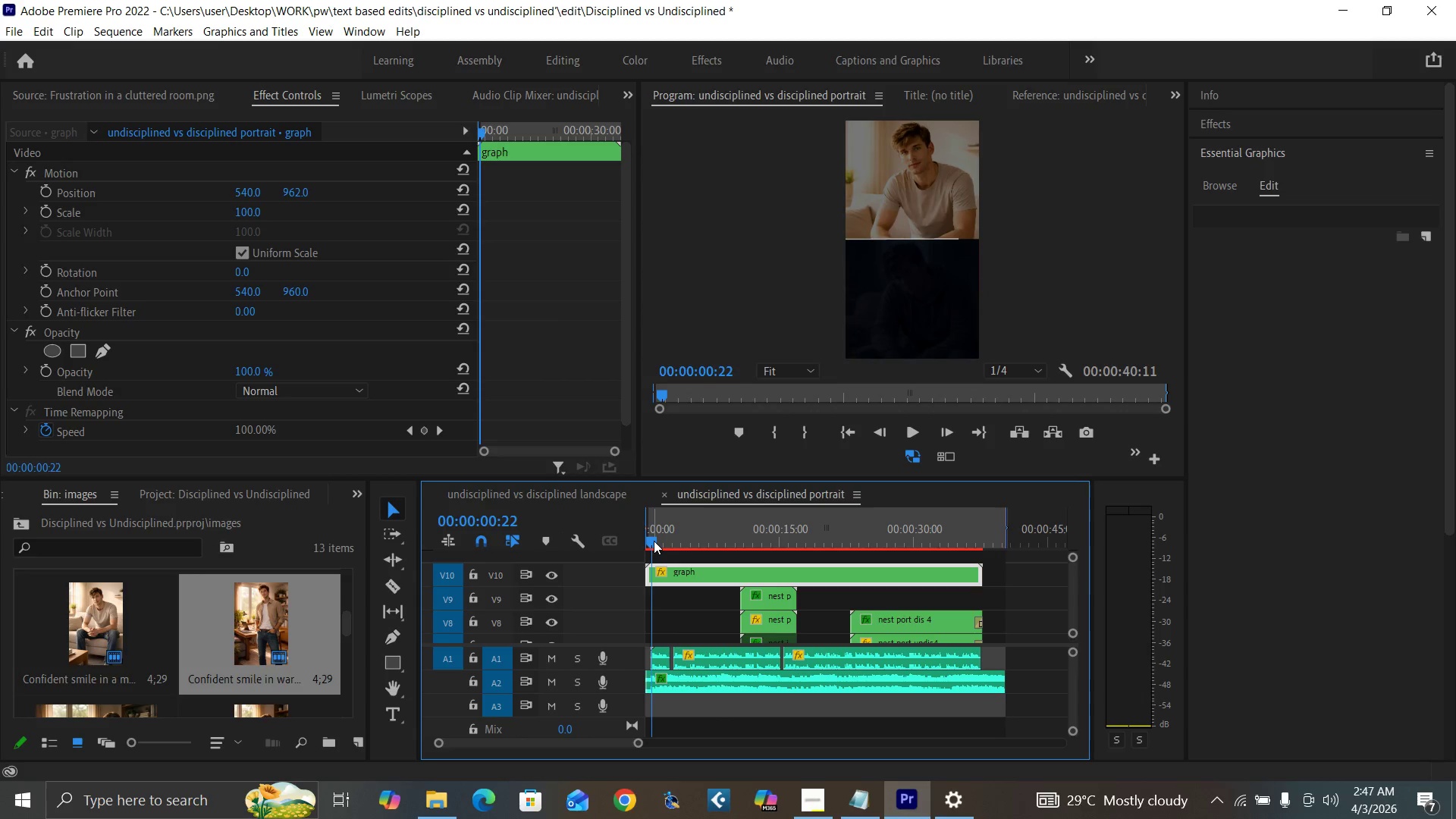 
key(Control+Backquote)
 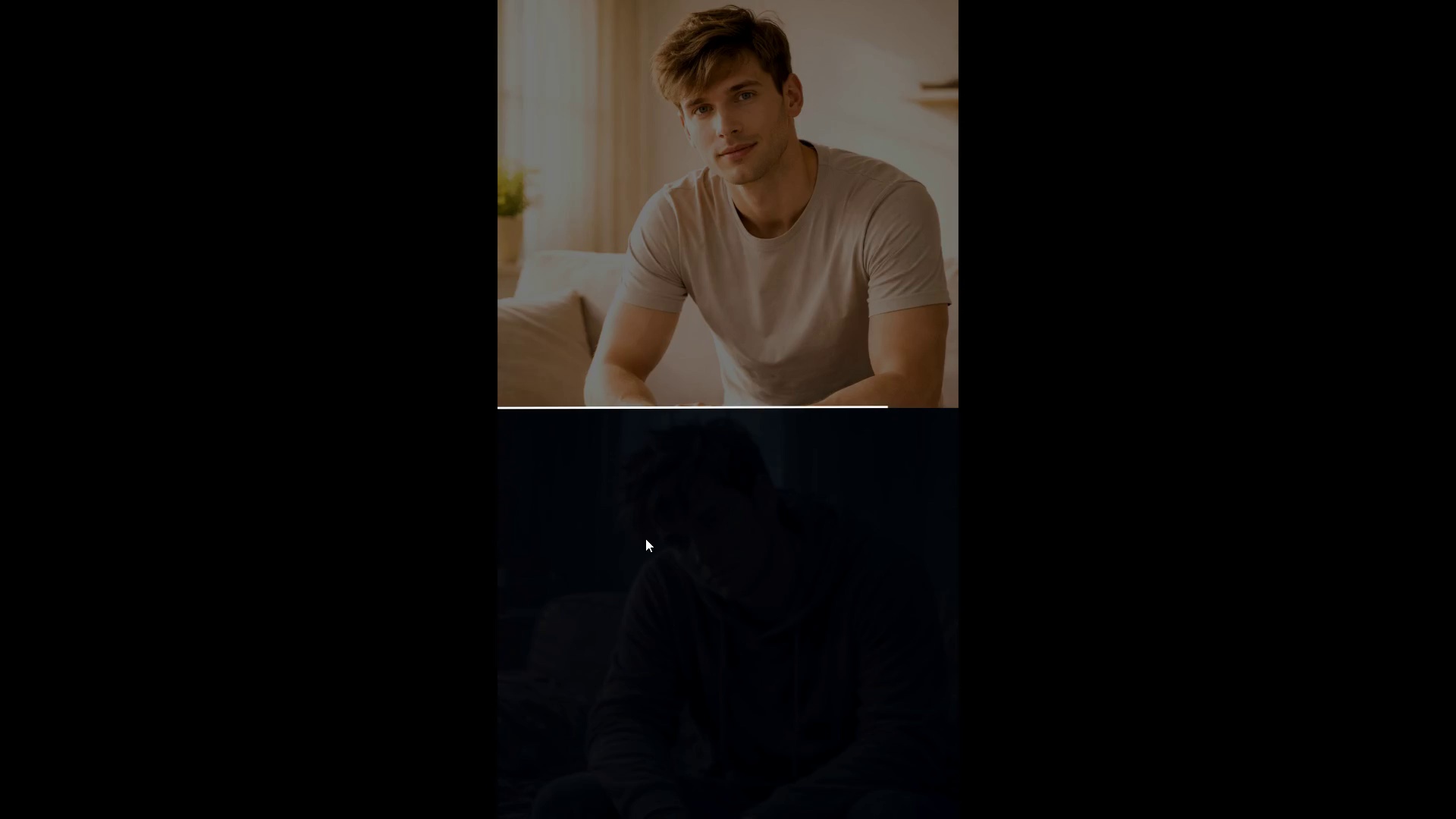 
key(Control+Backquote)
 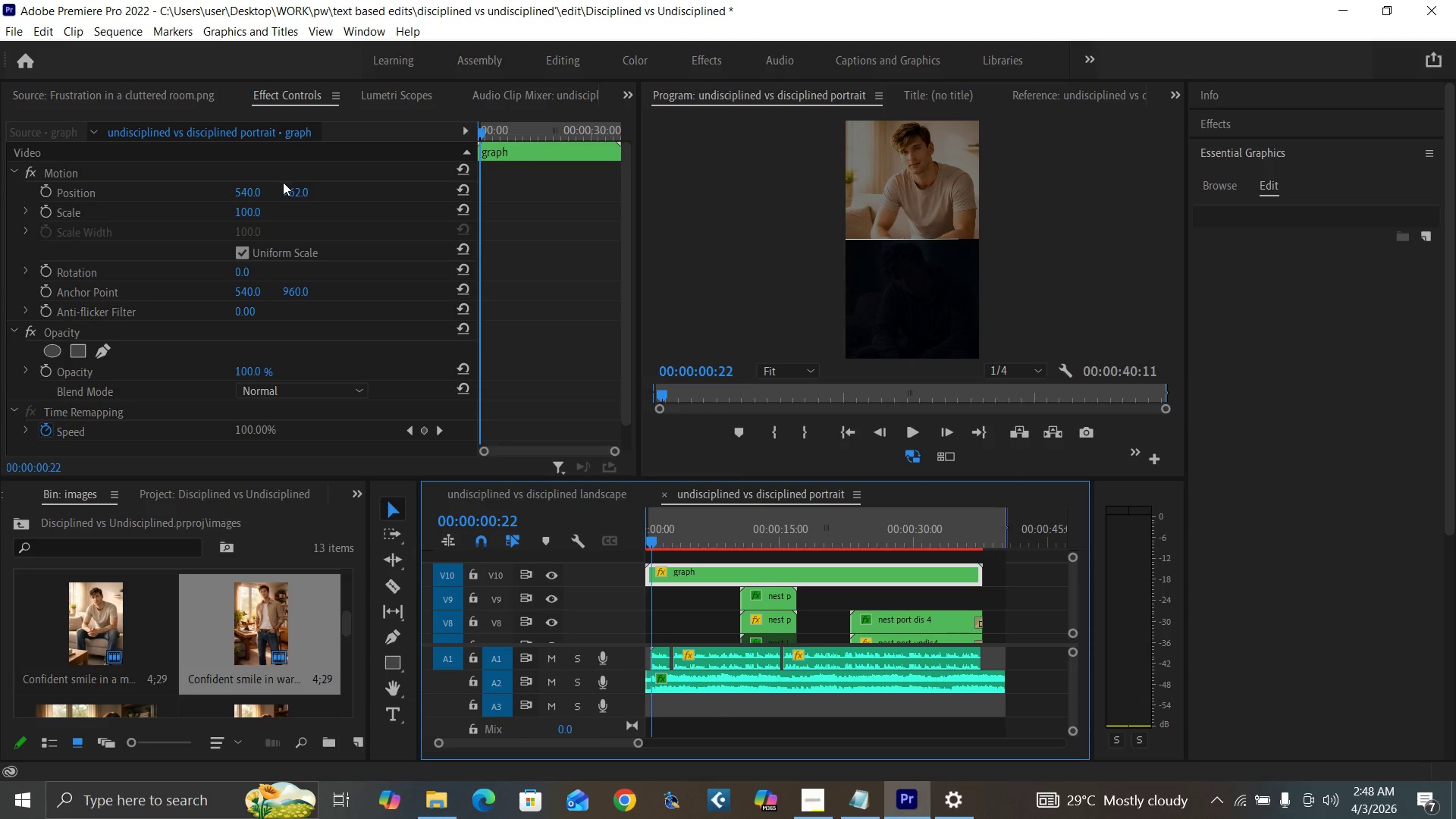 
left_click([298, 190])
 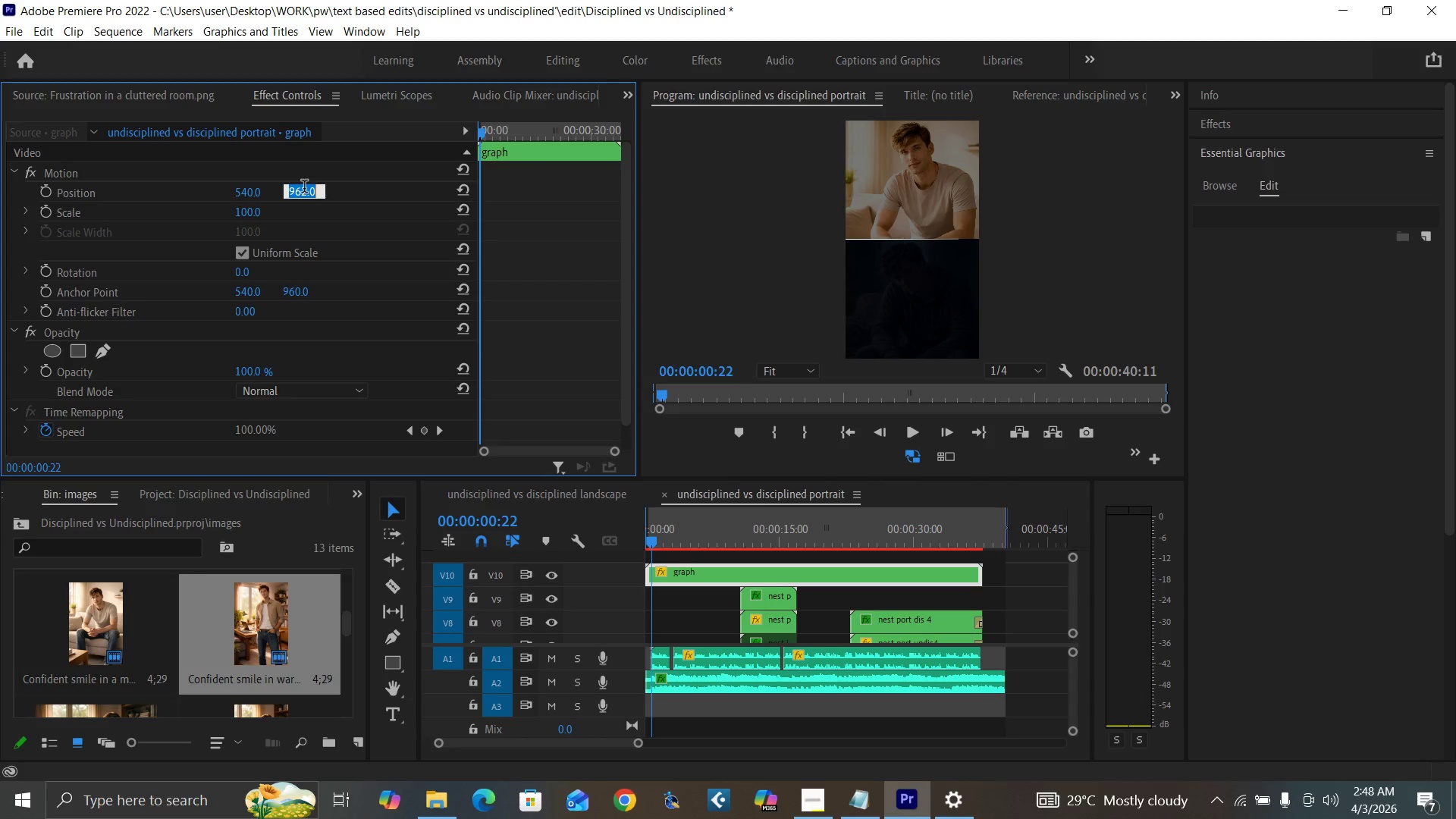 
type(965)
 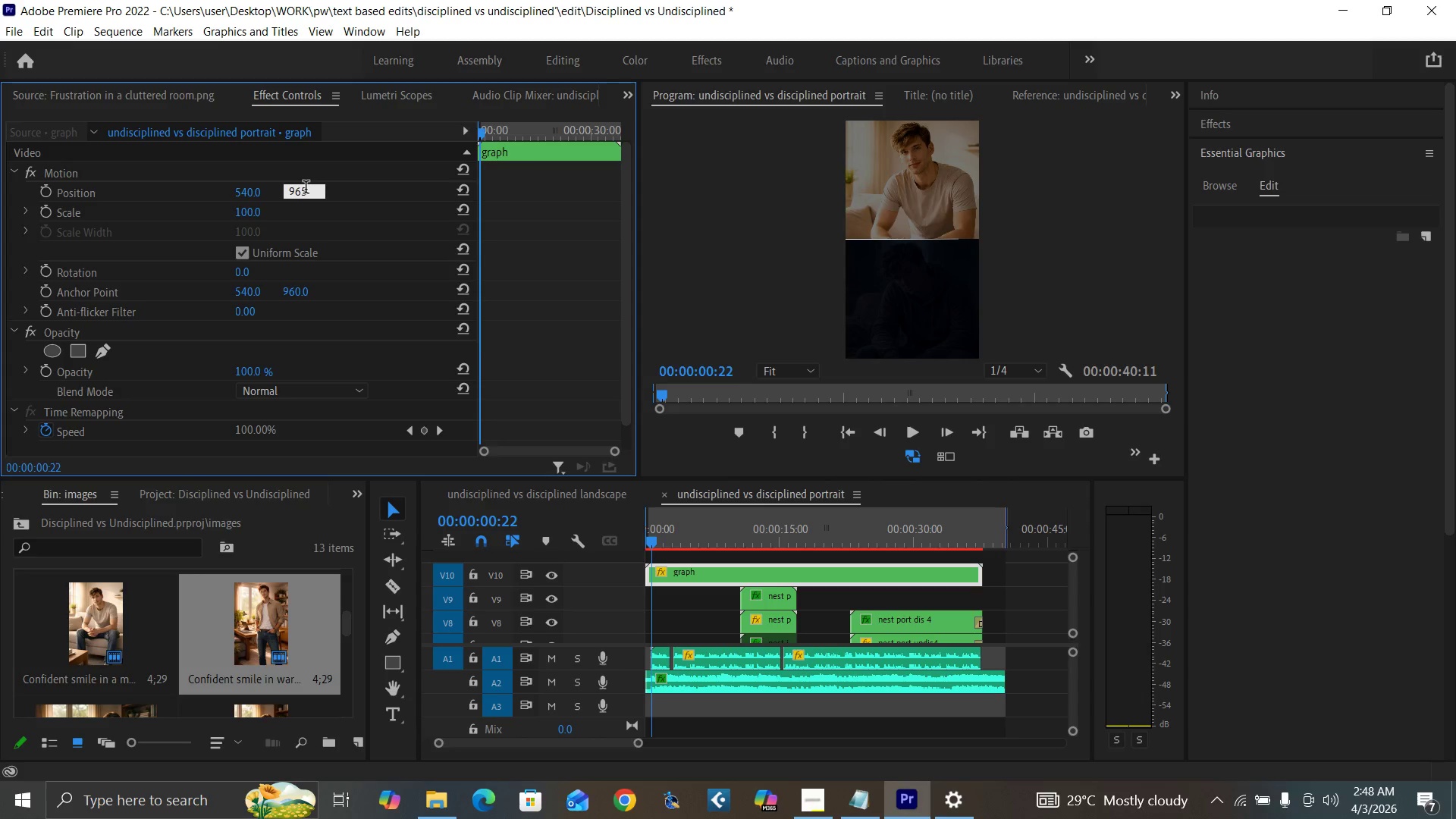 
key(Enter)
 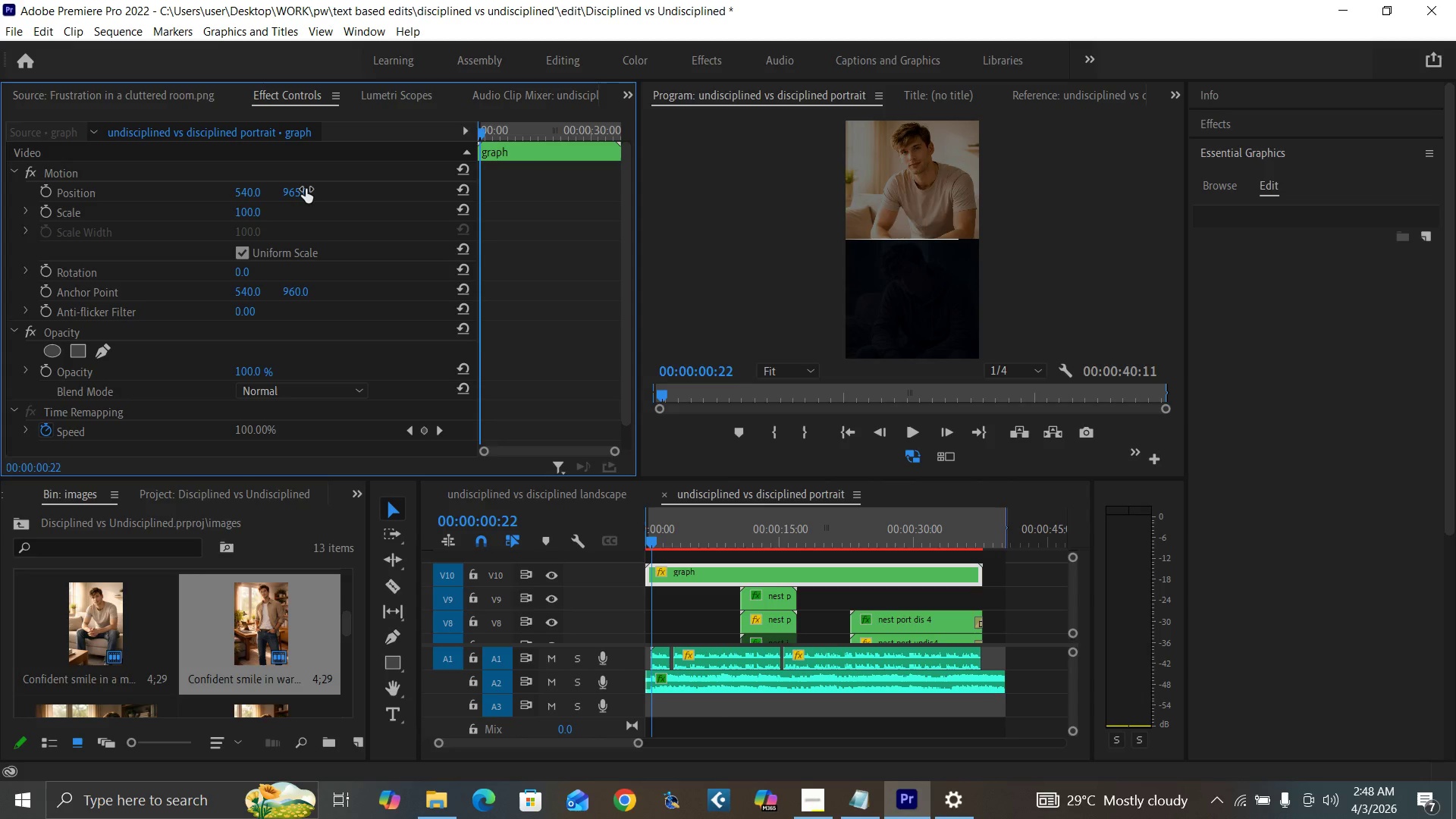 
key(Control+Backquote)
 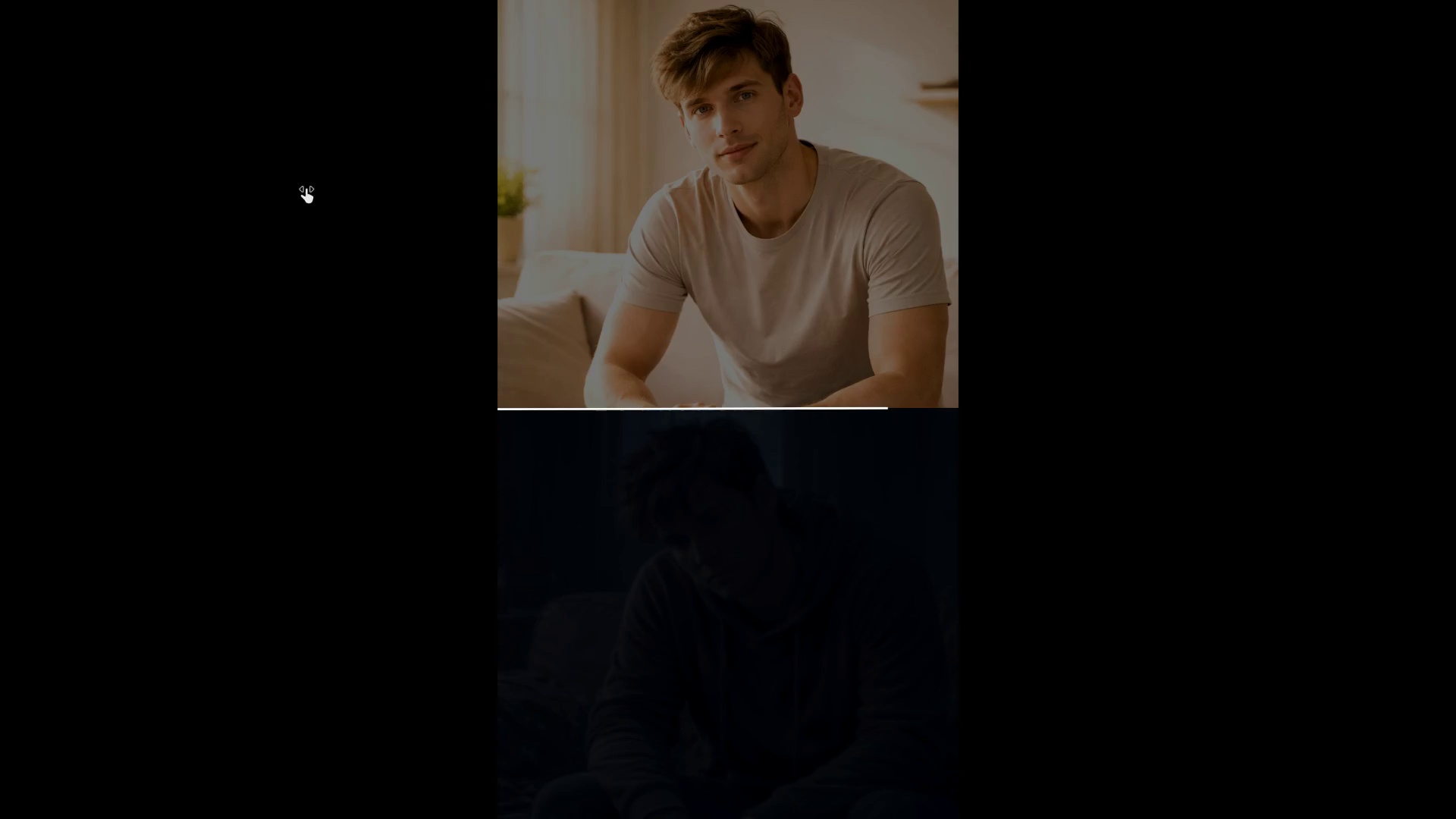 
hold_key(key=ControlLeft, duration=1.5)
 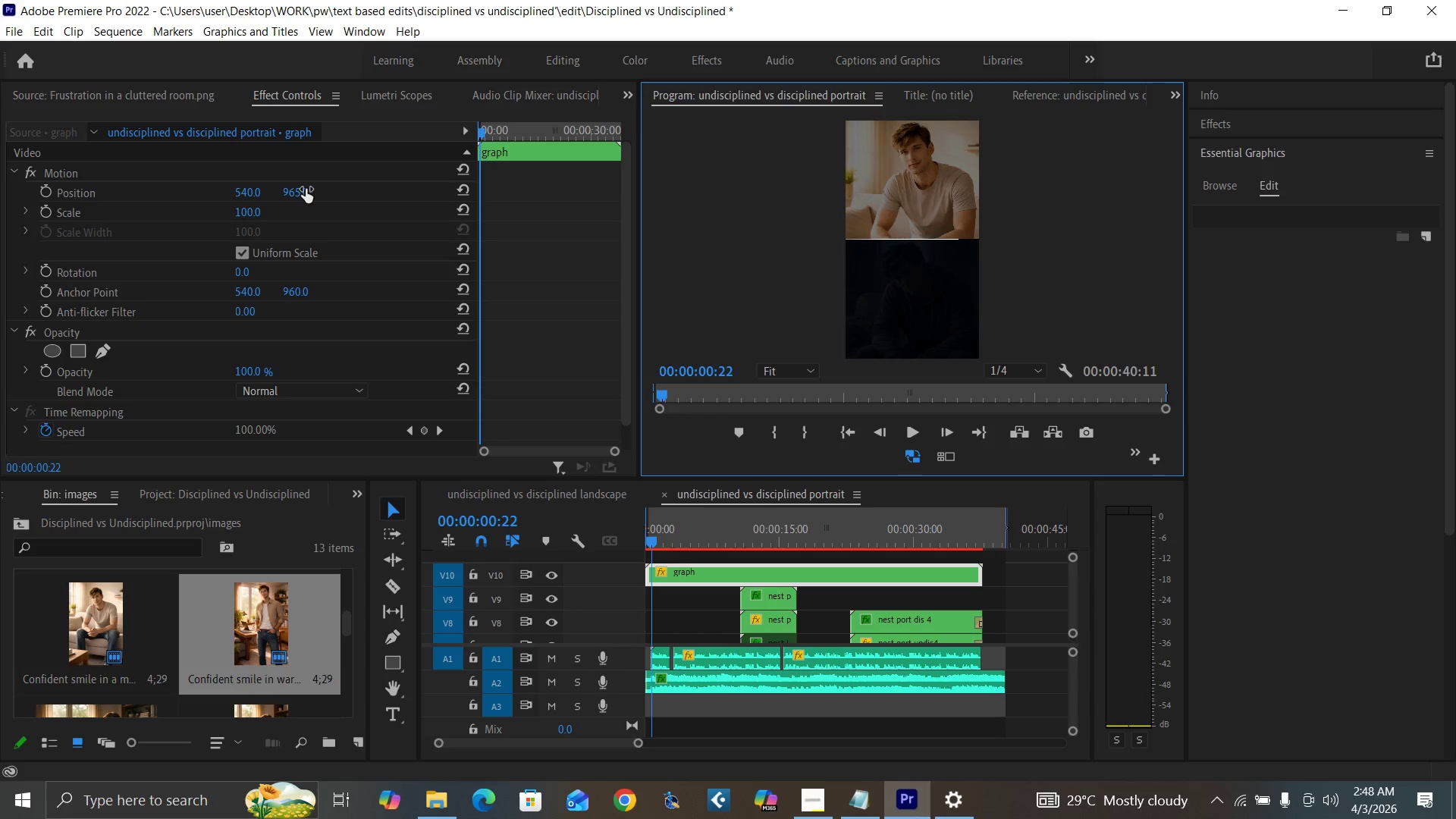 
key(Control+Backquote)
 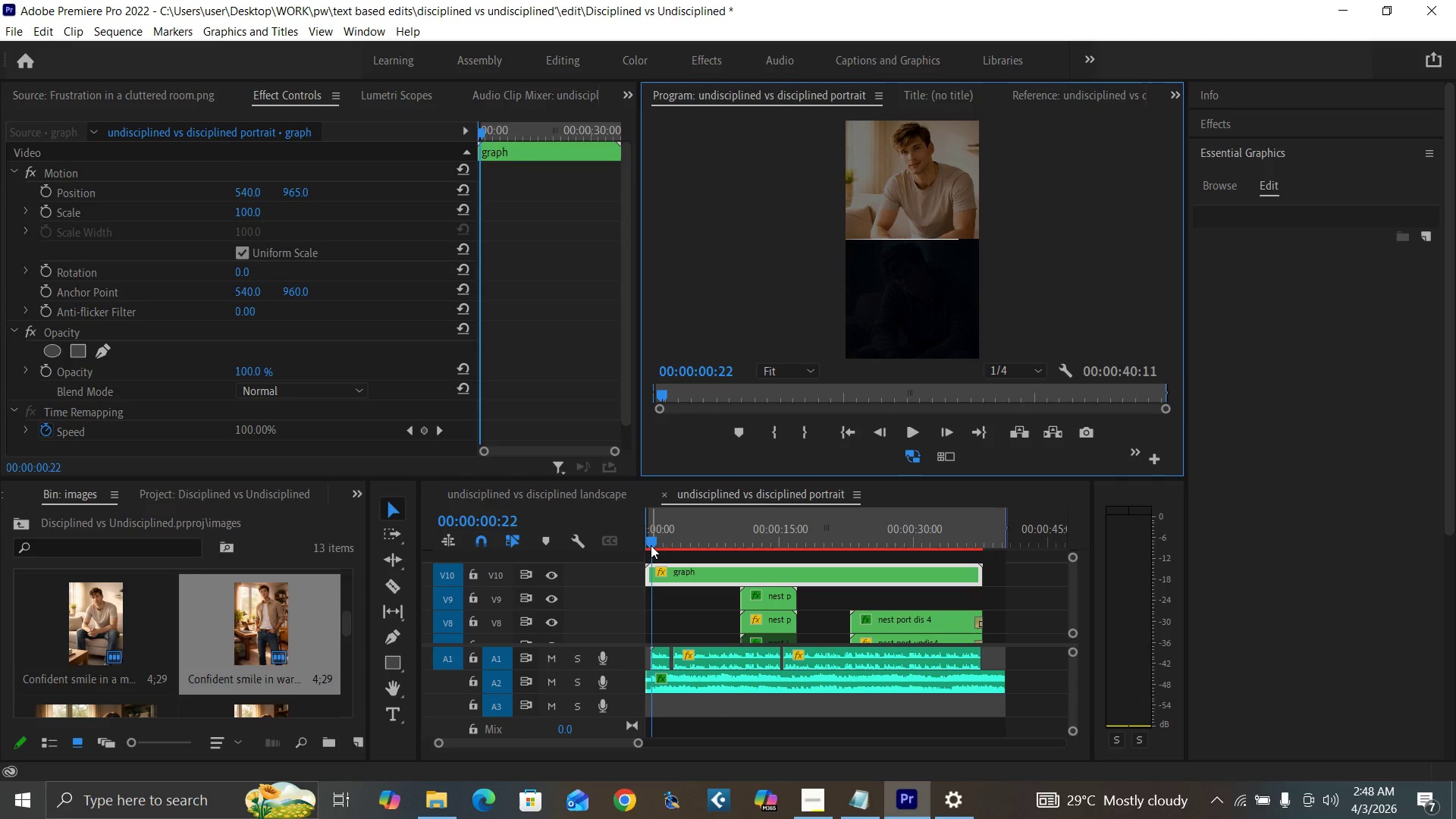 
left_click_drag(start_coordinate=[662, 537], to_coordinate=[642, 555])
 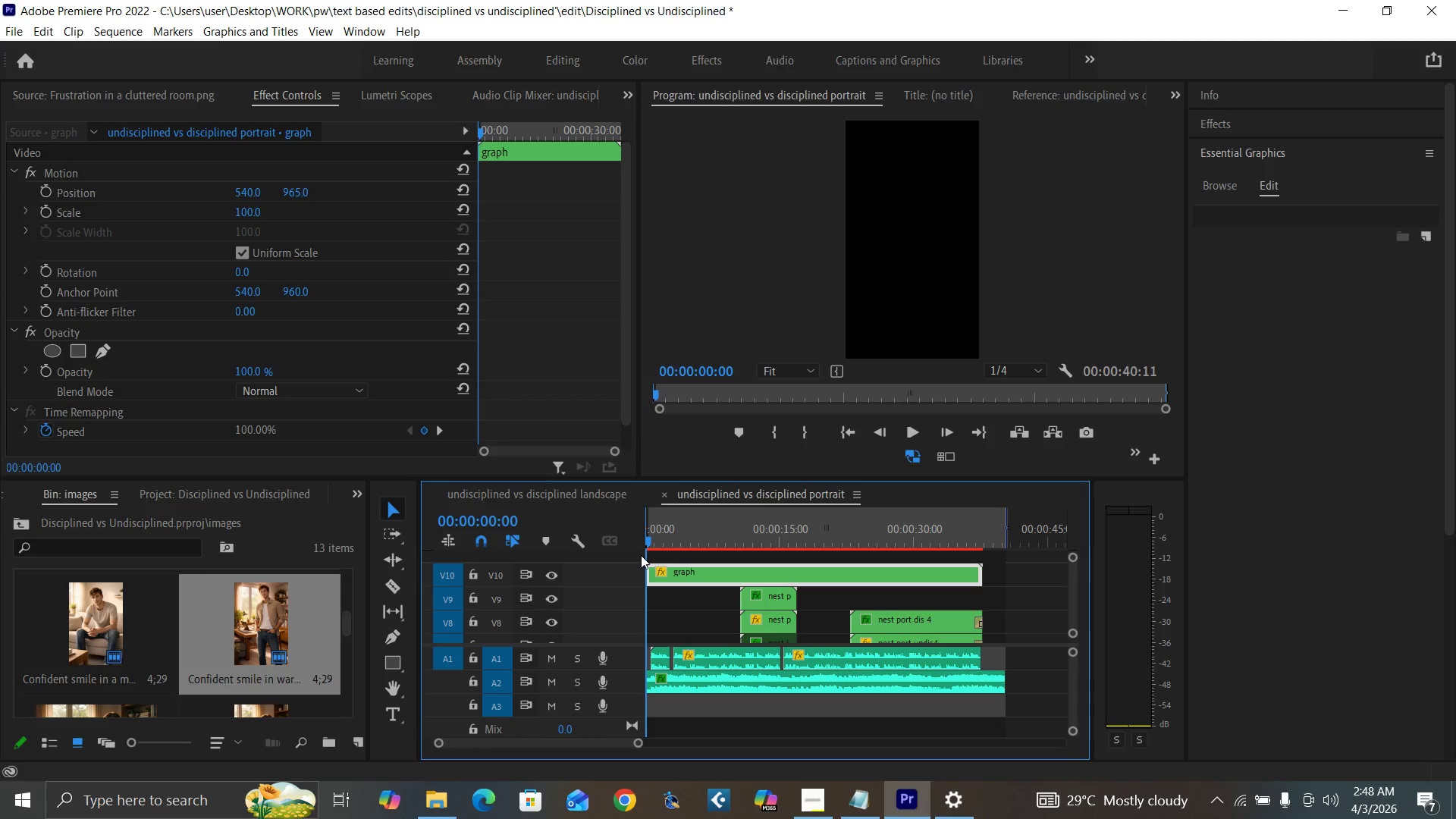 
key(Control+S)
 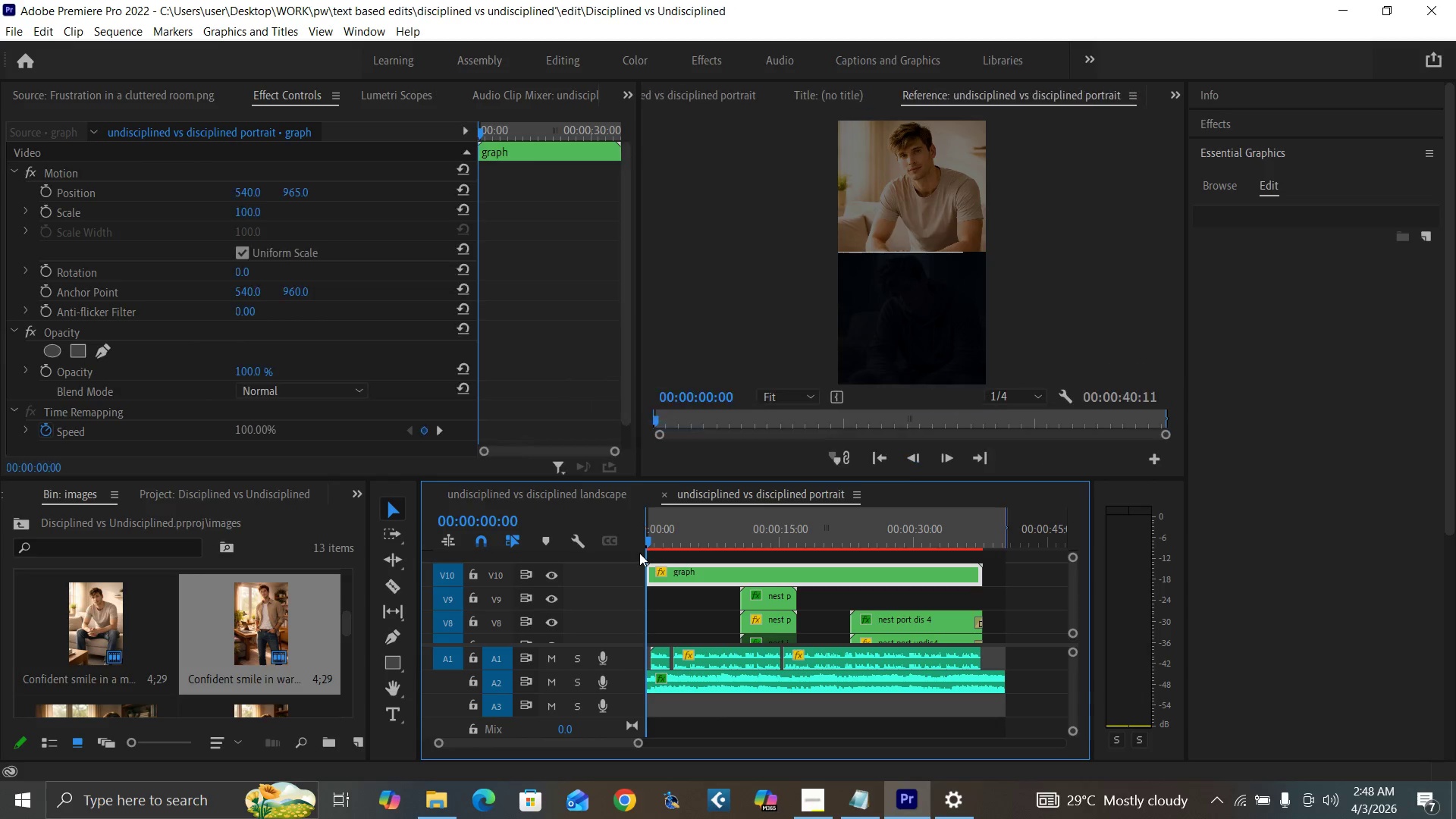 
hold_key(key=ControlLeft, duration=0.81)
 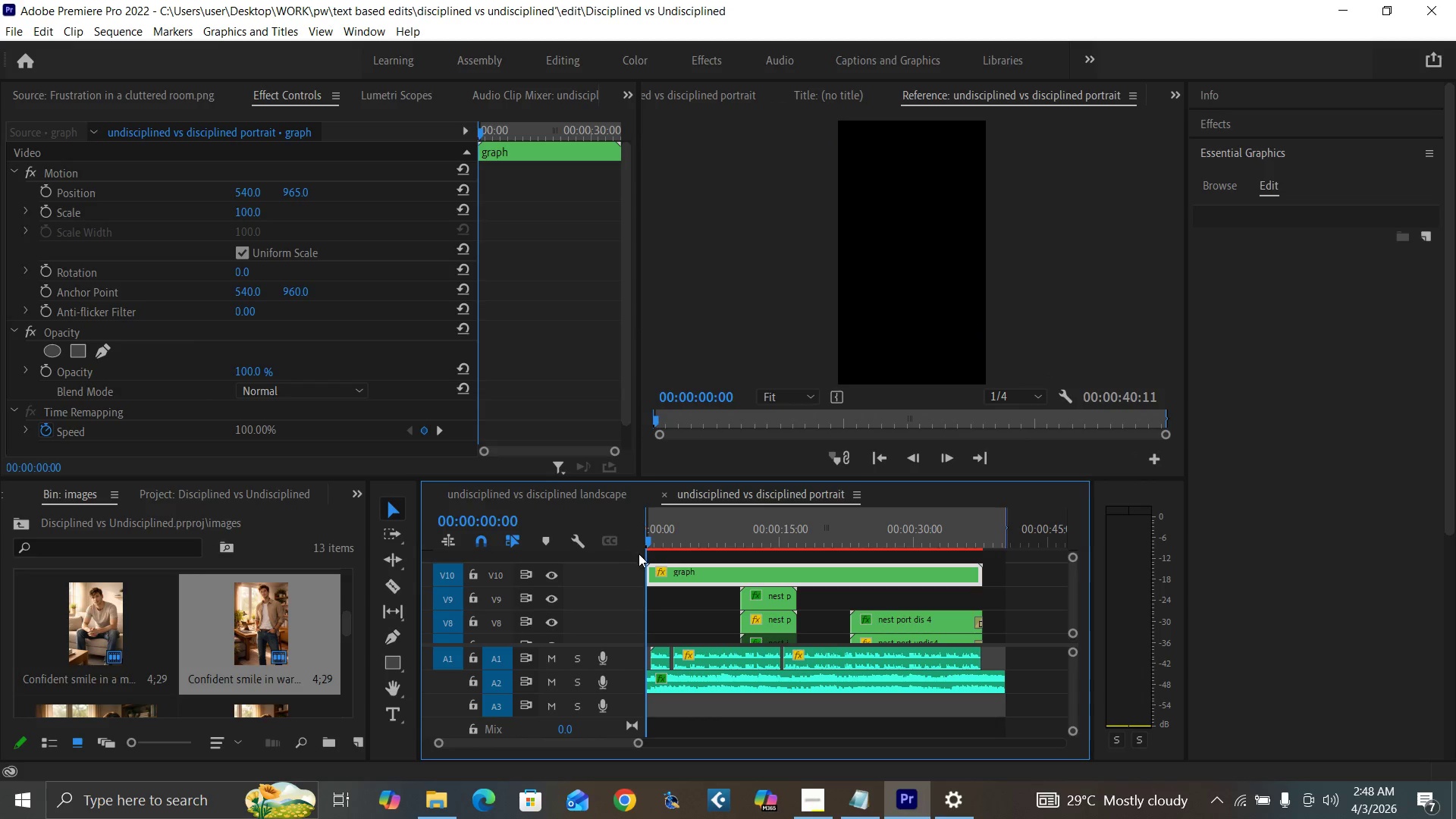 
key(Enter)
 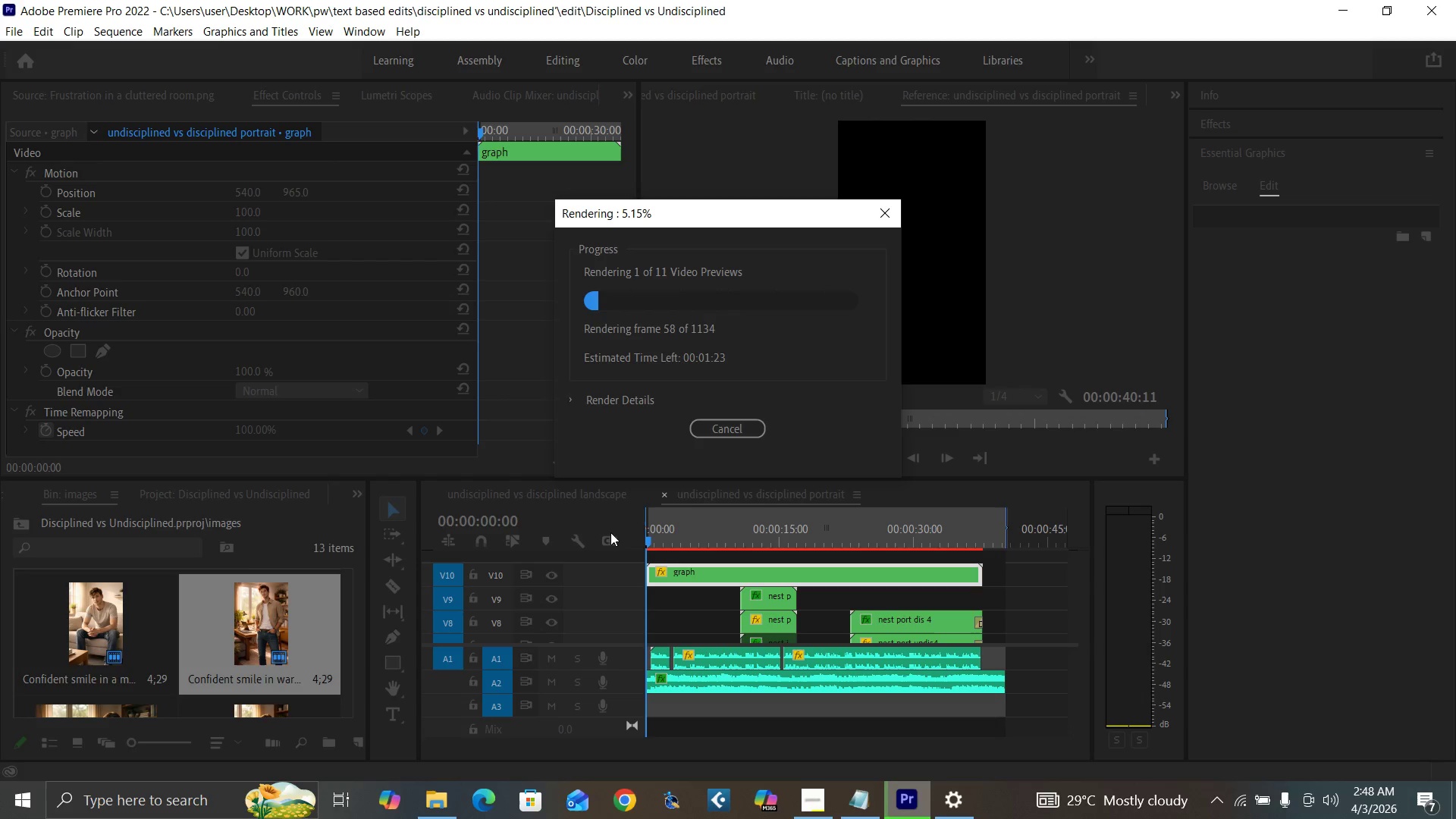 
wait(12.72)
 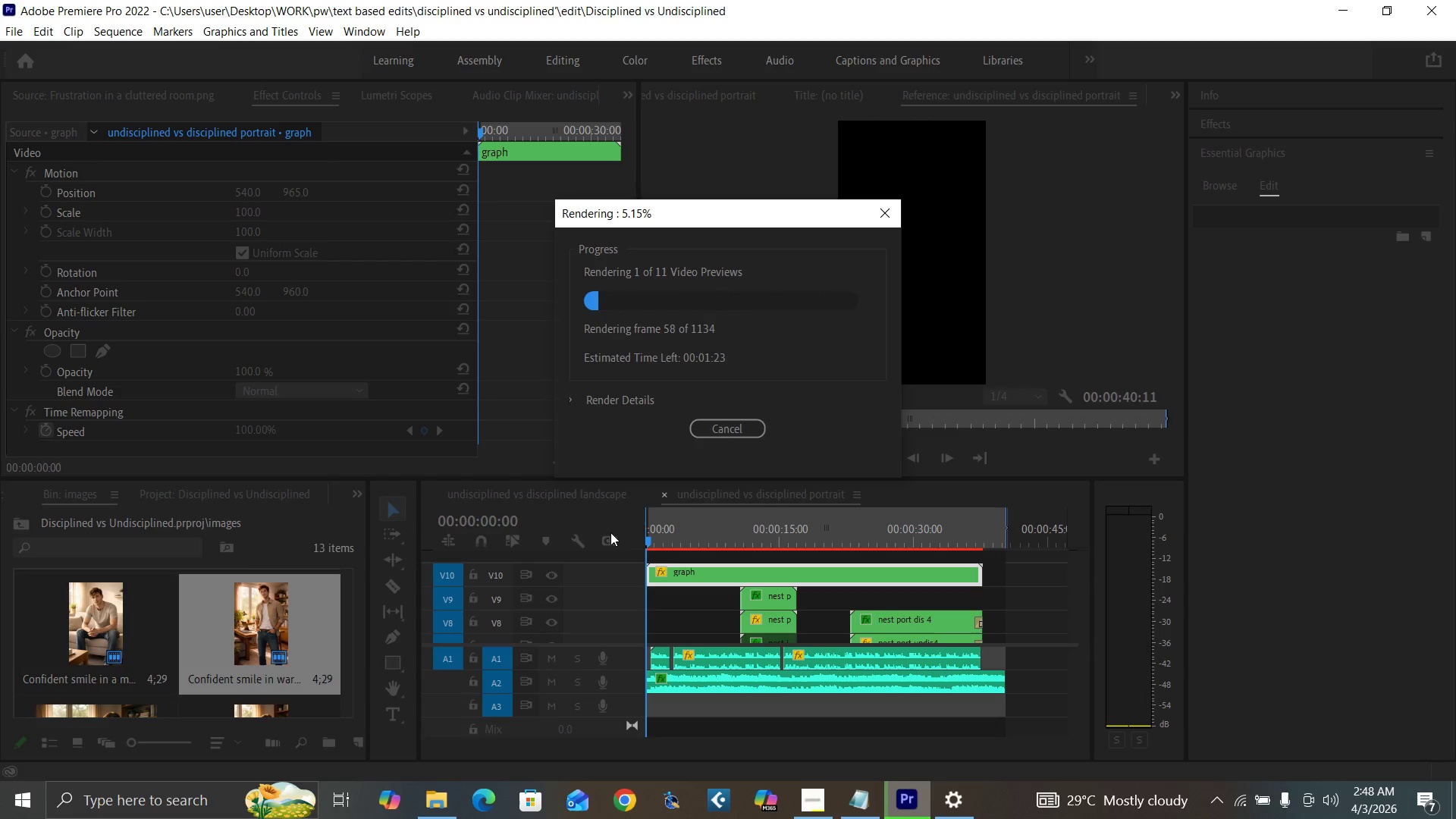 
mouse_move([807, 781])
 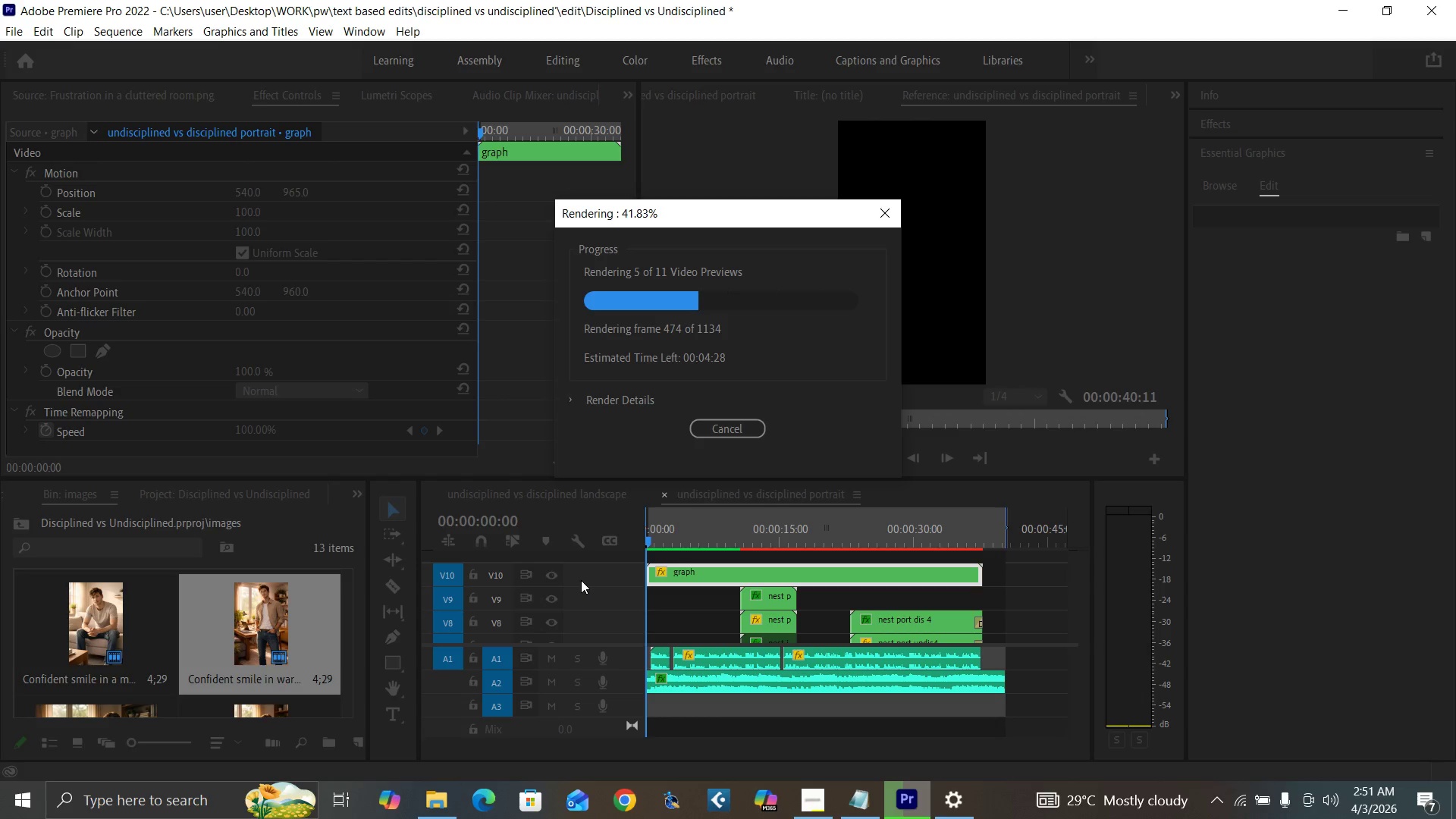 
wait(190.23)
 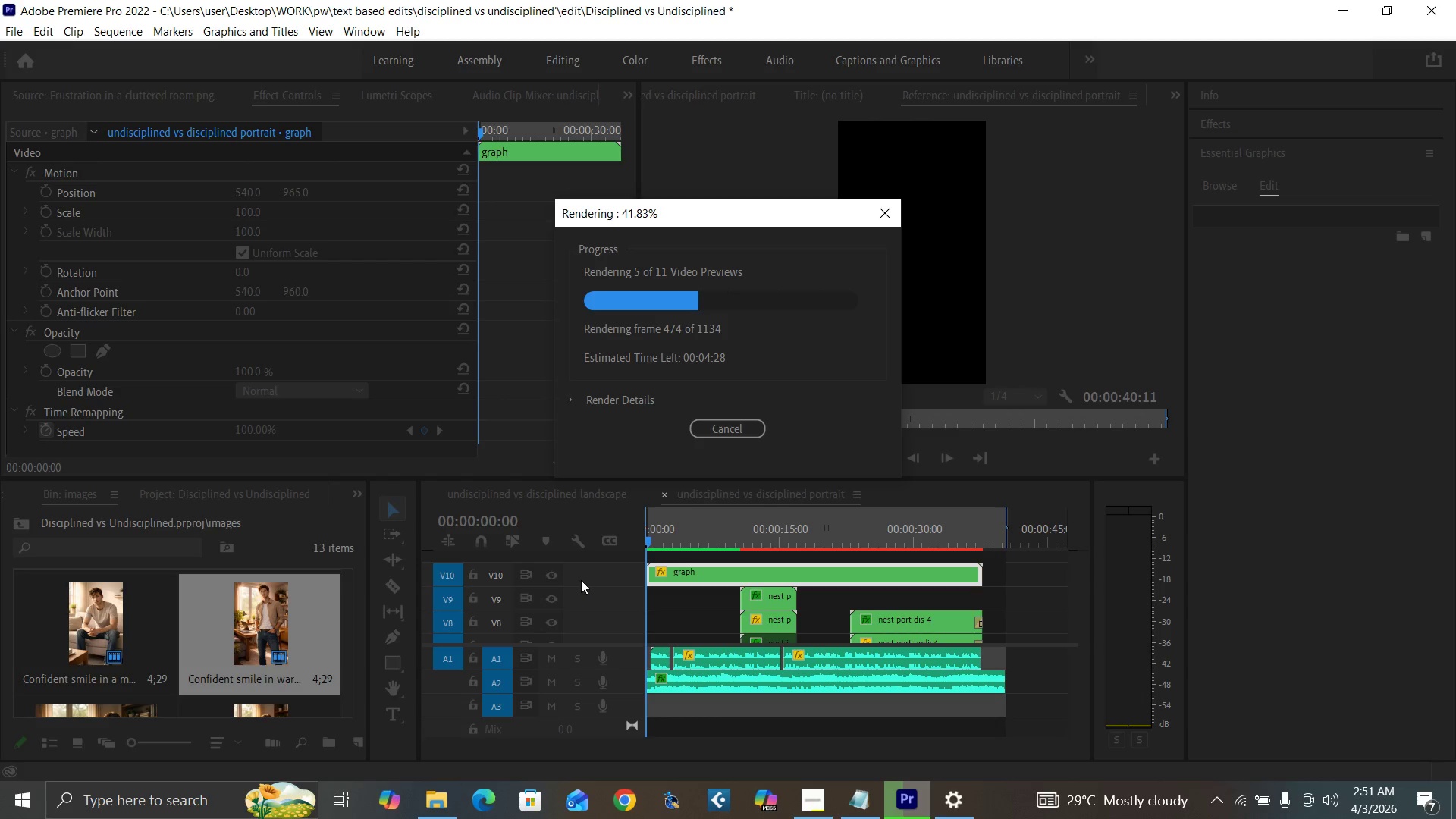 
mouse_move([810, 781])
 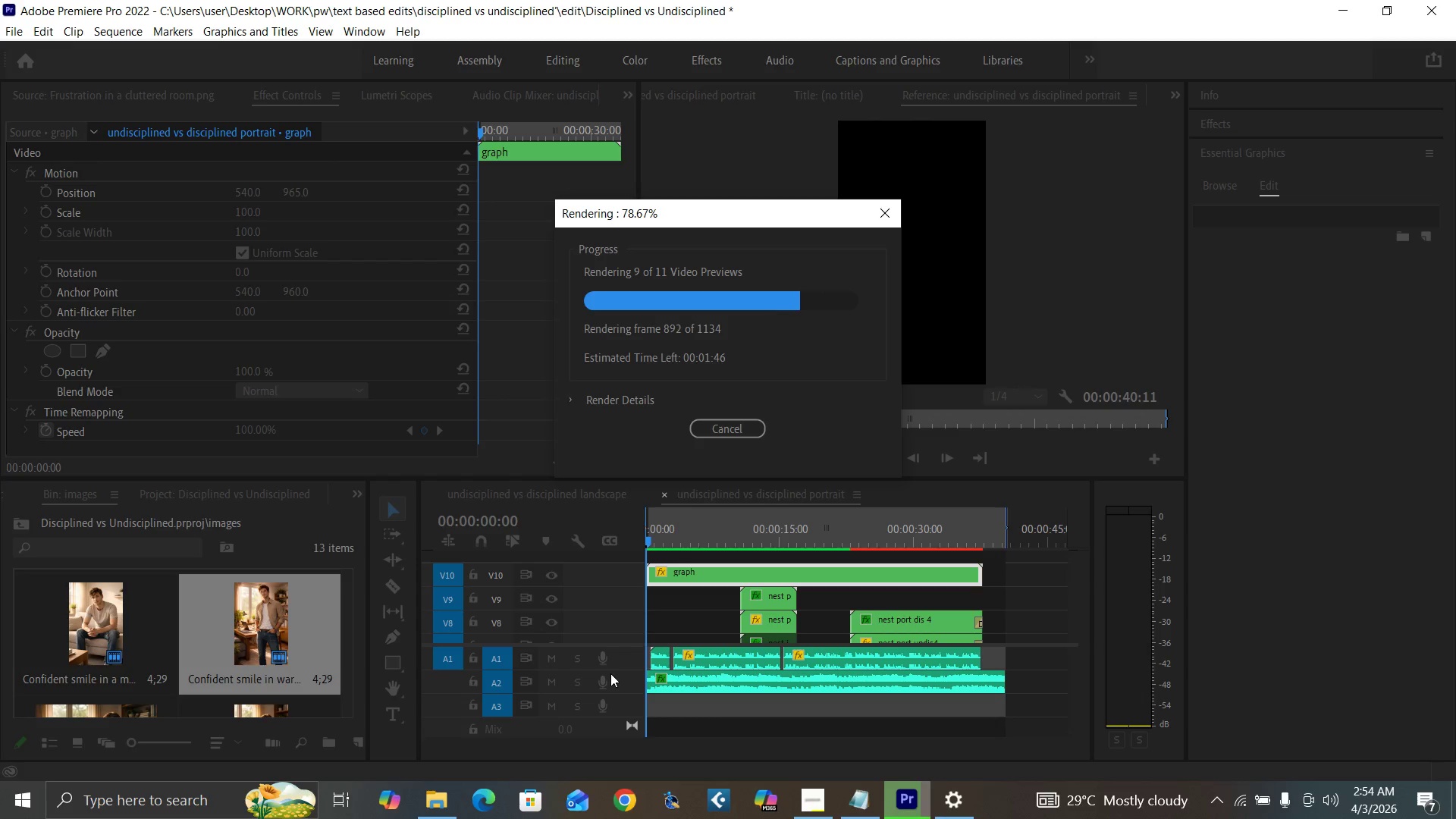 
wait(199.92)
 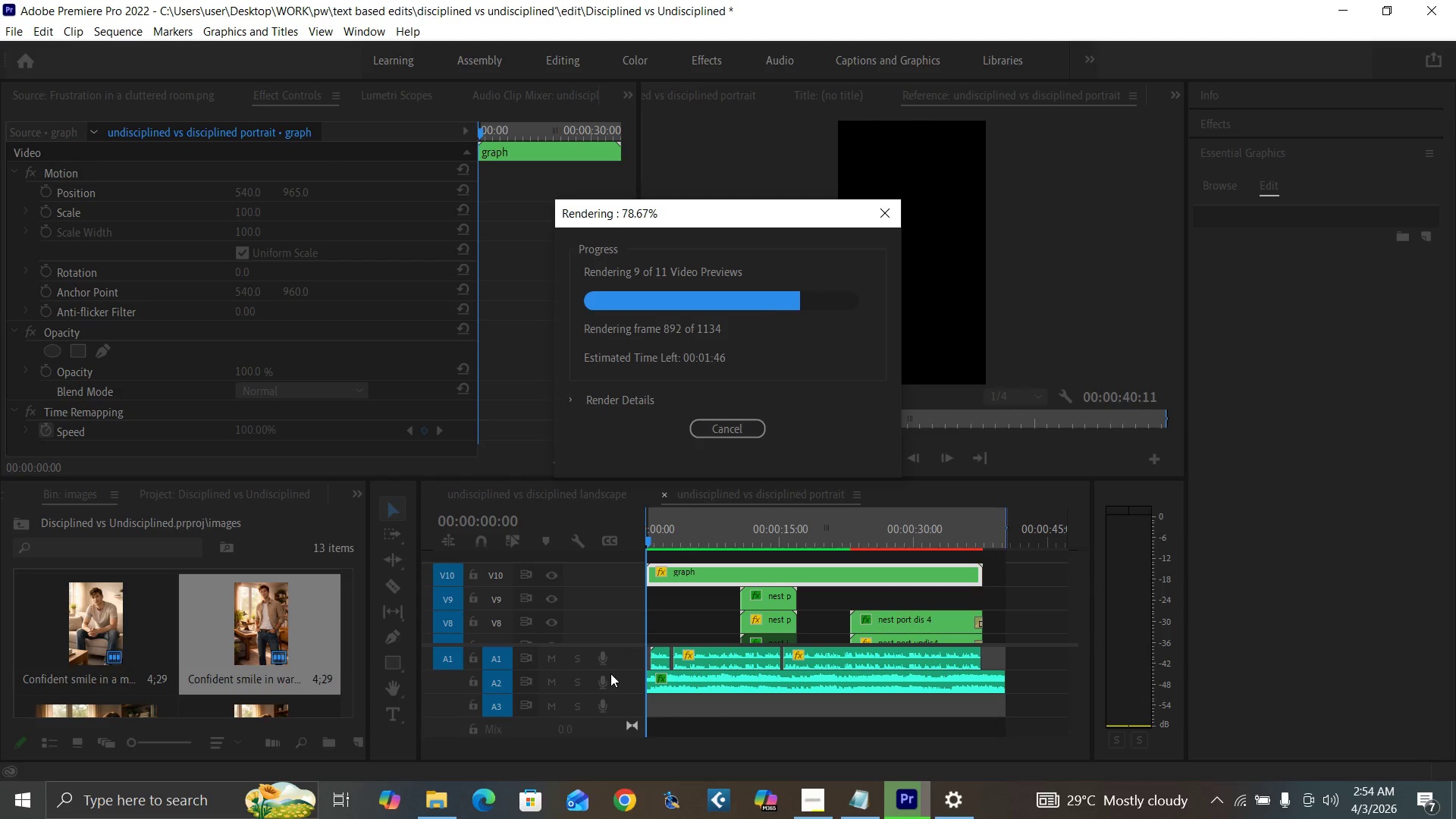 
mouse_move([818, 761])
 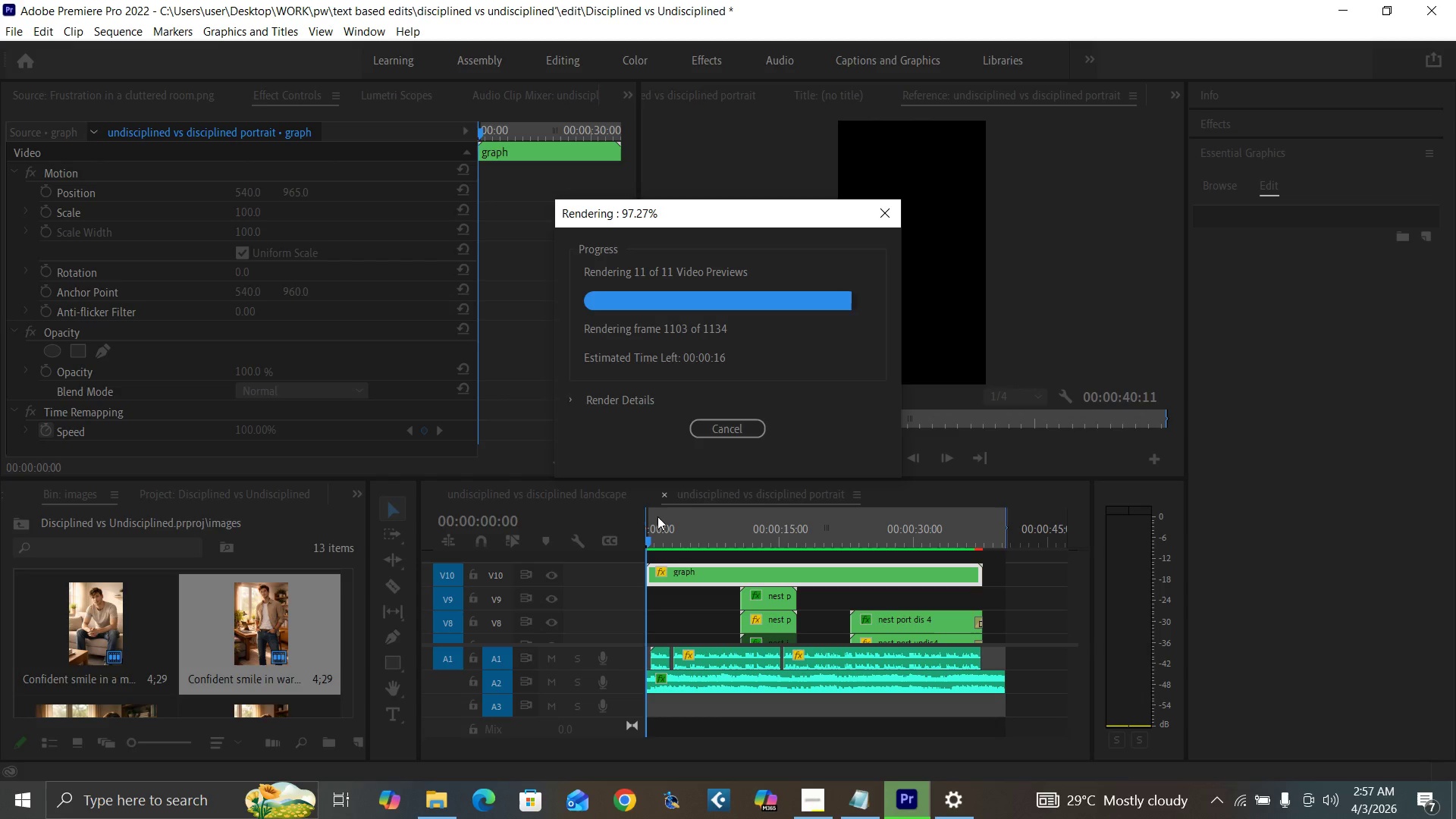 
wait(139.7)
 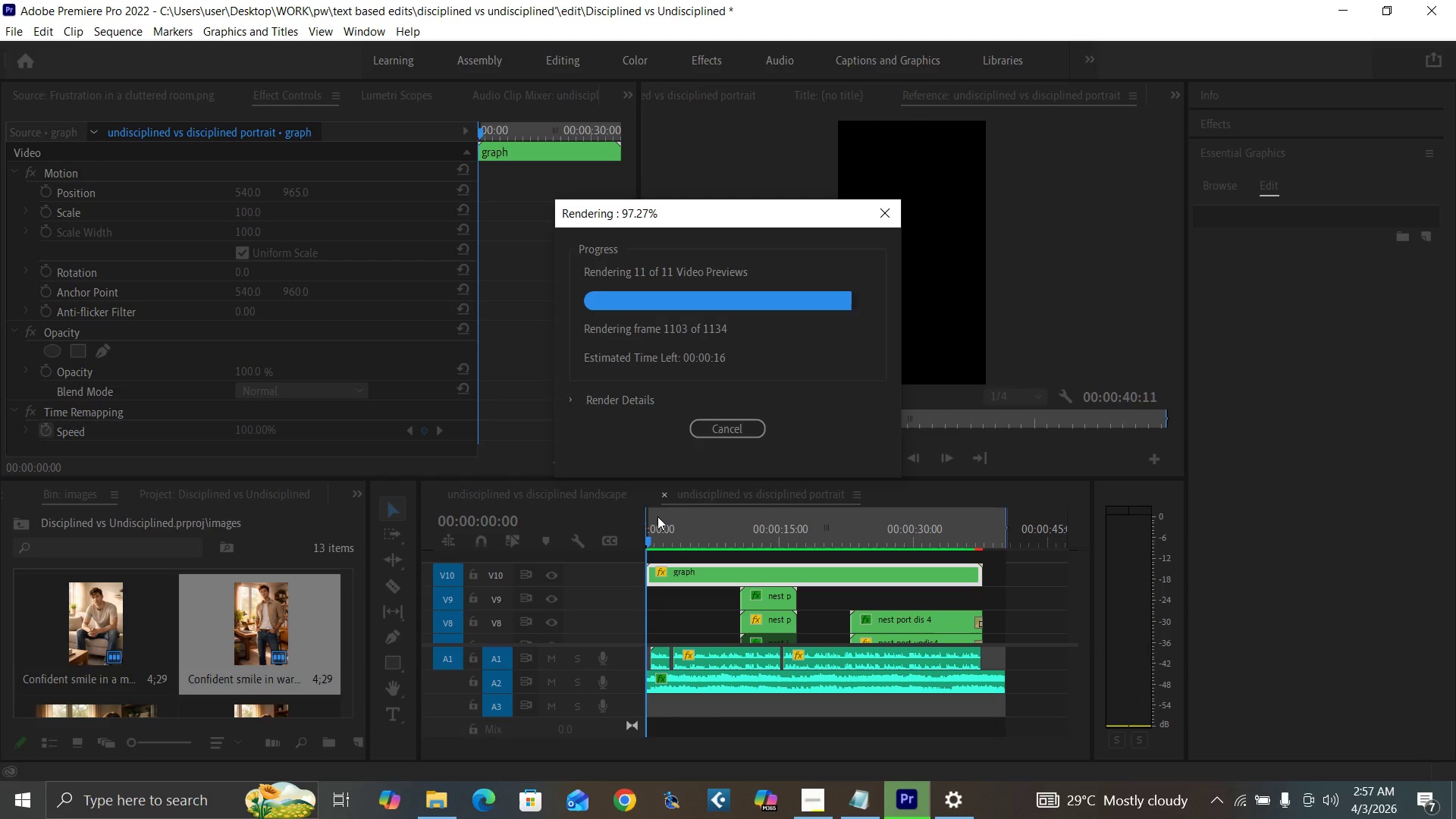 
left_click_drag(start_coordinate=[663, 541], to_coordinate=[624, 556])
 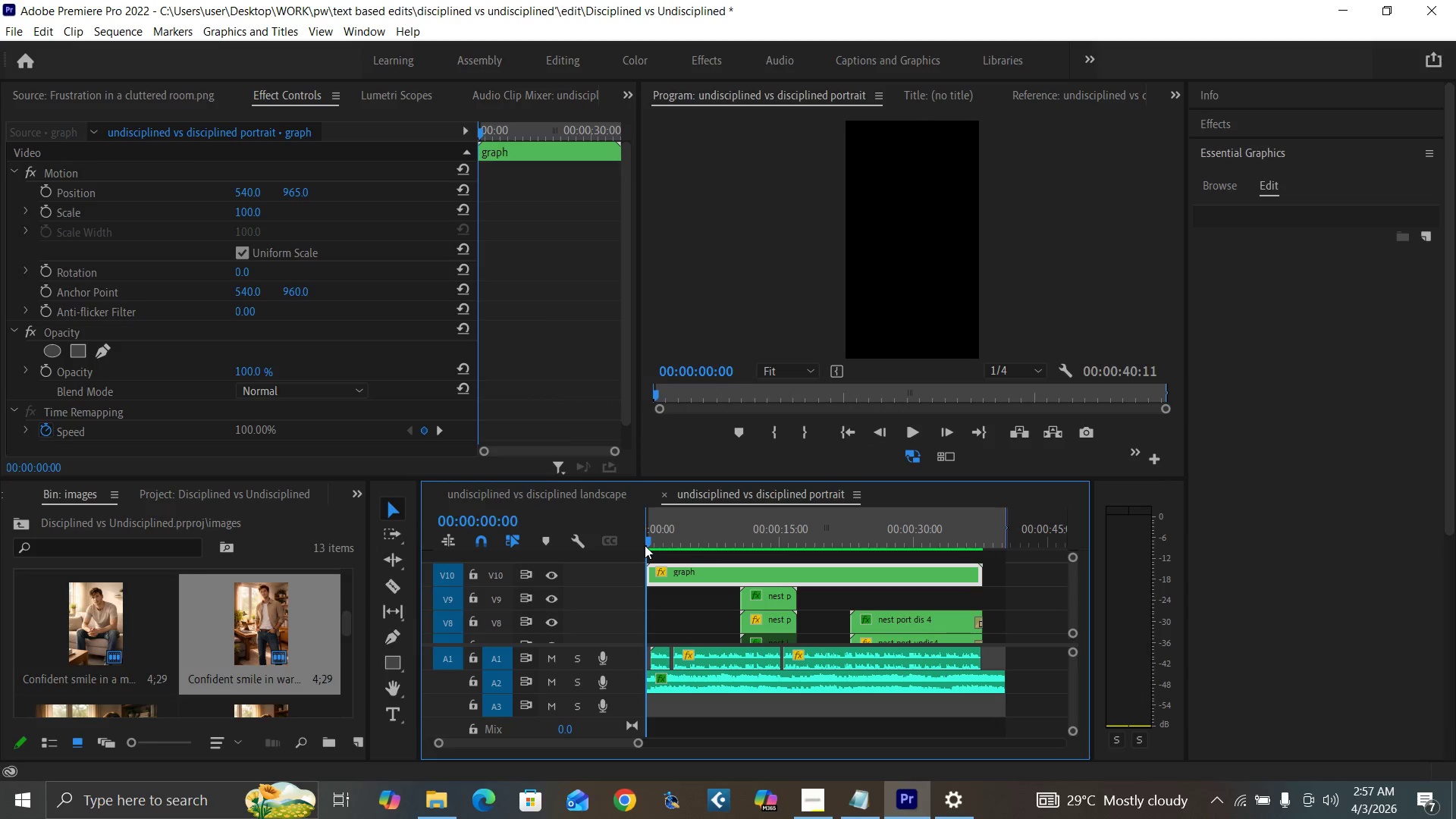 
key(Control+Backquote)
 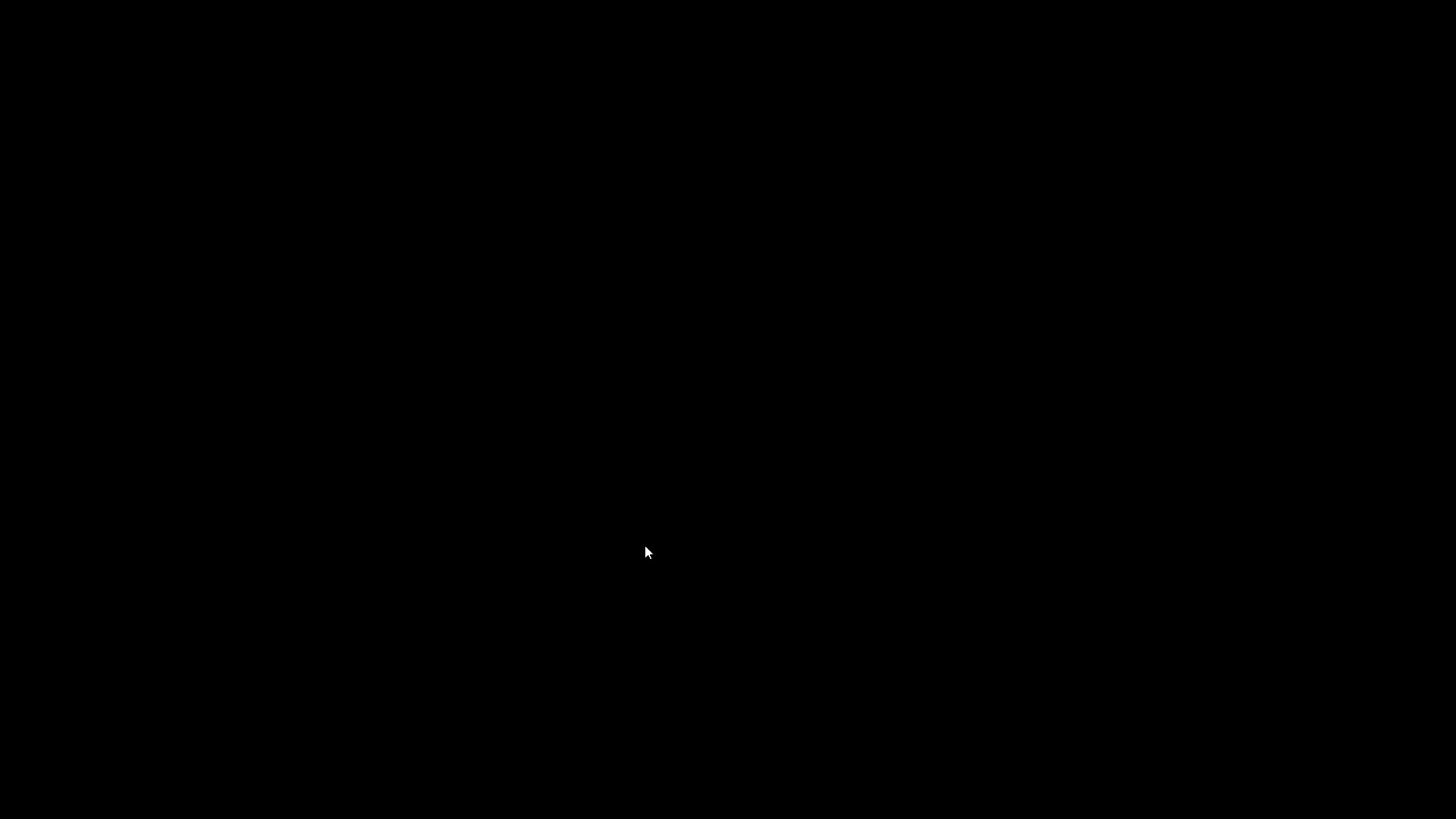 
key(Space)
 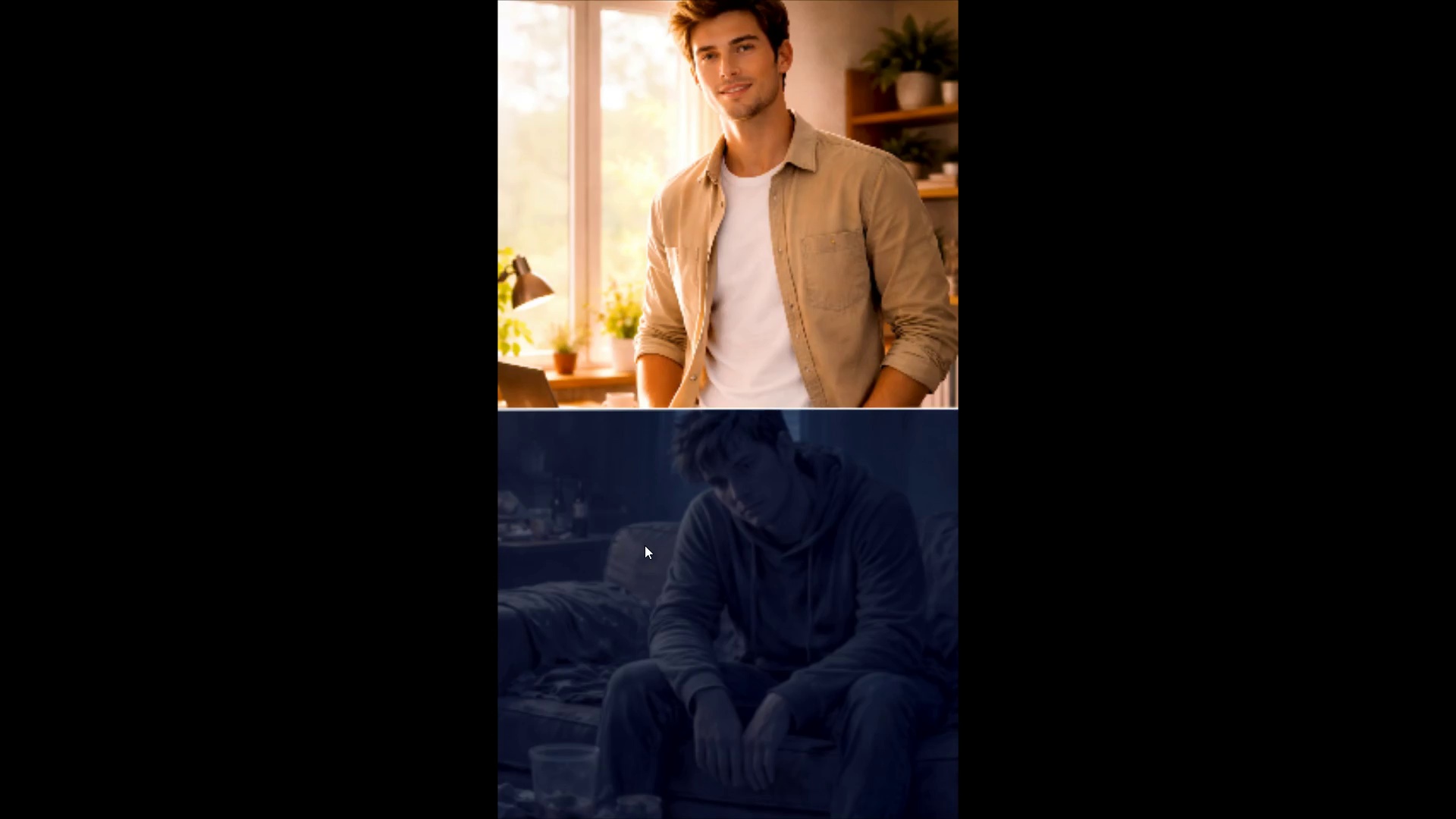 
wait(40.83)
 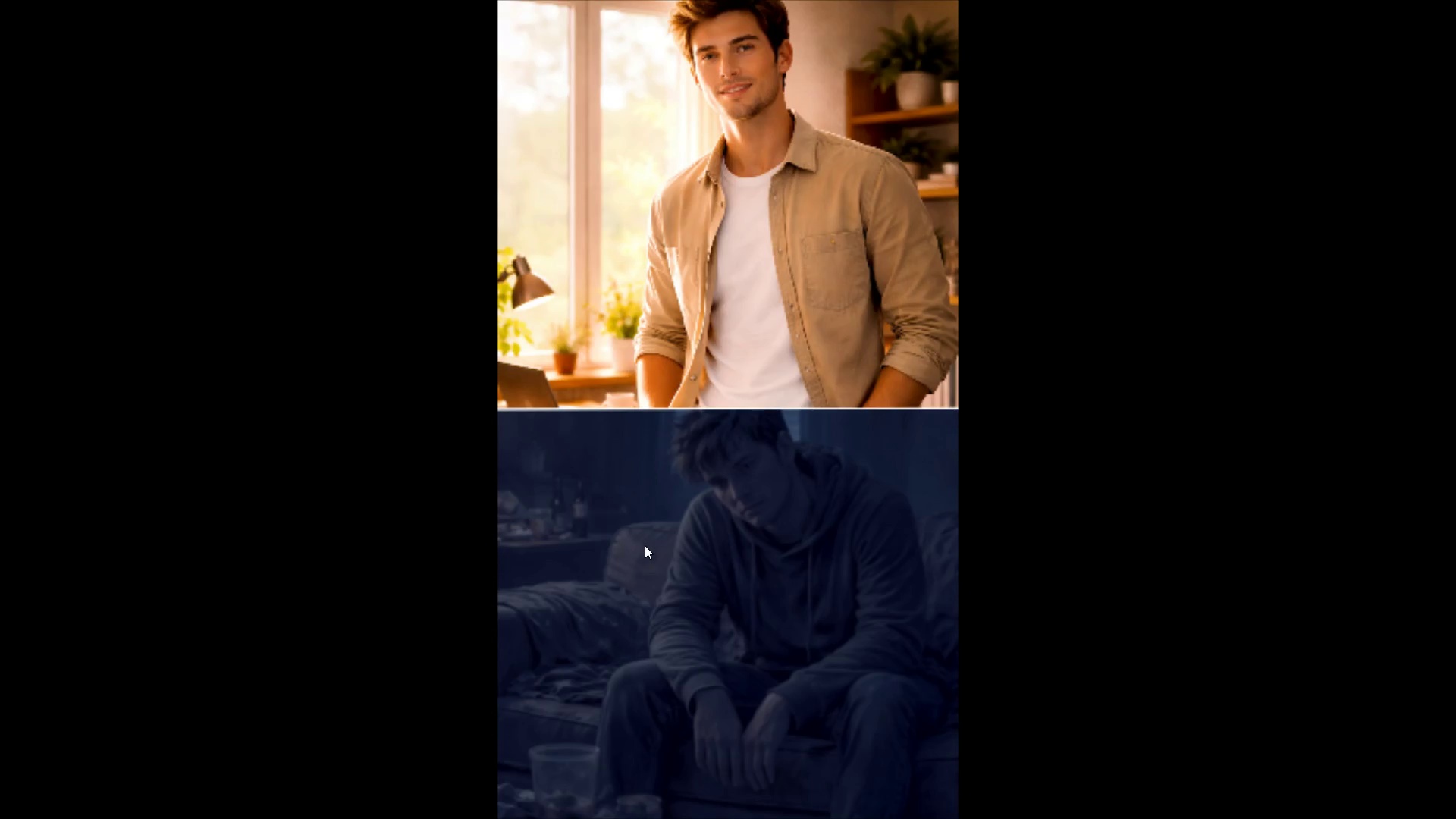 
key(Space)
 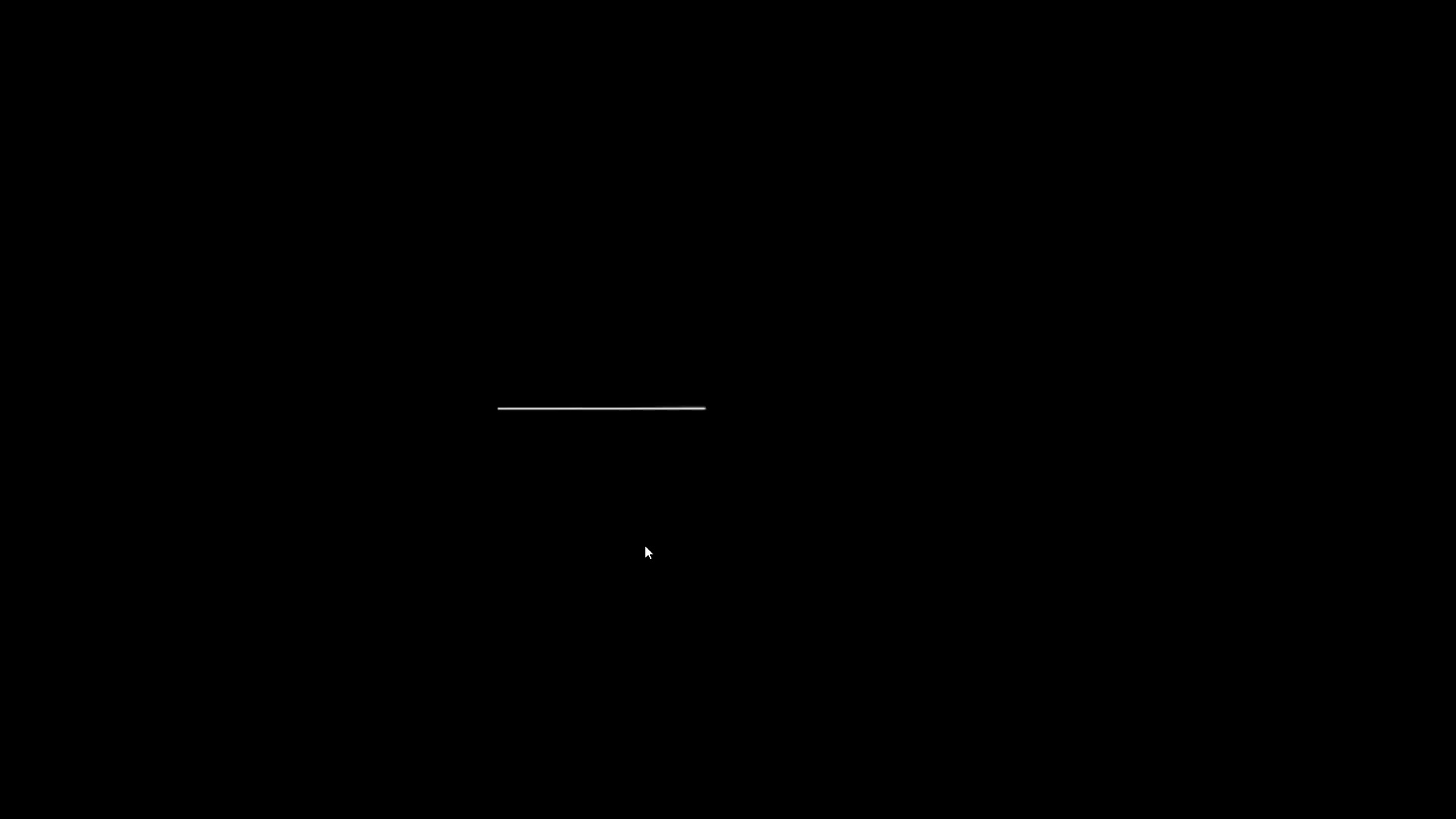 
key(Control+Backquote)
 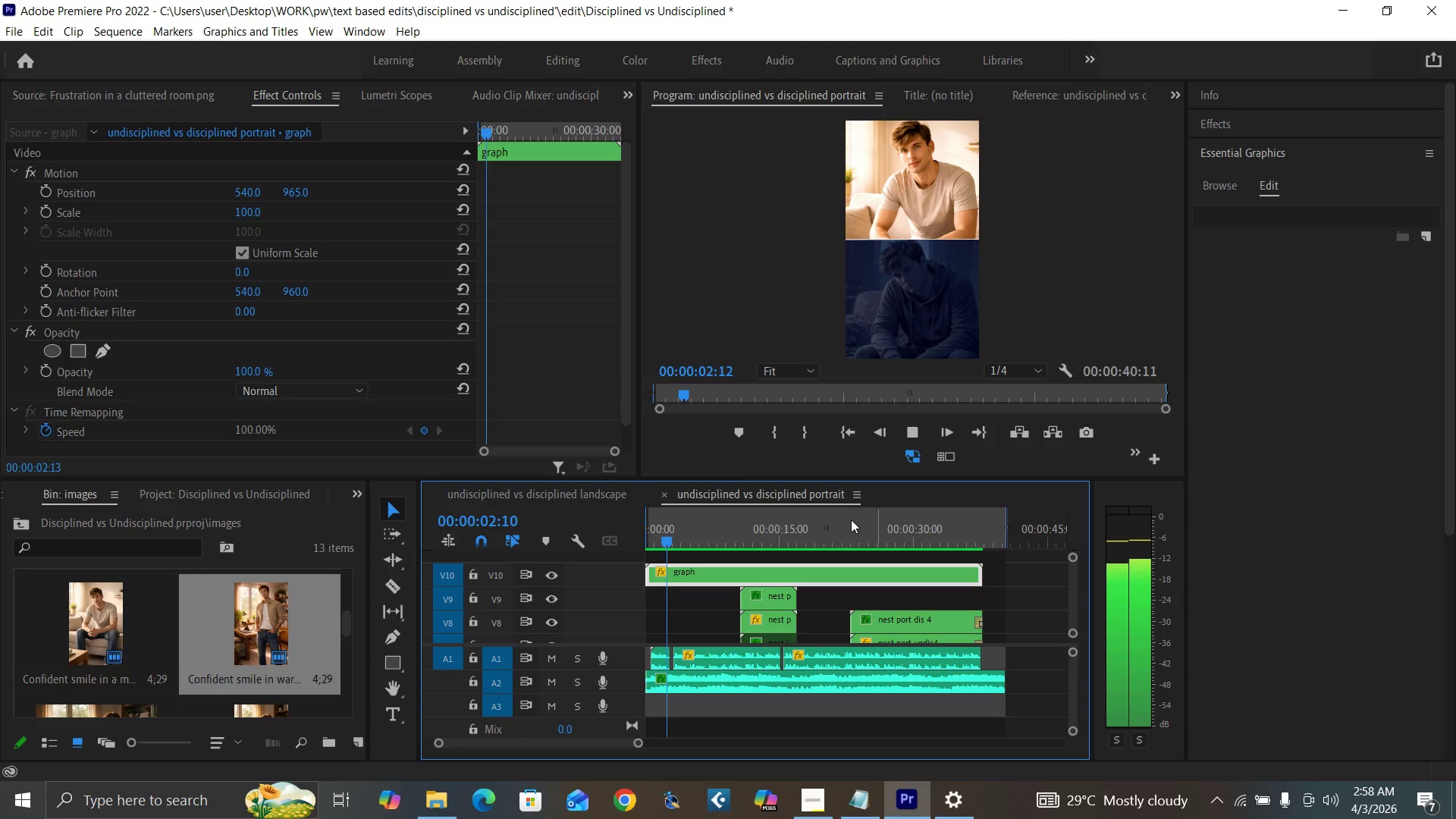 
left_click_drag(start_coordinate=[725, 539], to_coordinate=[632, 558])
 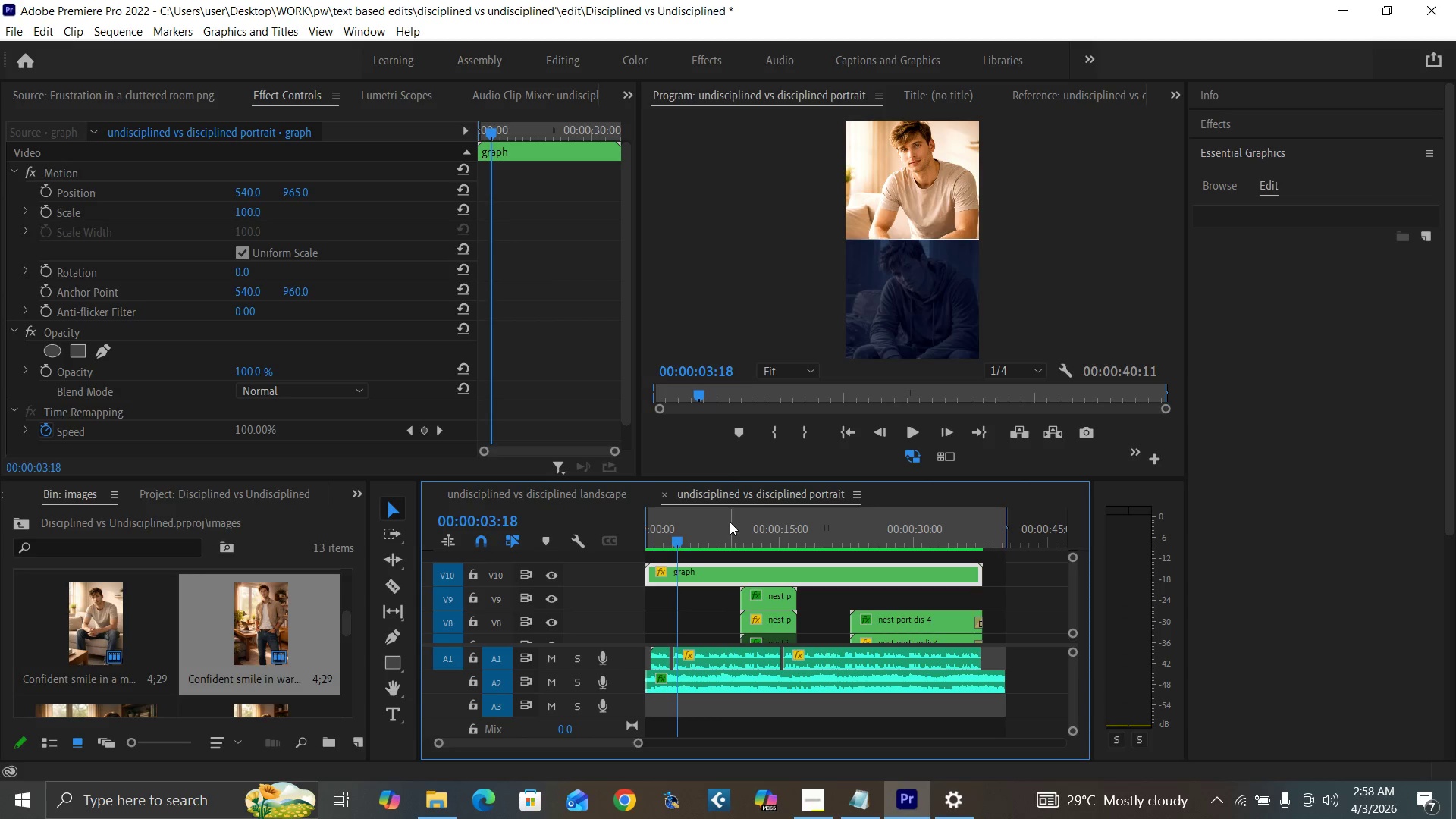 
key(Space)
 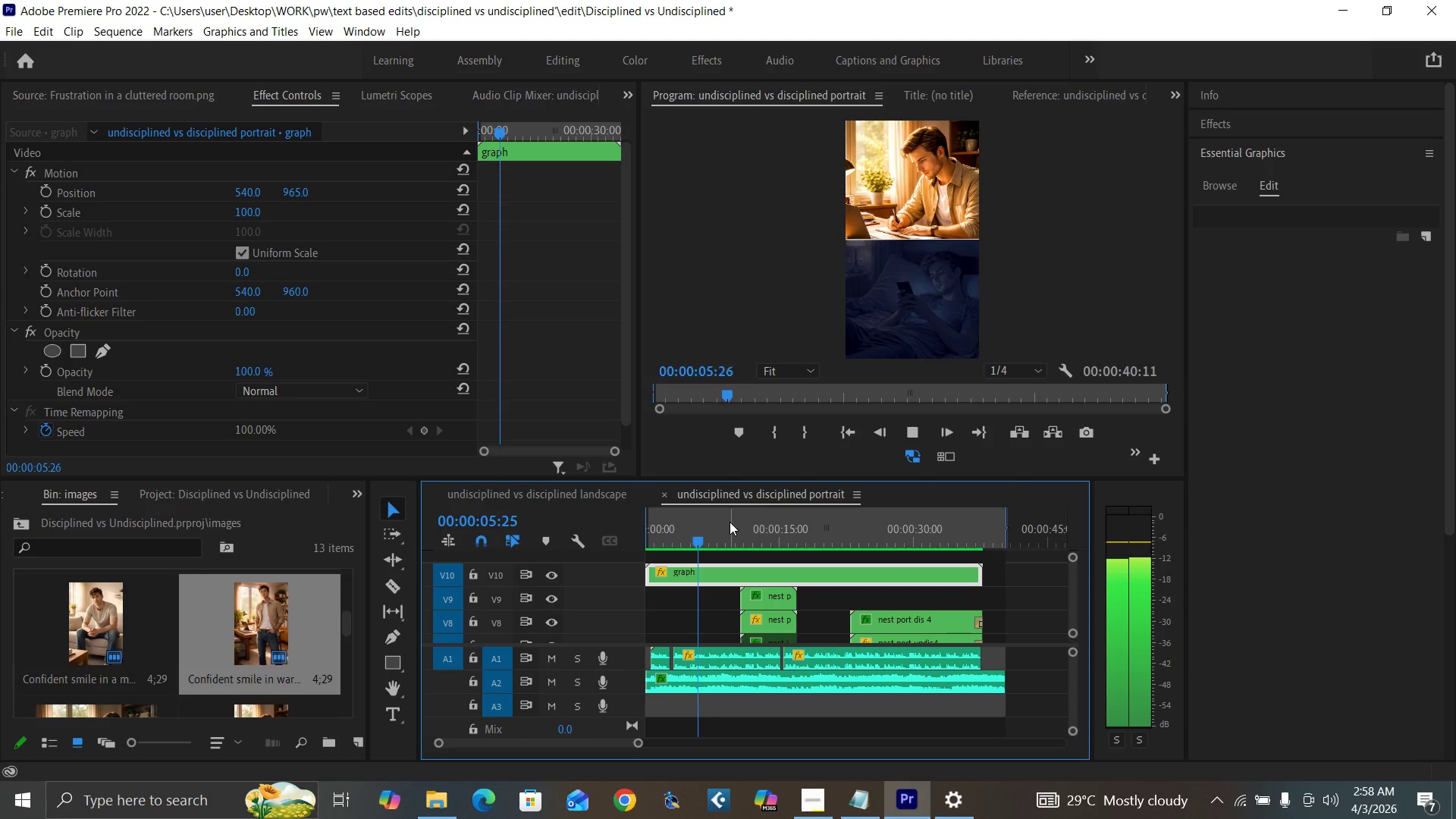 
key(Space)
 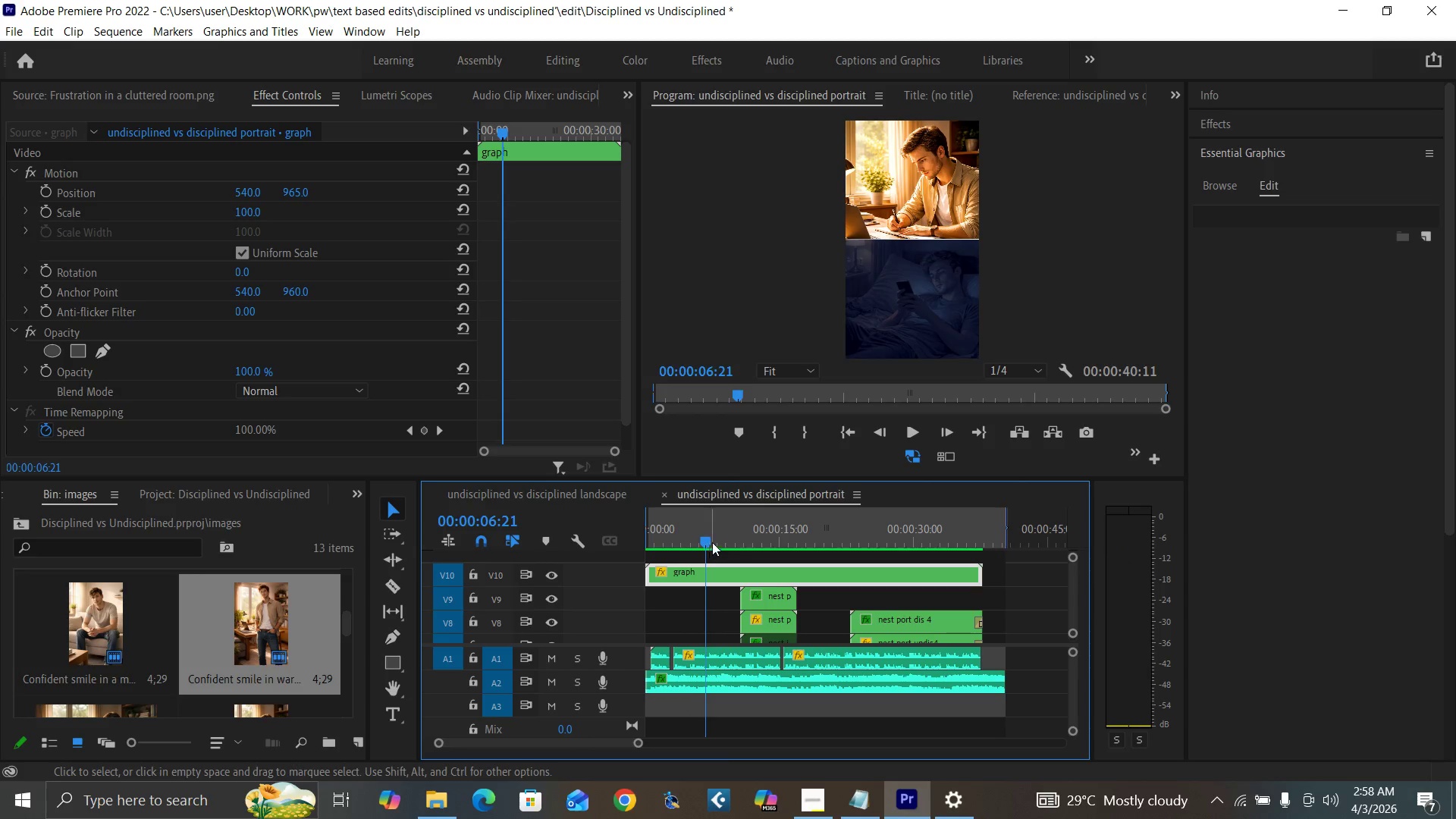 
left_click_drag(start_coordinate=[726, 538], to_coordinate=[714, 541])
 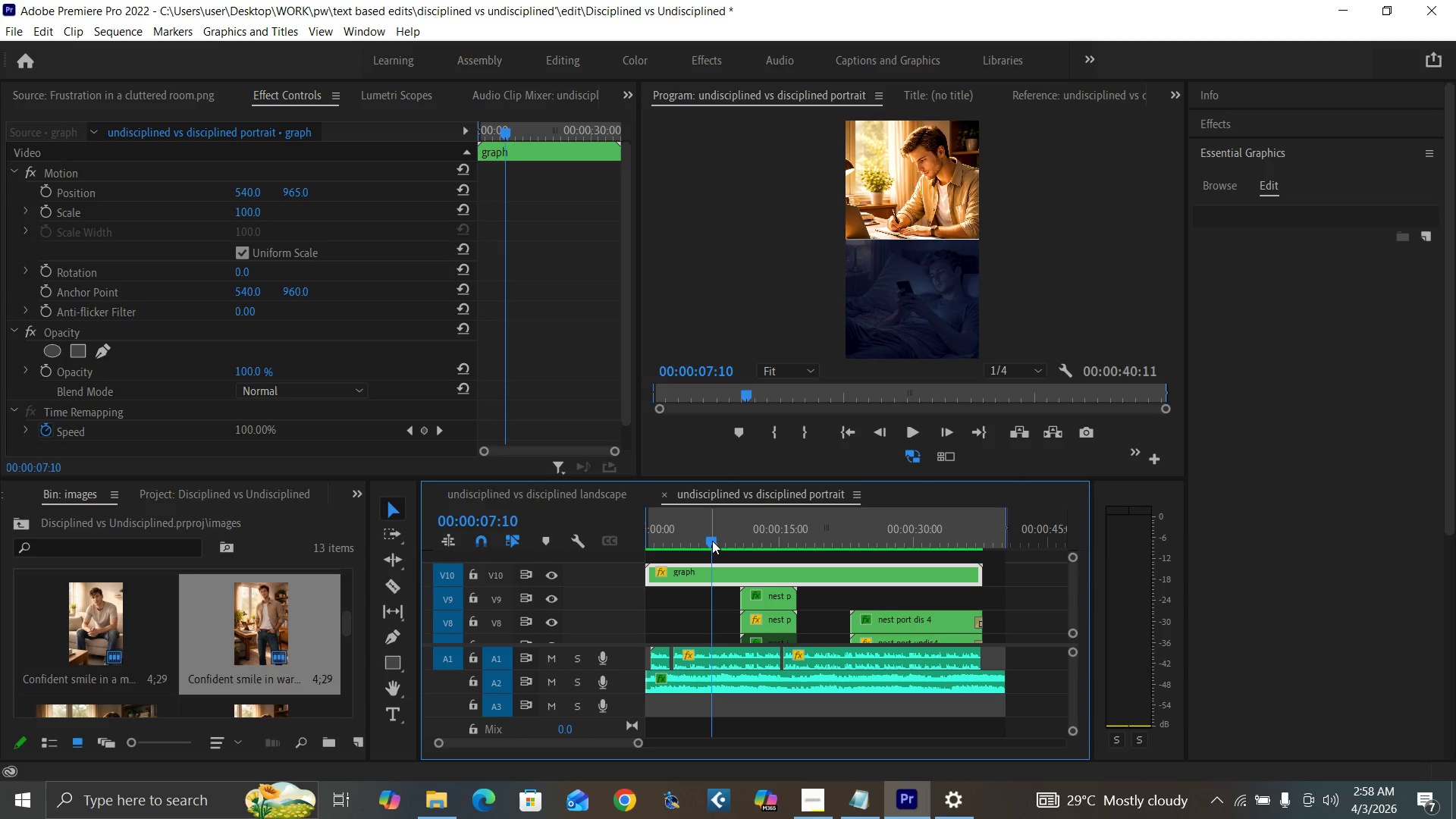 
key(Control+S)
 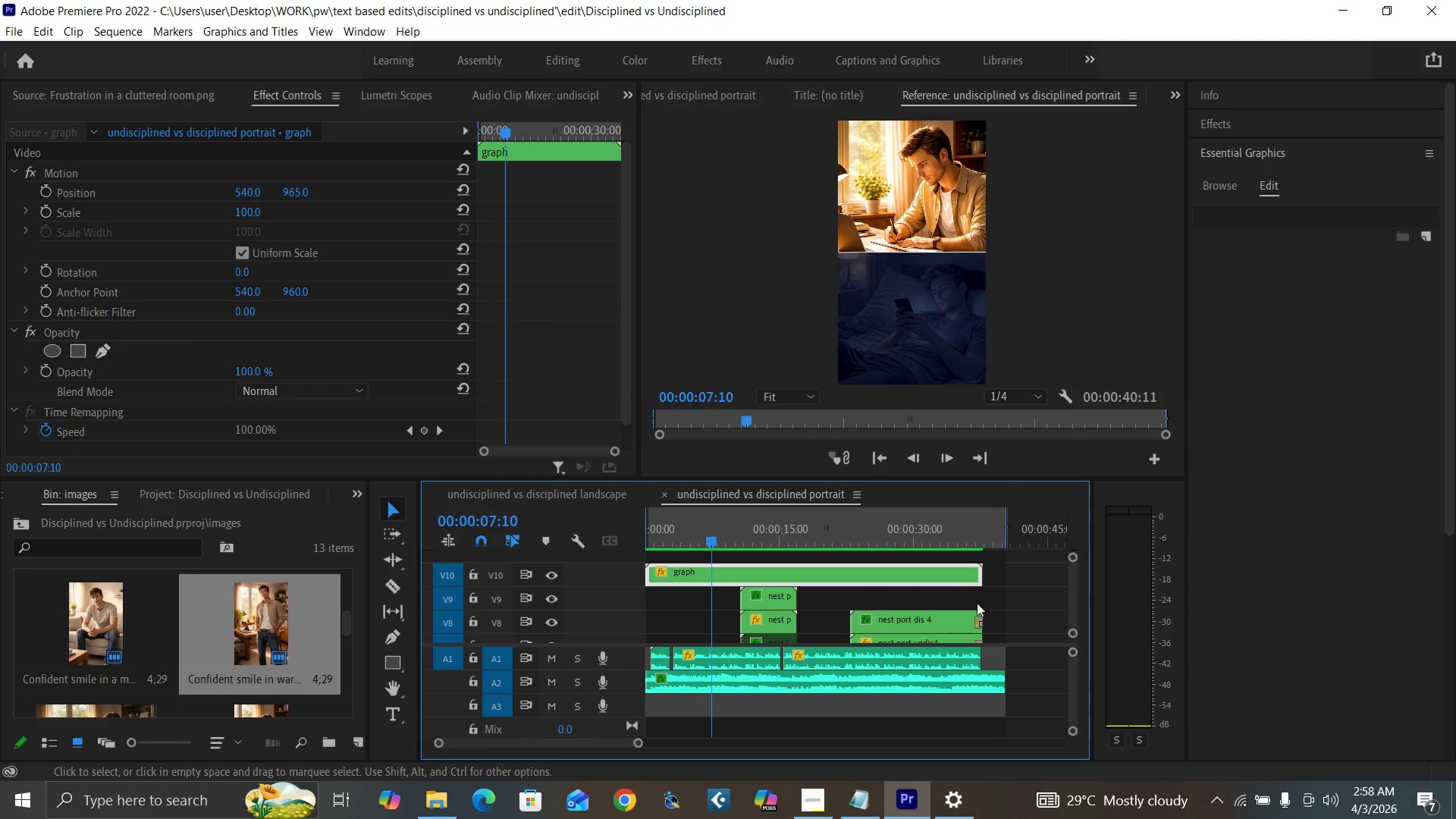 
left_click_drag(start_coordinate=[1071, 607], to_coordinate=[1071, 613])
 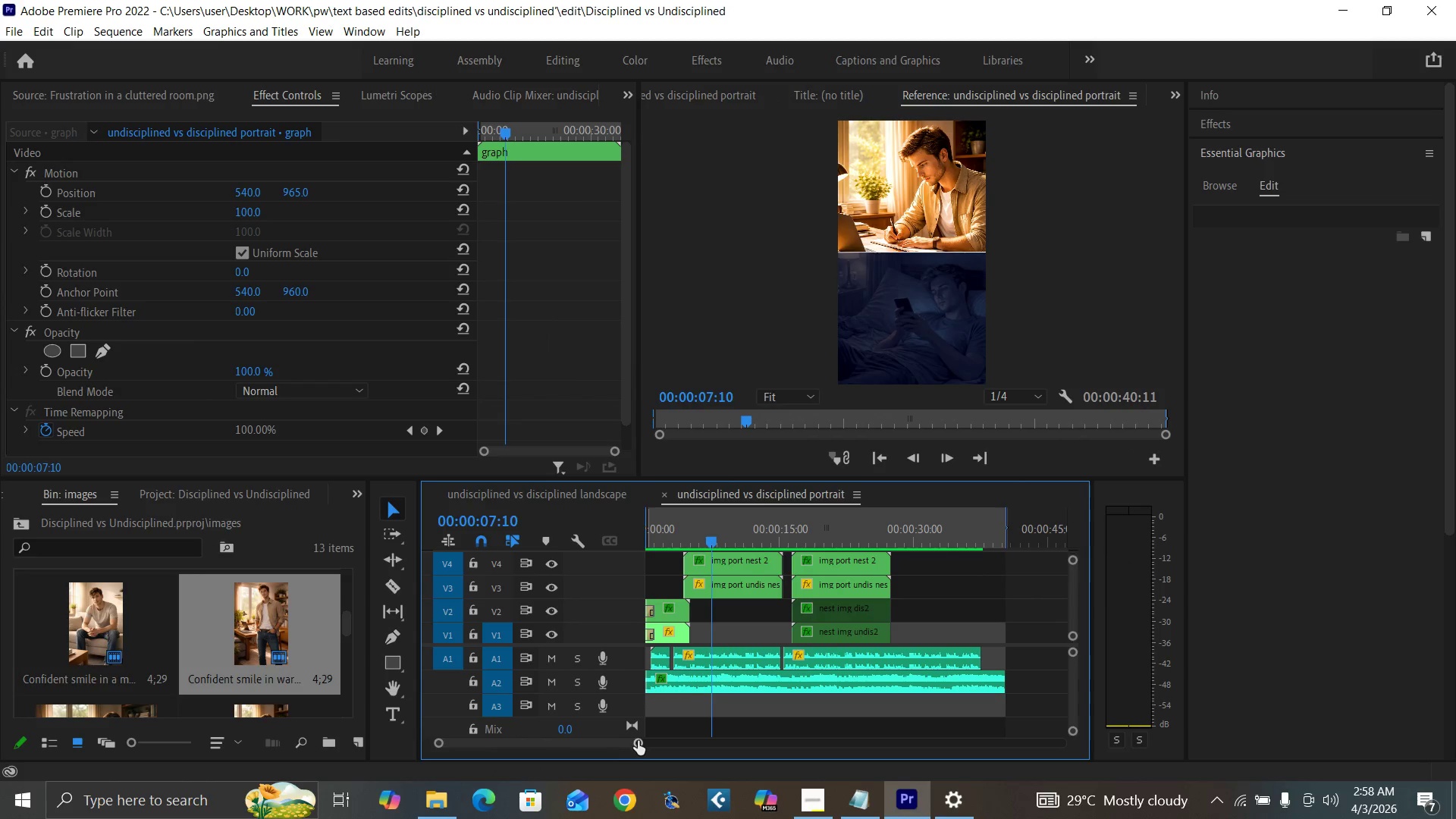 
left_click_drag(start_coordinate=[638, 741], to_coordinate=[590, 768])
 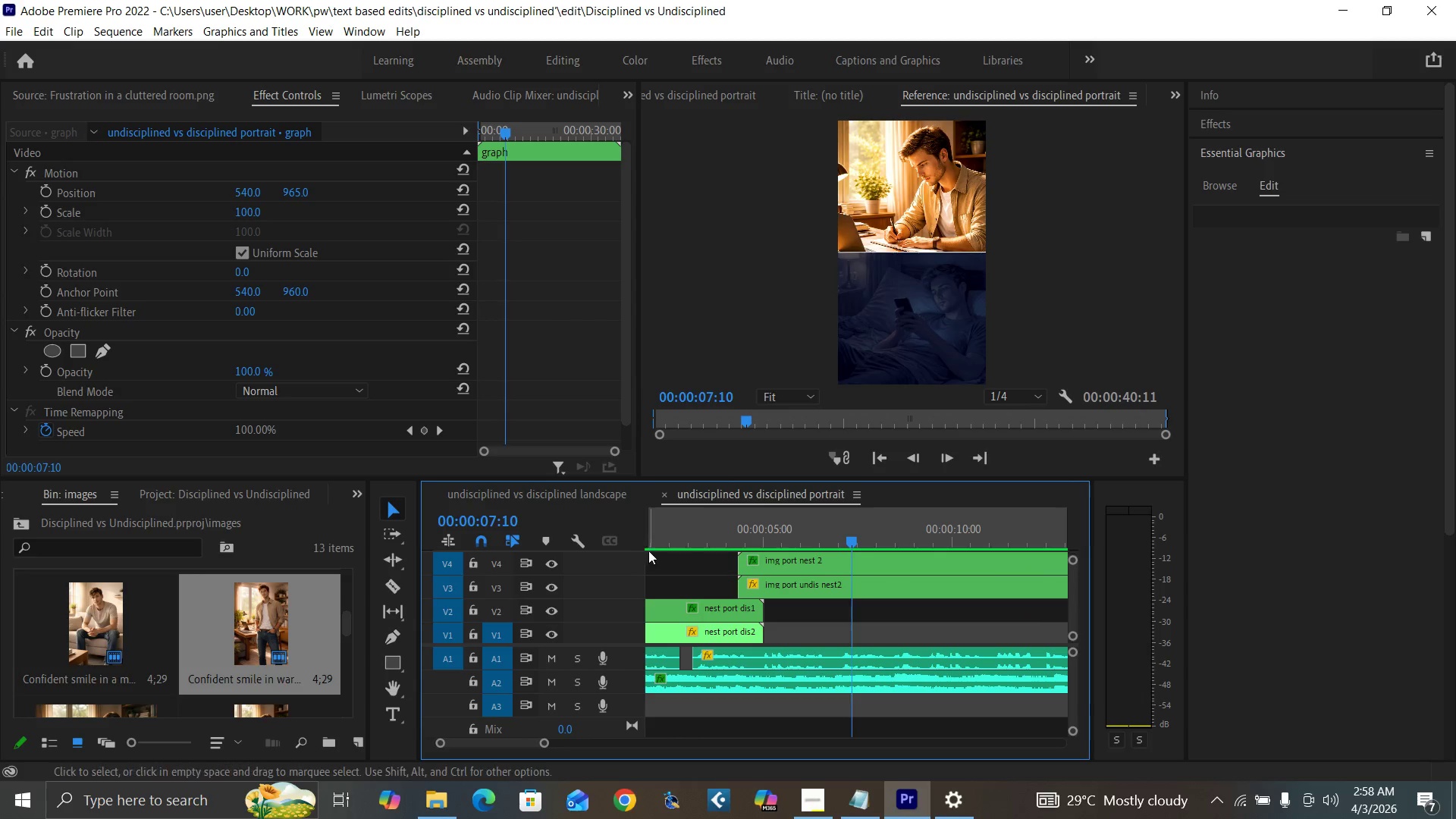 
left_click_drag(start_coordinate=[657, 541], to_coordinate=[613, 585])
 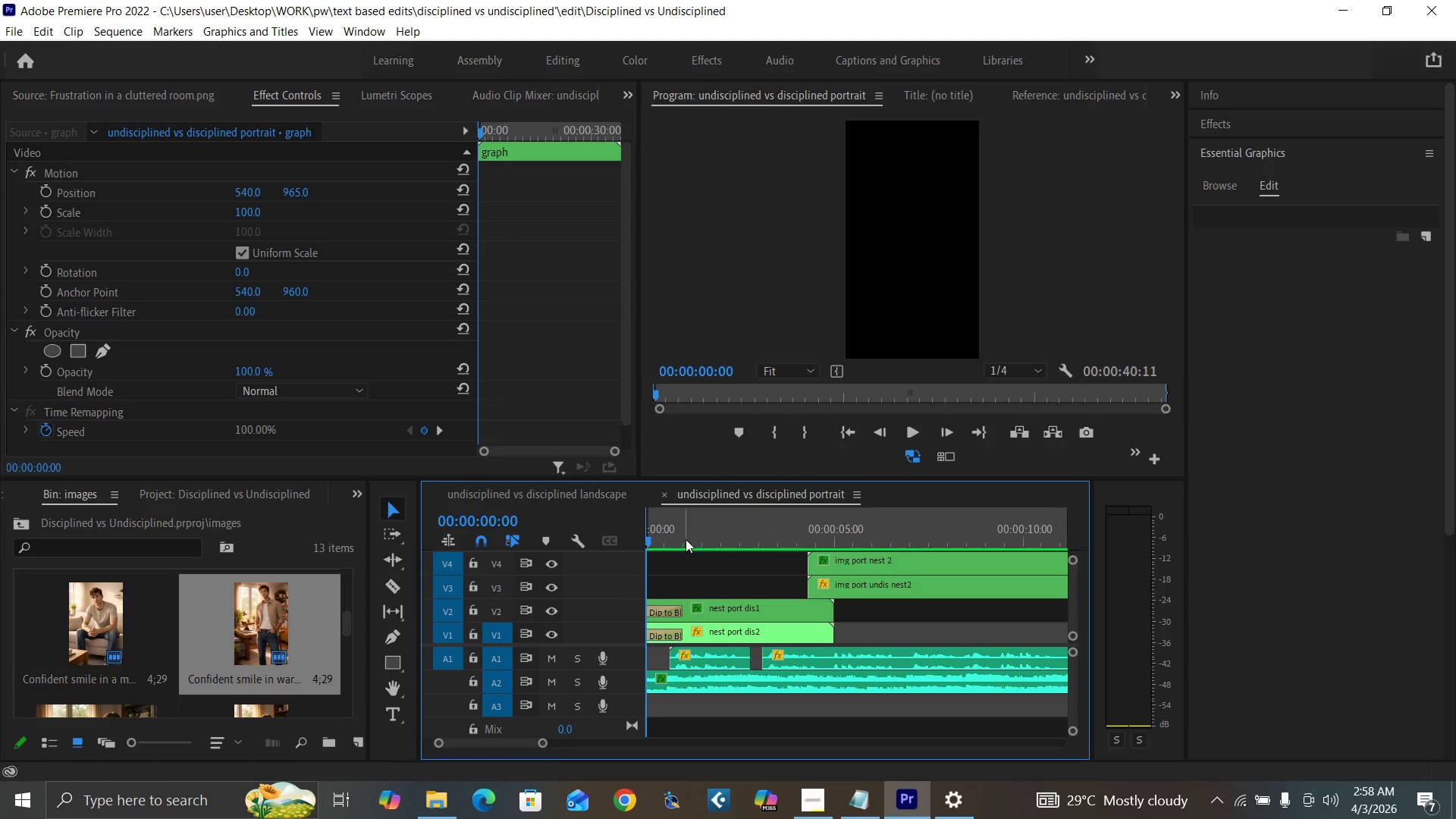 
left_click([692, 536])
 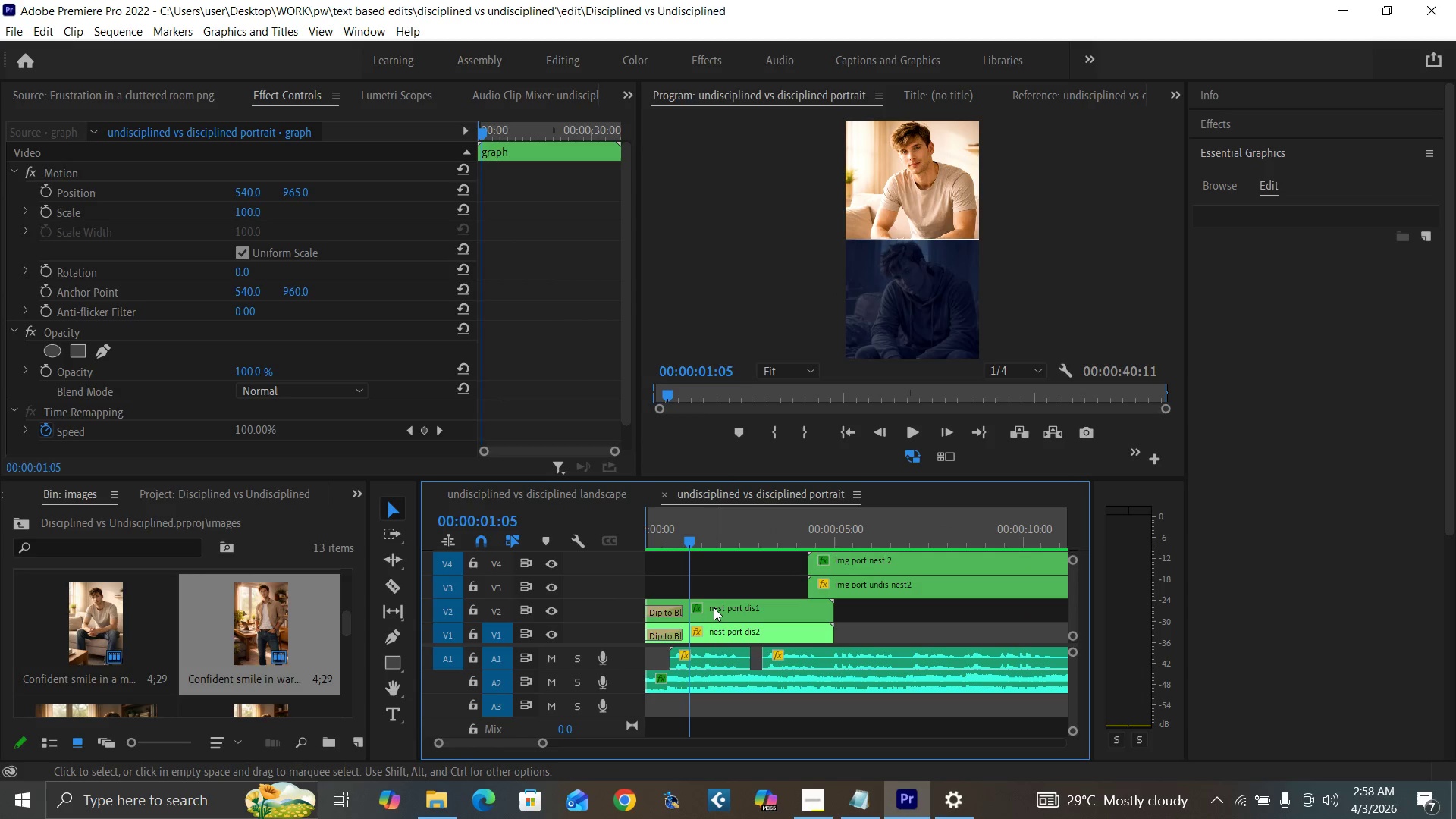 
left_click([713, 607])
 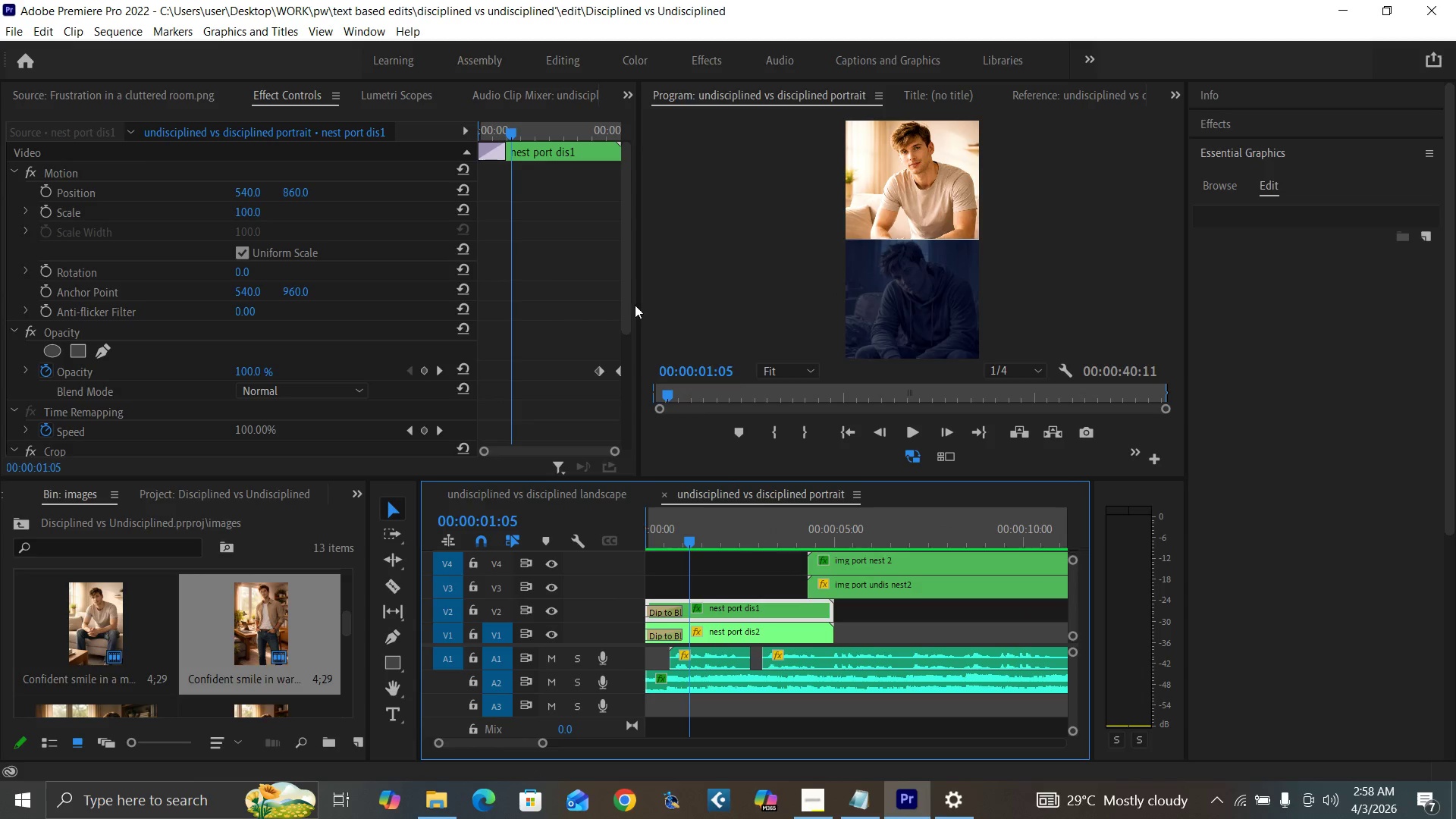 
left_click_drag(start_coordinate=[629, 313], to_coordinate=[661, 463])
 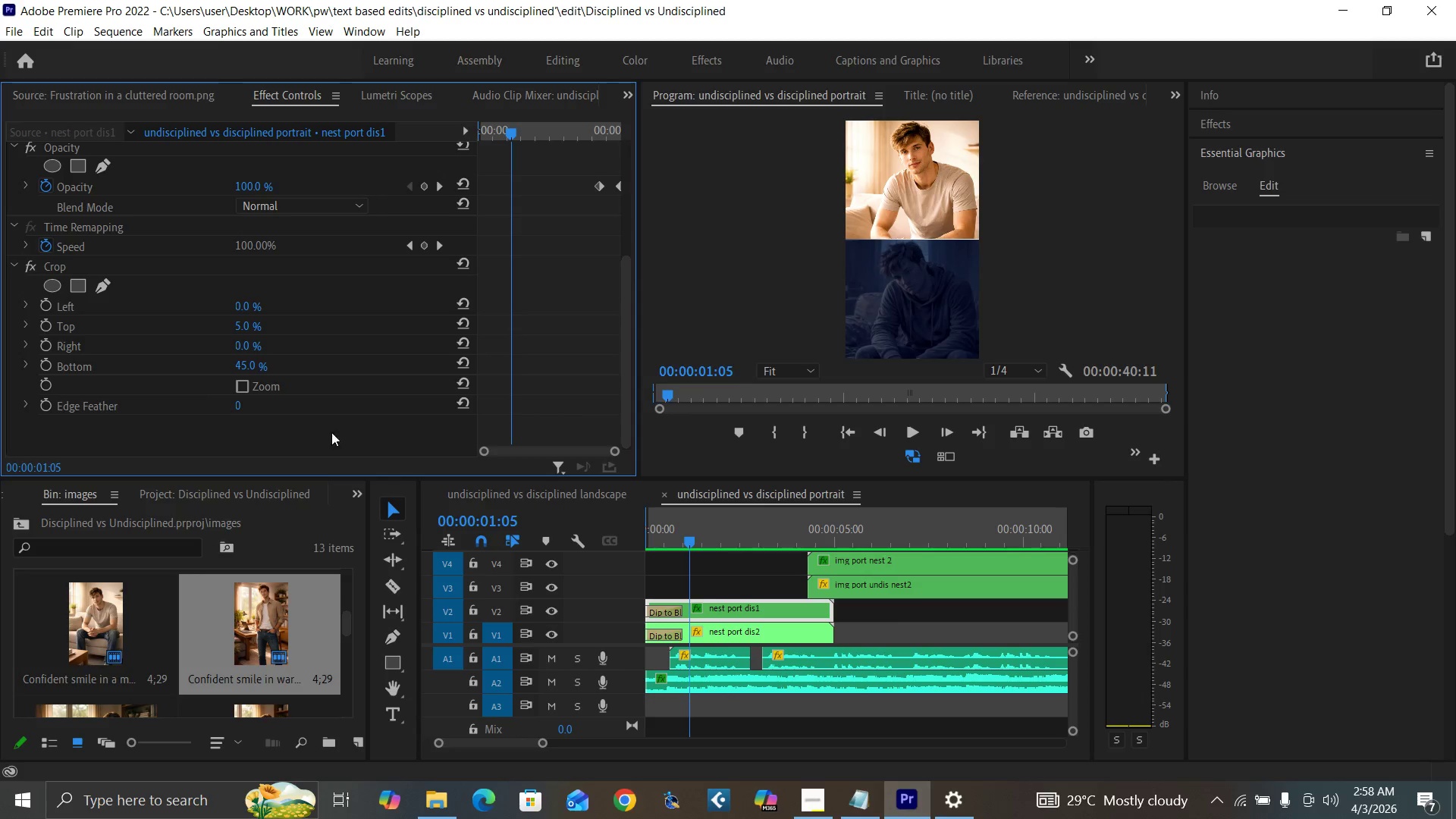 
left_click([849, 538])
 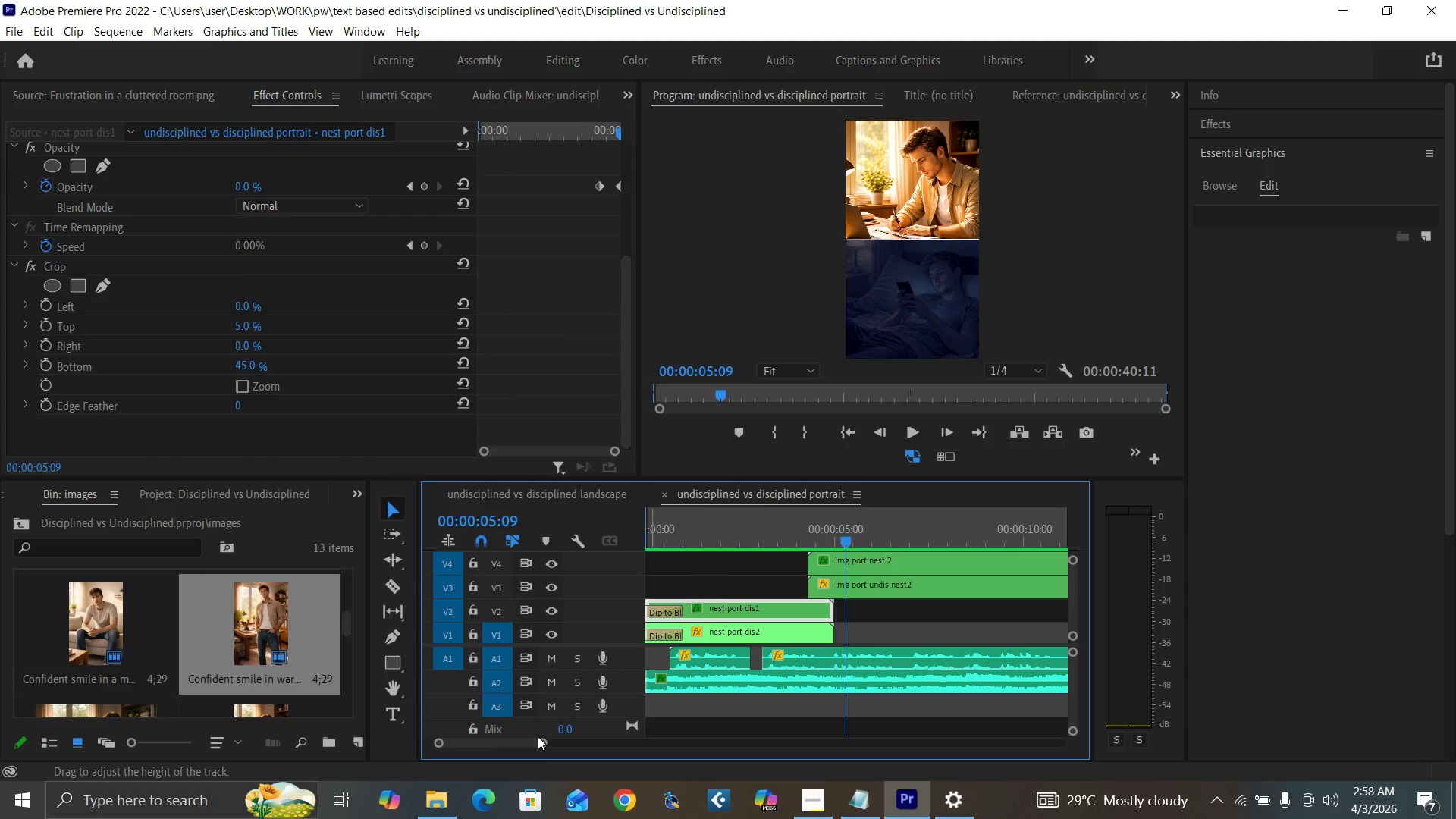 
left_click_drag(start_coordinate=[541, 742], to_coordinate=[617, 755])
 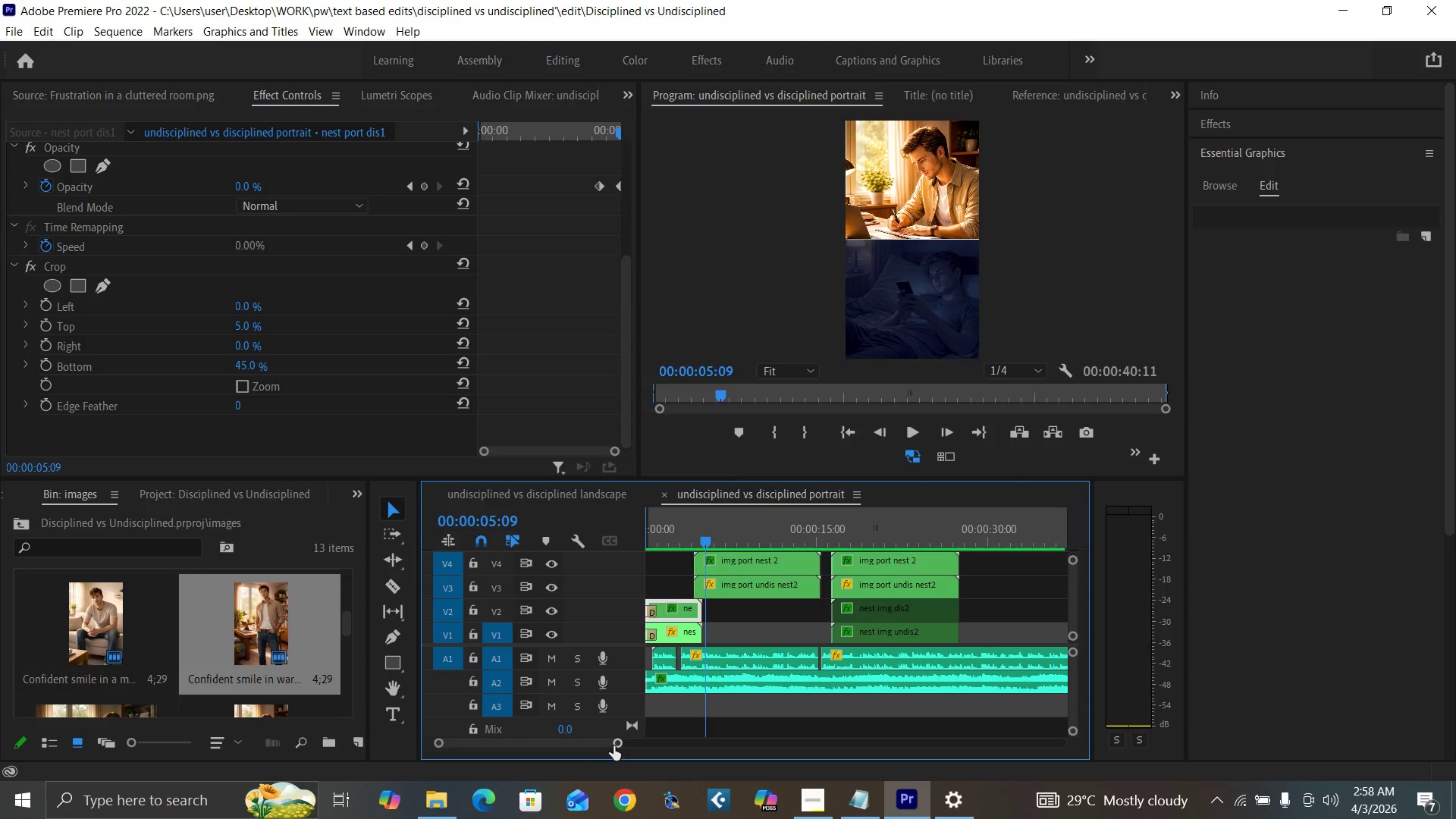 
left_click_drag(start_coordinate=[614, 744], to_coordinate=[655, 757])
 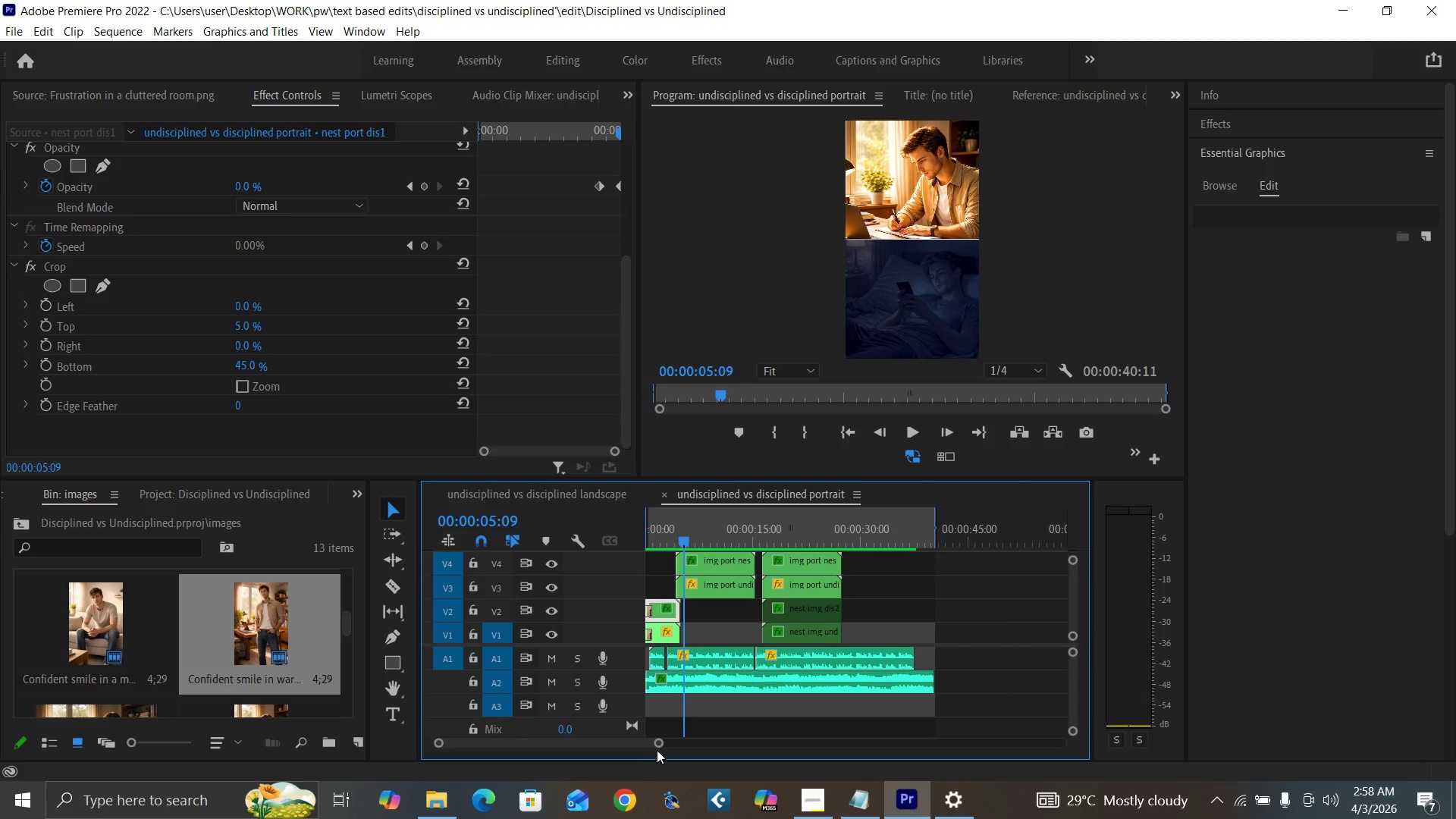 
key(Control+S)
 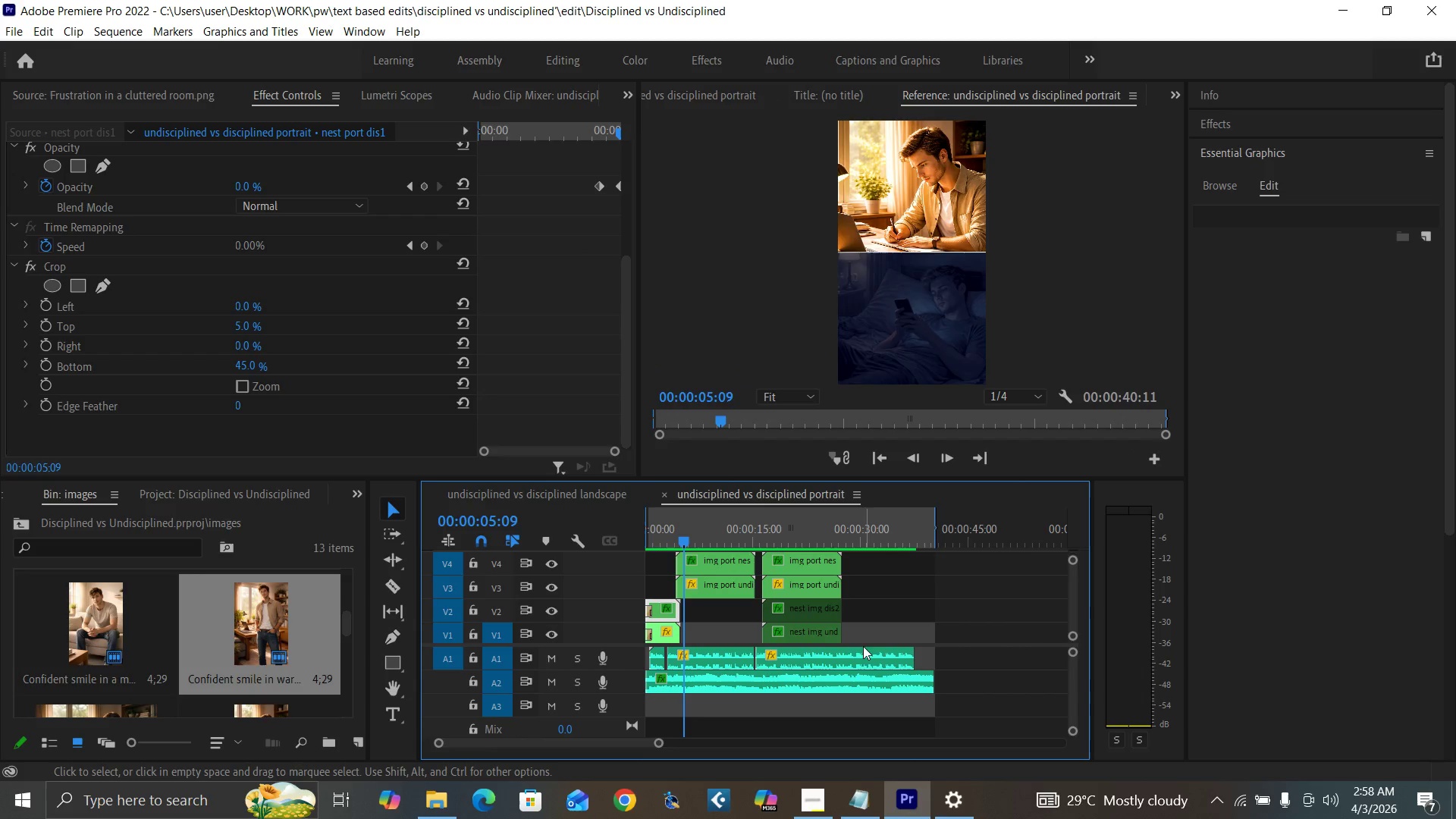 
left_click([858, 654])
 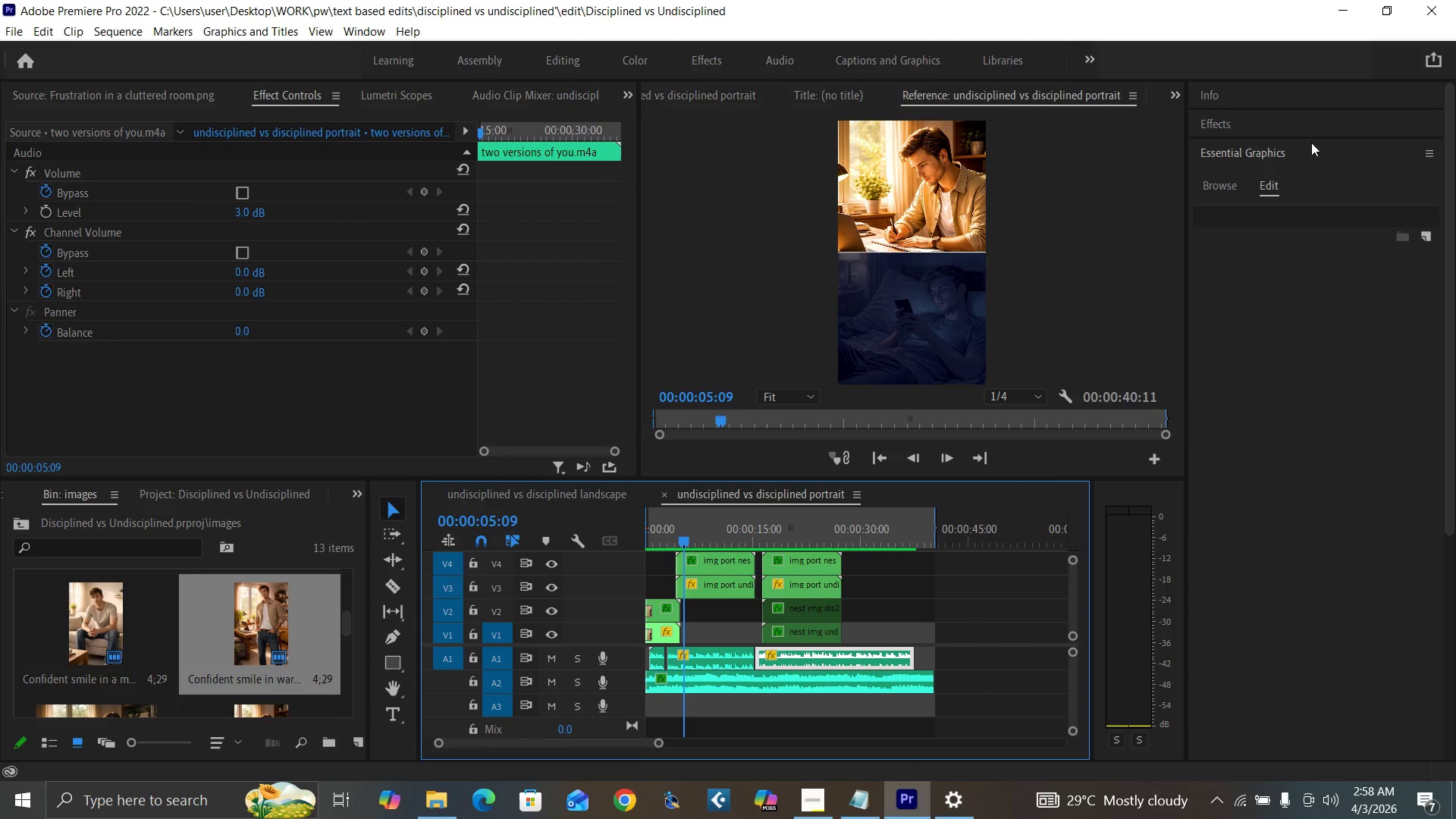 
left_click([1296, 149])
 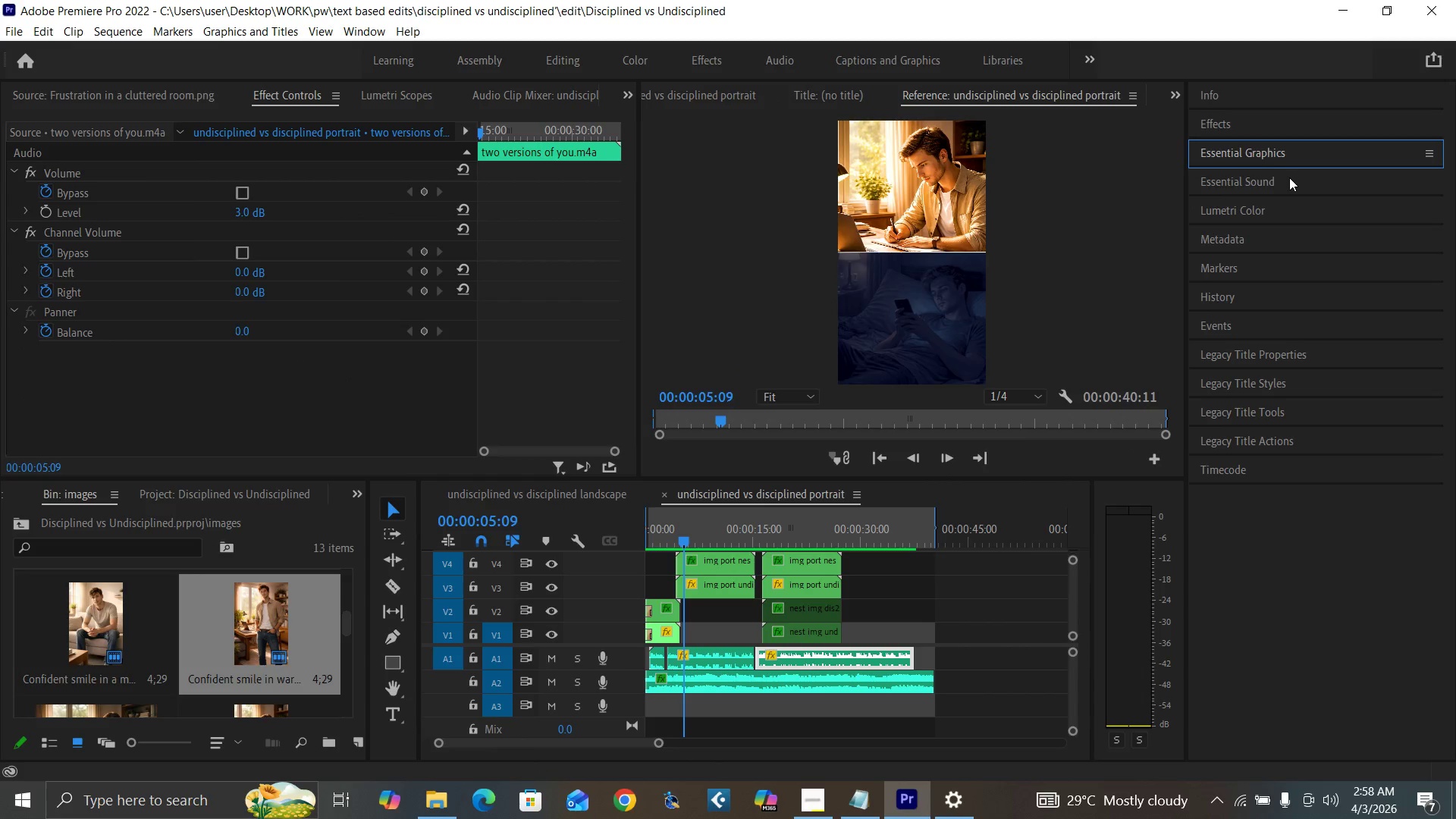 
left_click([1284, 179])
 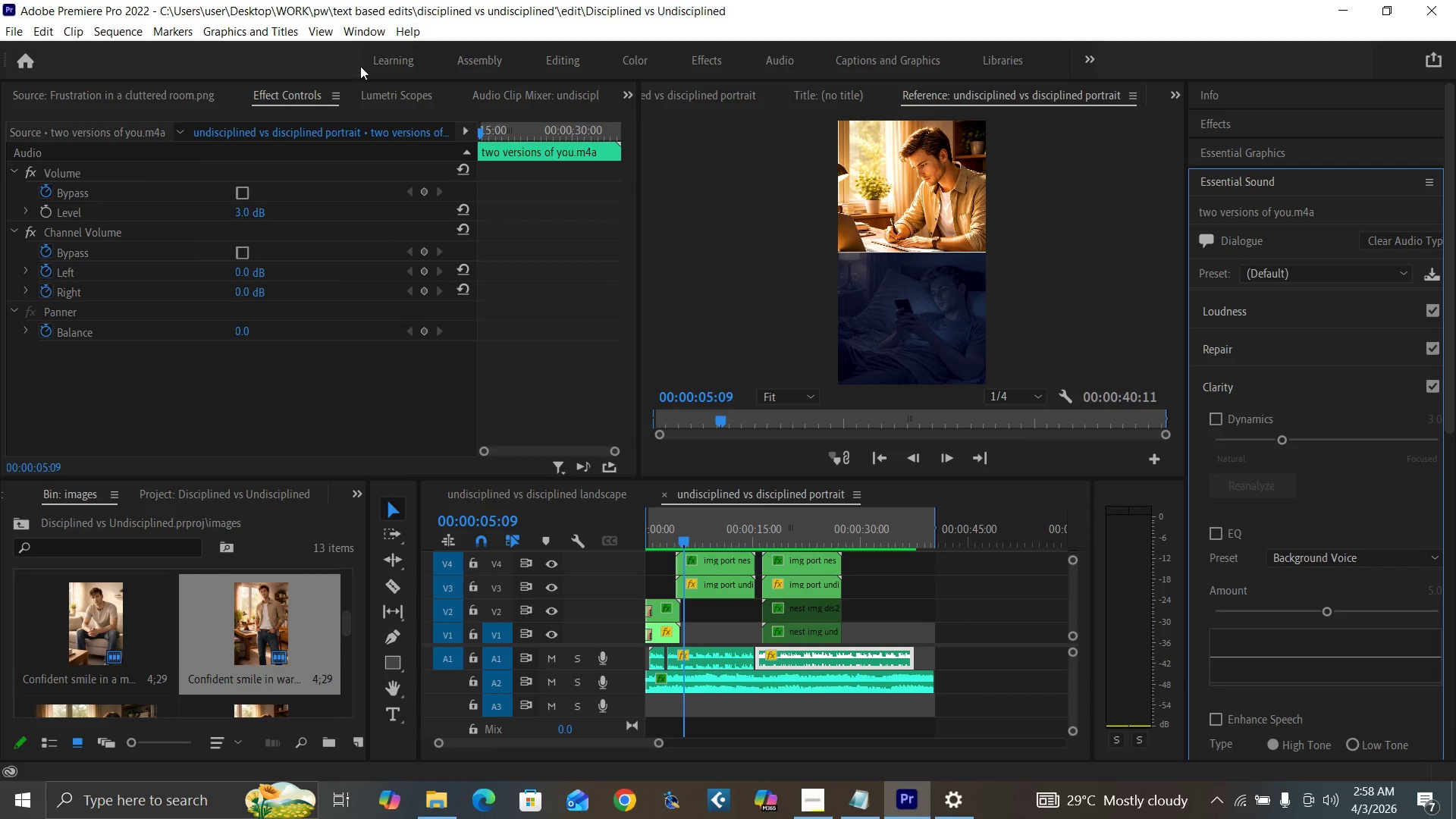 
left_click([625, 96])
 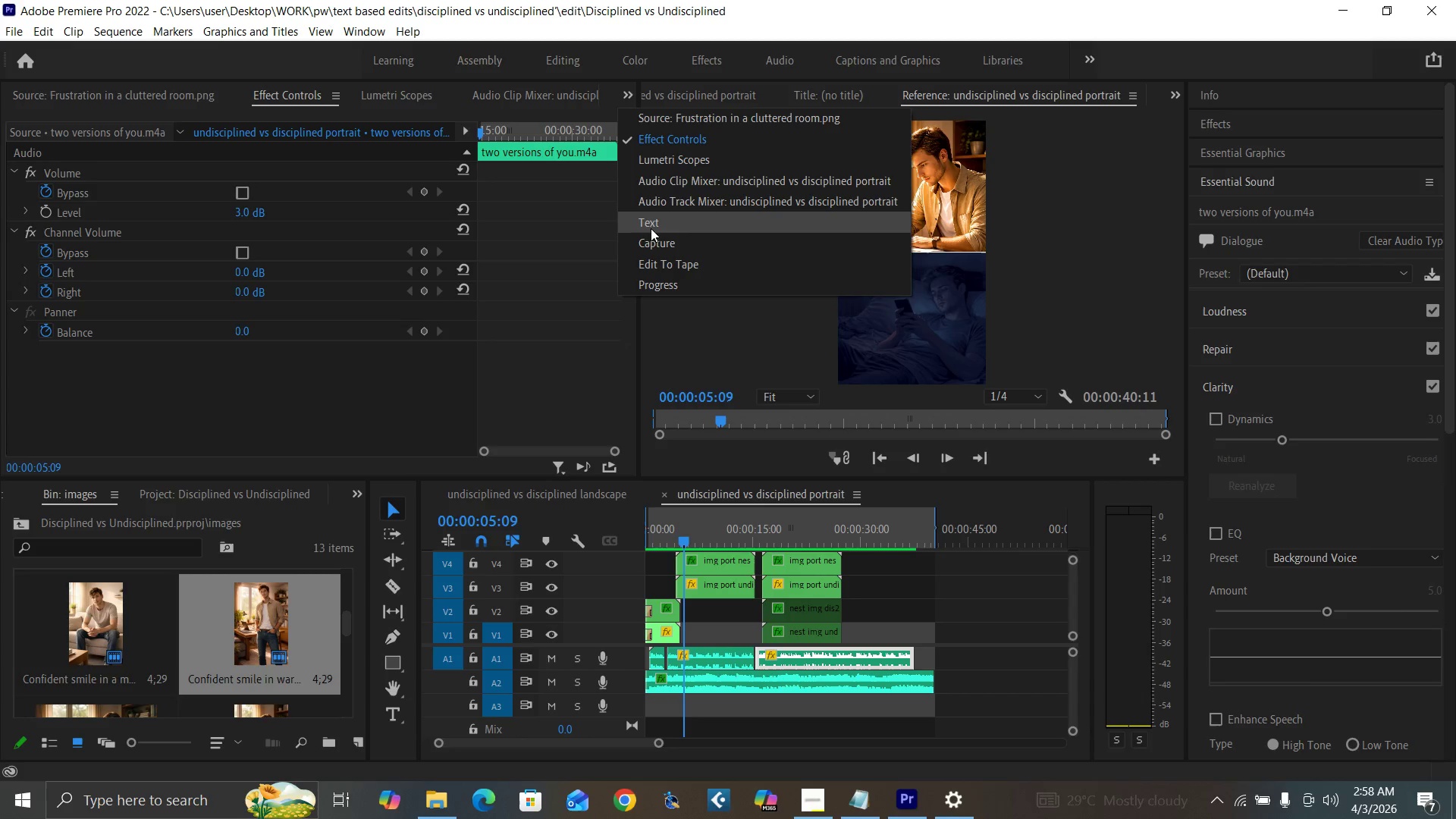 
left_click([650, 223])
 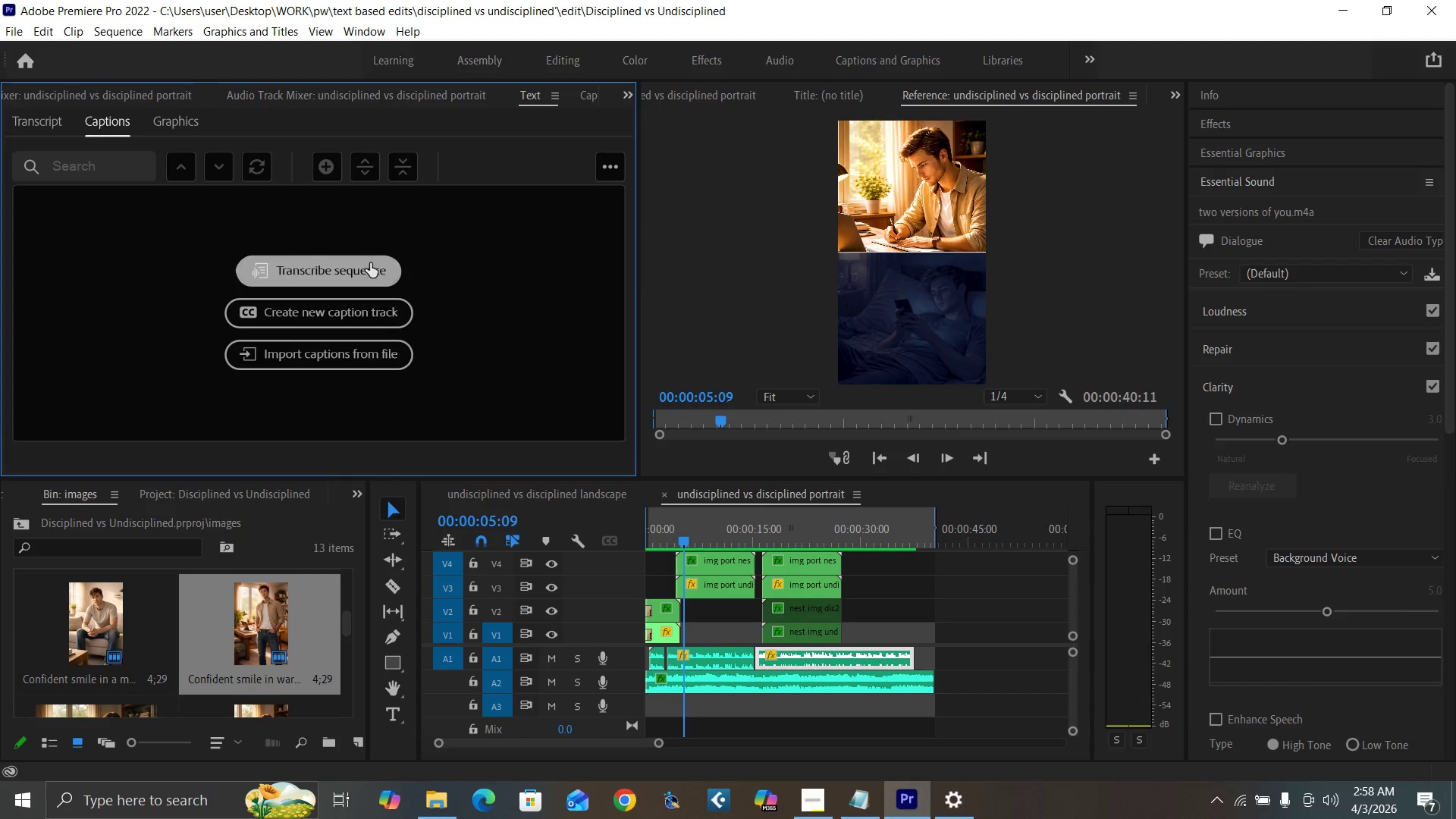 
left_click([359, 265])
 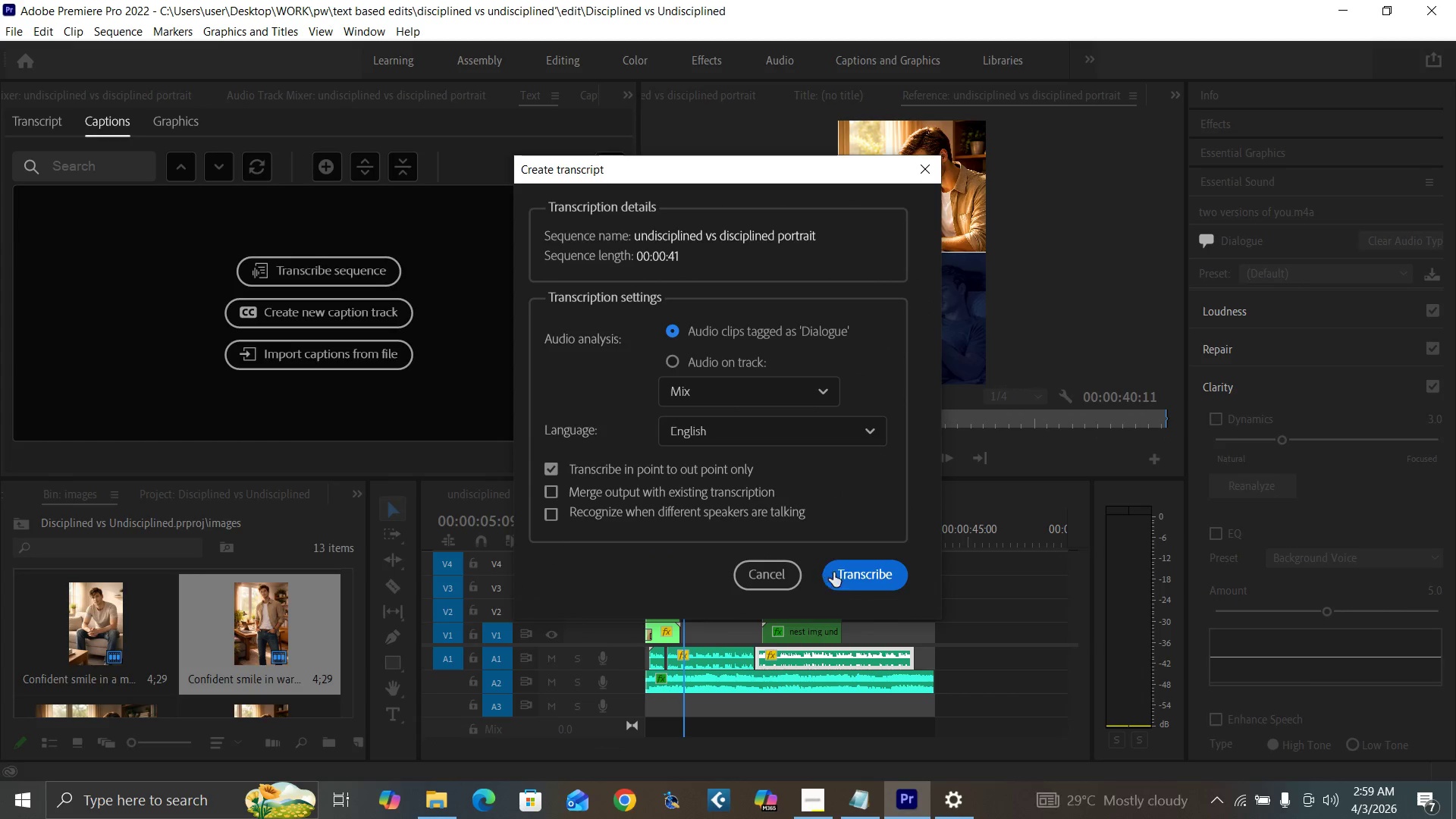 
left_click([880, 579])
 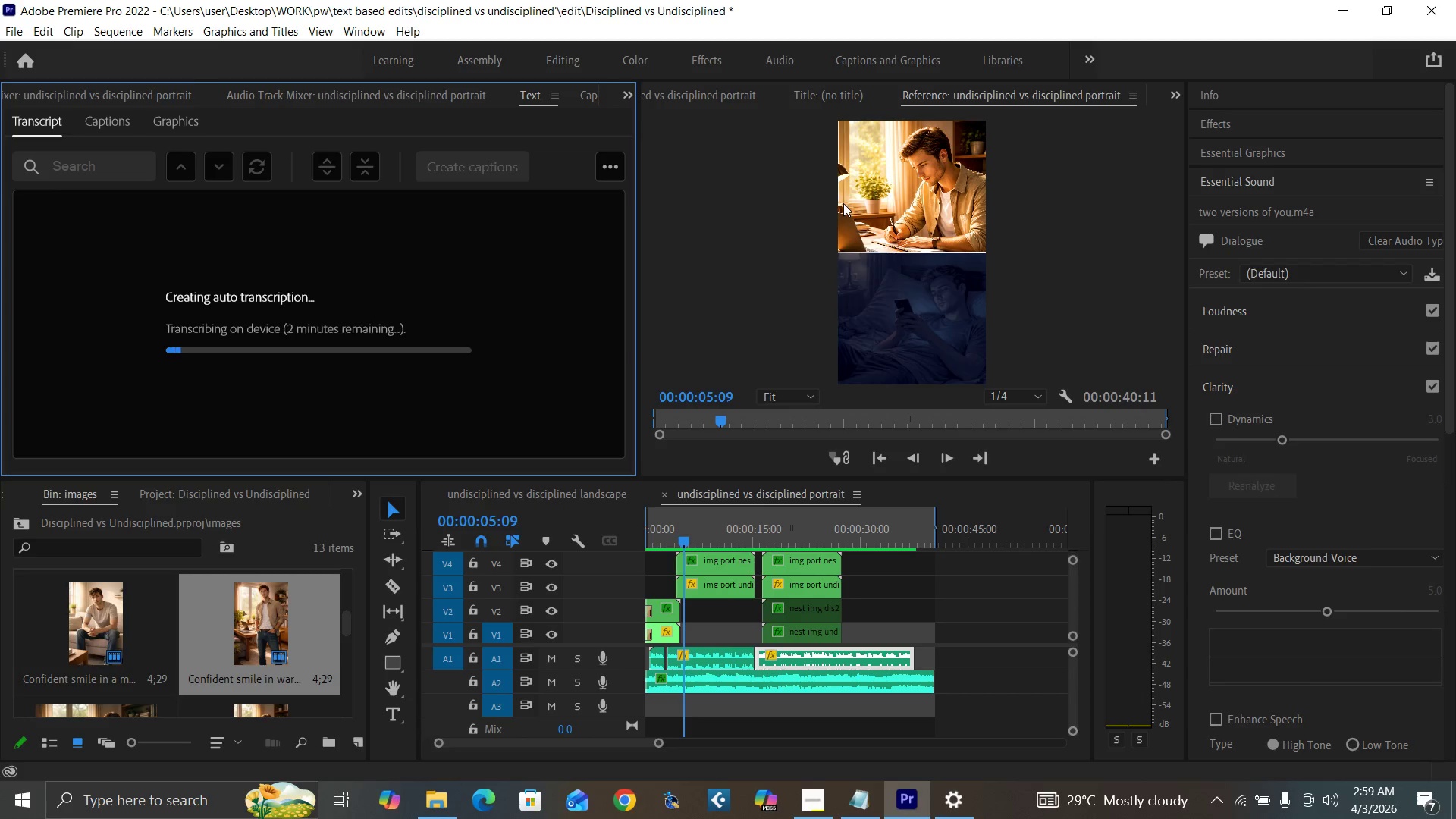 
wait(16.64)
 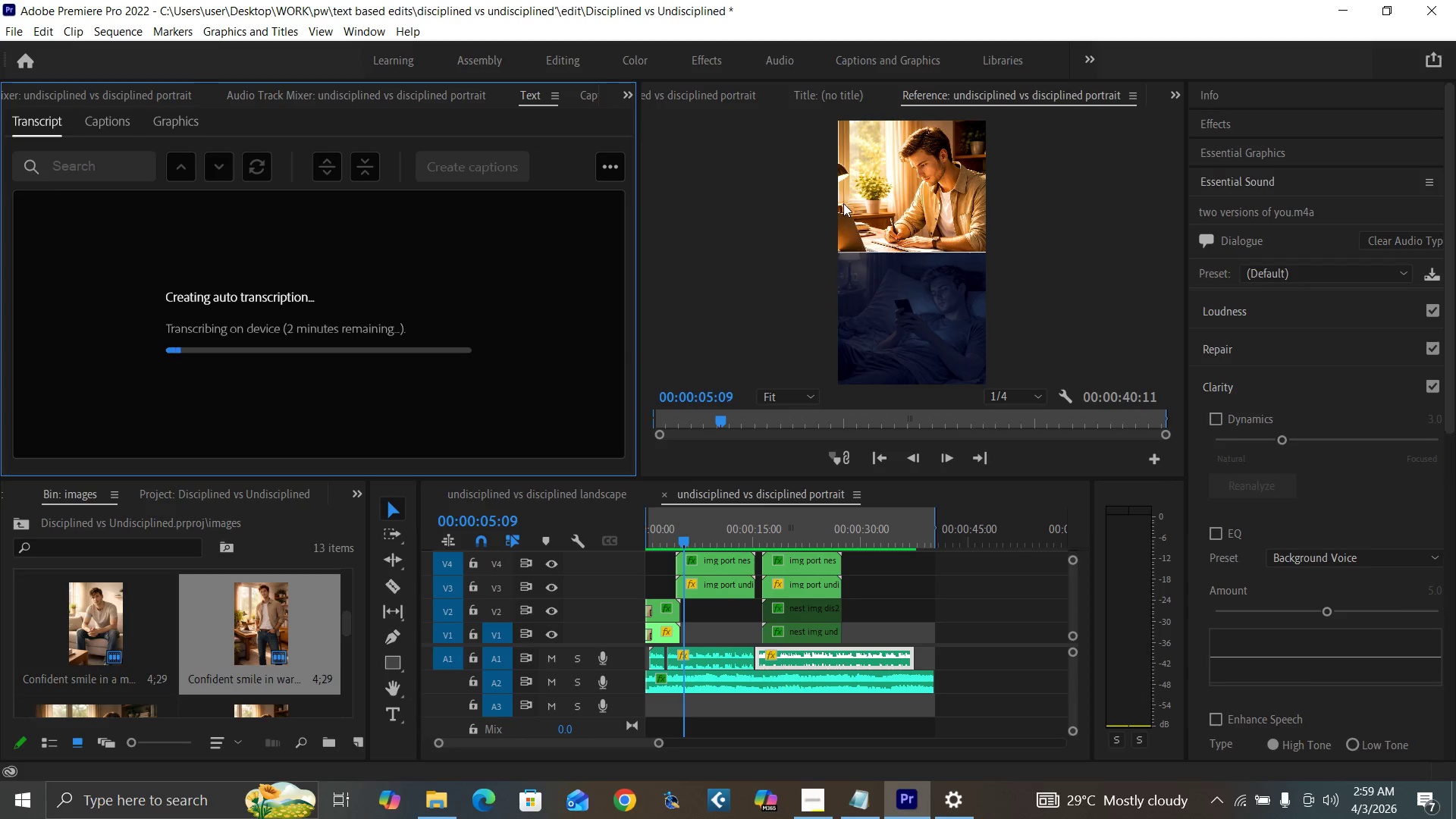 
mouse_move([673, 170])
 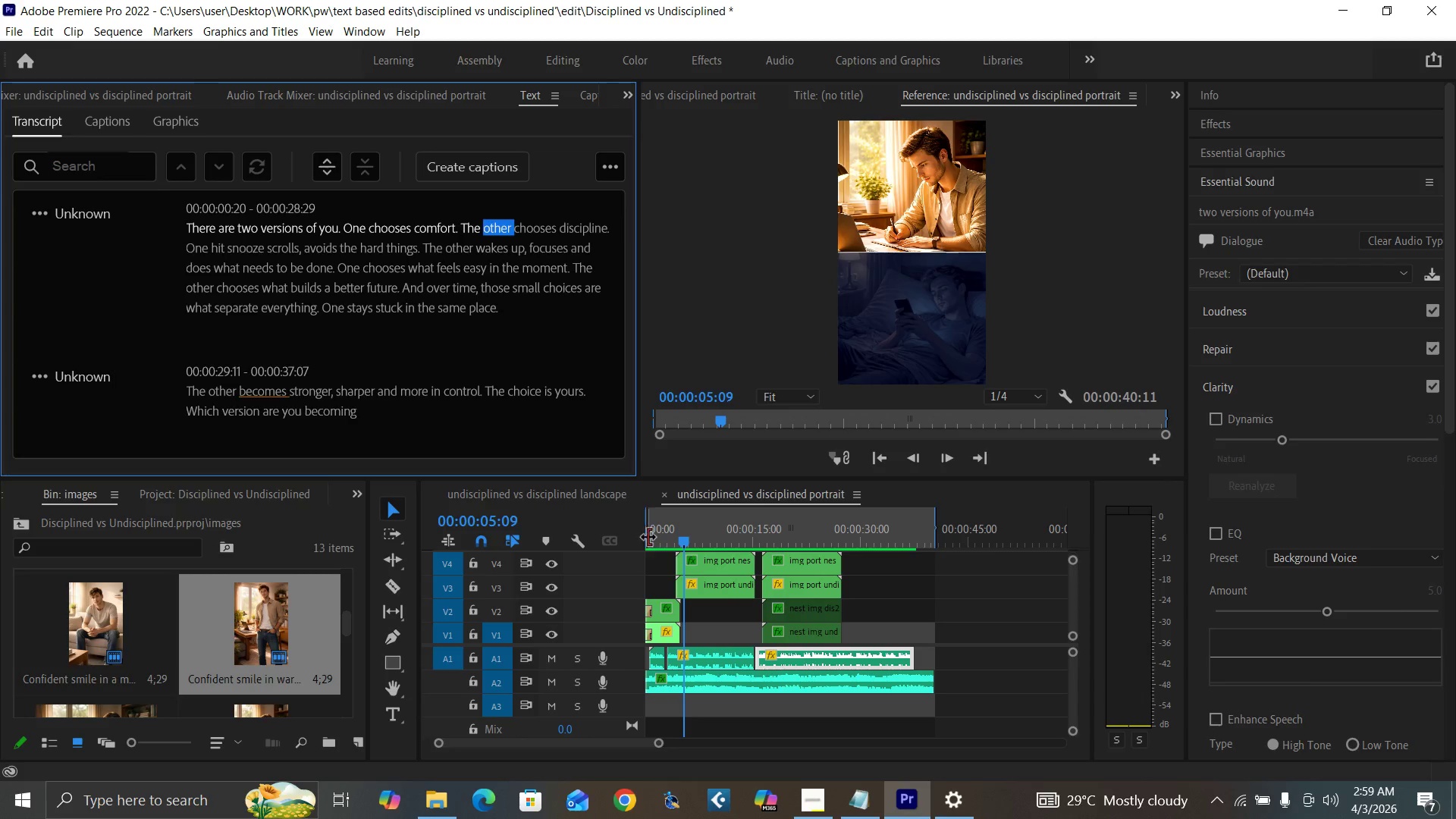 
left_click_drag(start_coordinate=[656, 540], to_coordinate=[618, 549])
 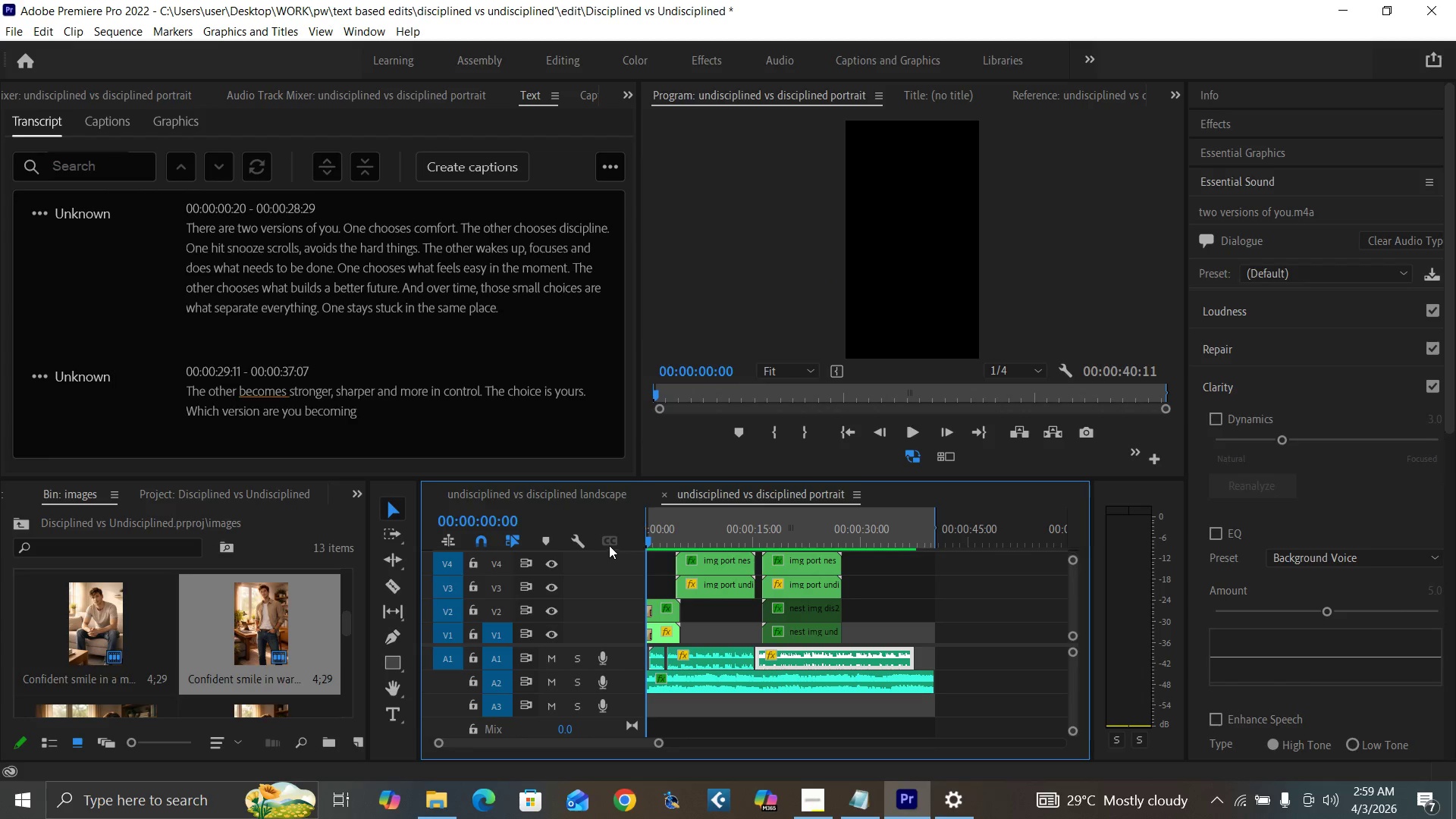 
key(Space)
 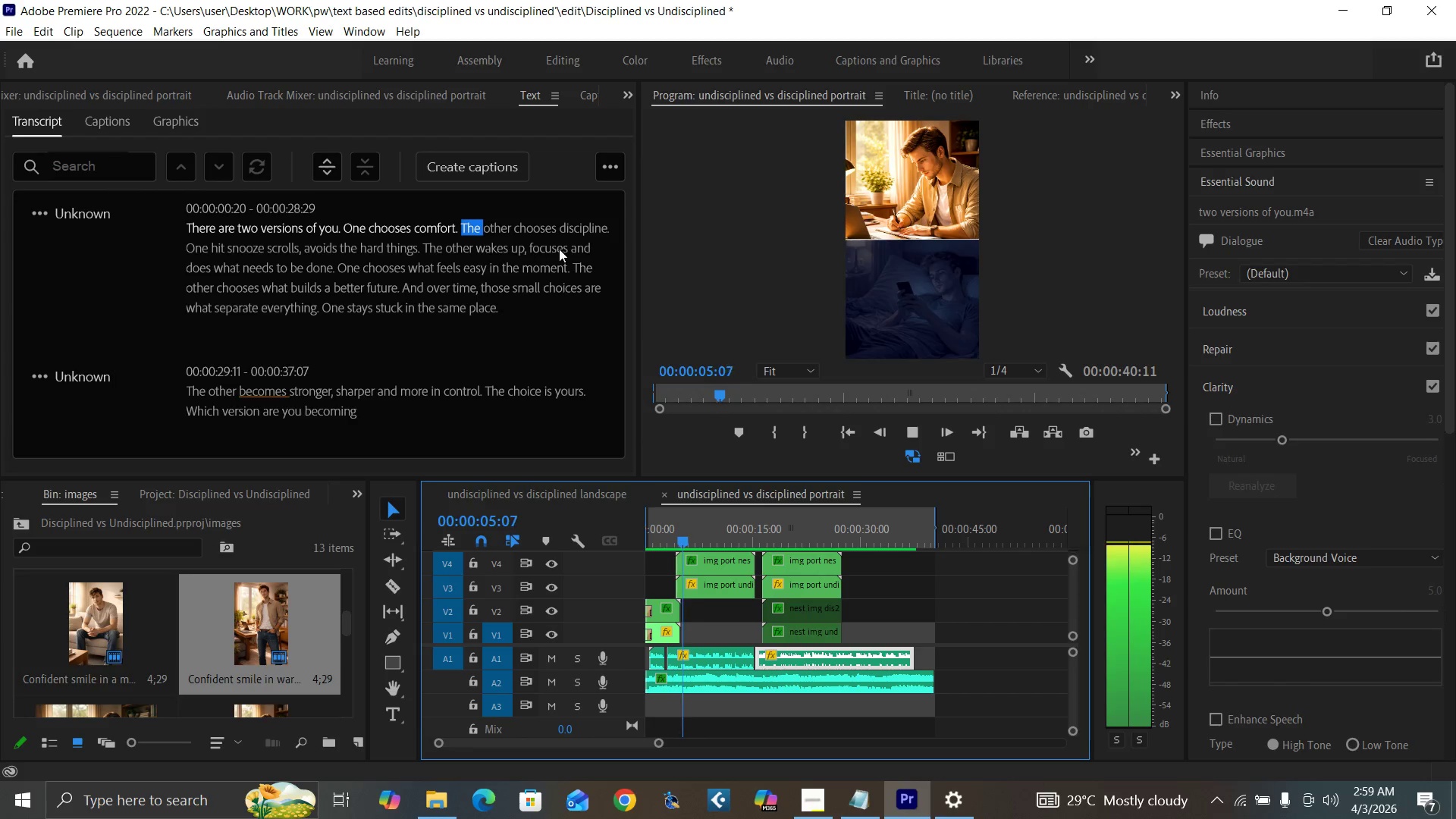 
wait(10.25)
 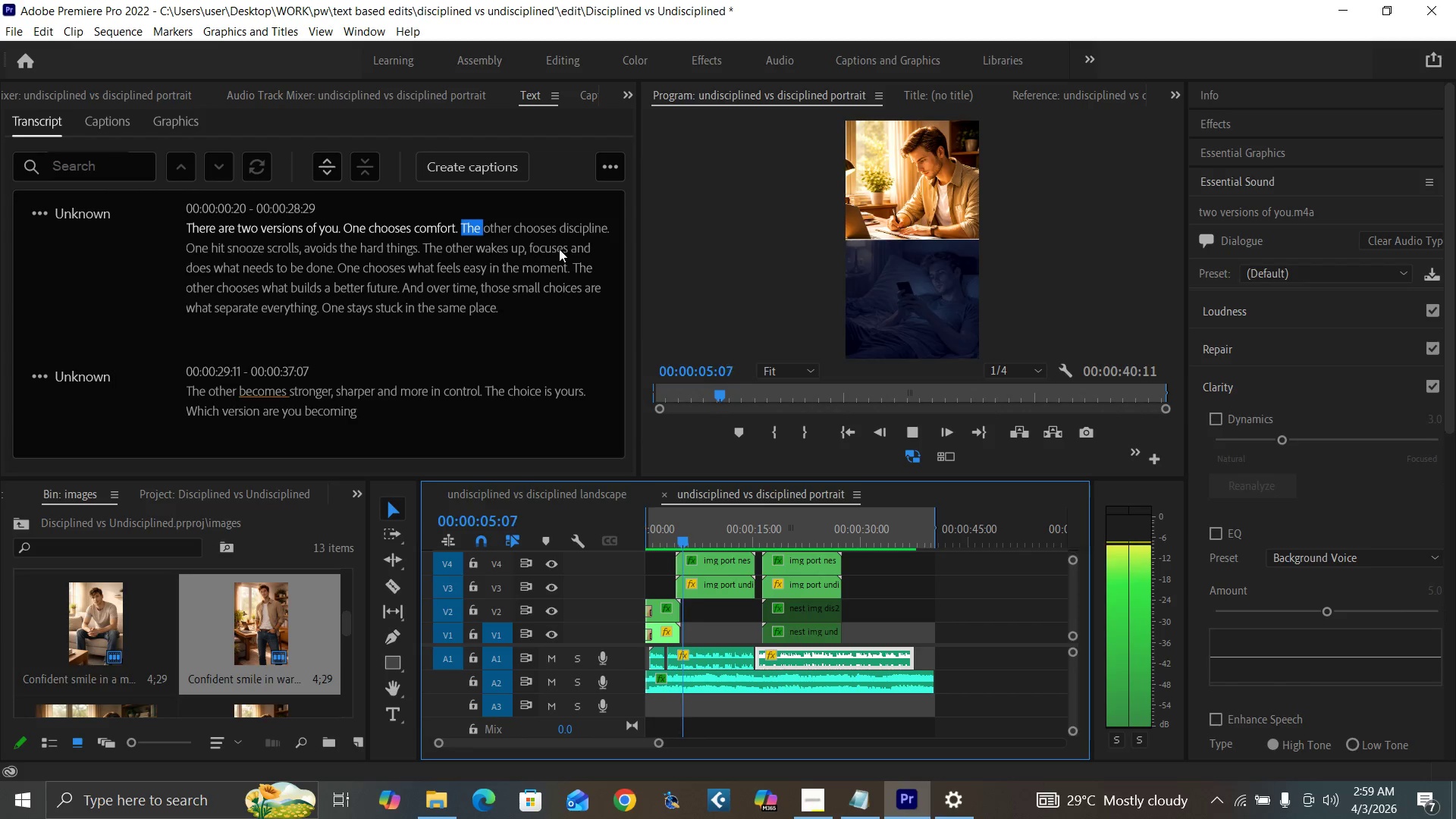 
key(Space)
 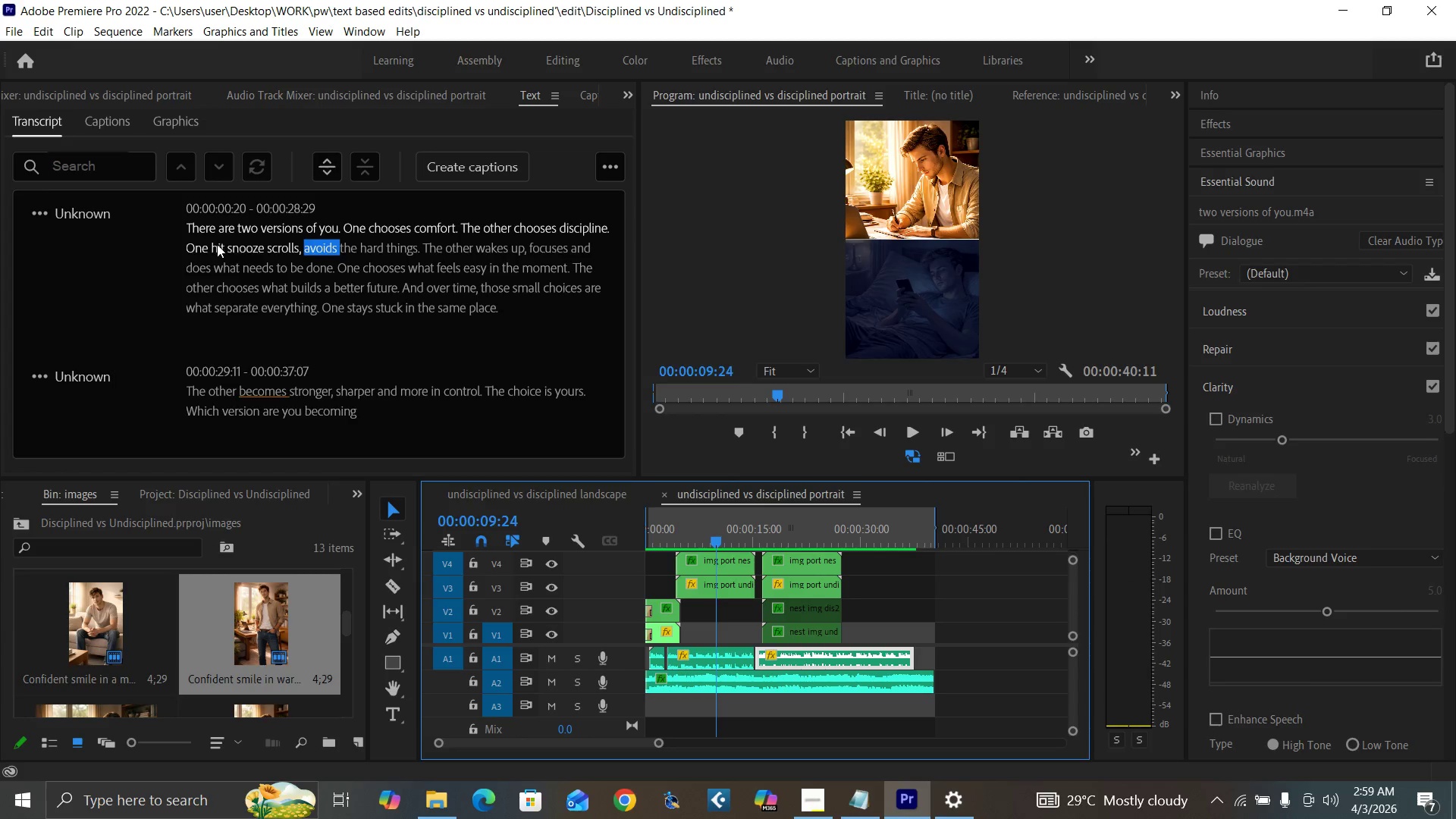 
double_click([217, 244])
 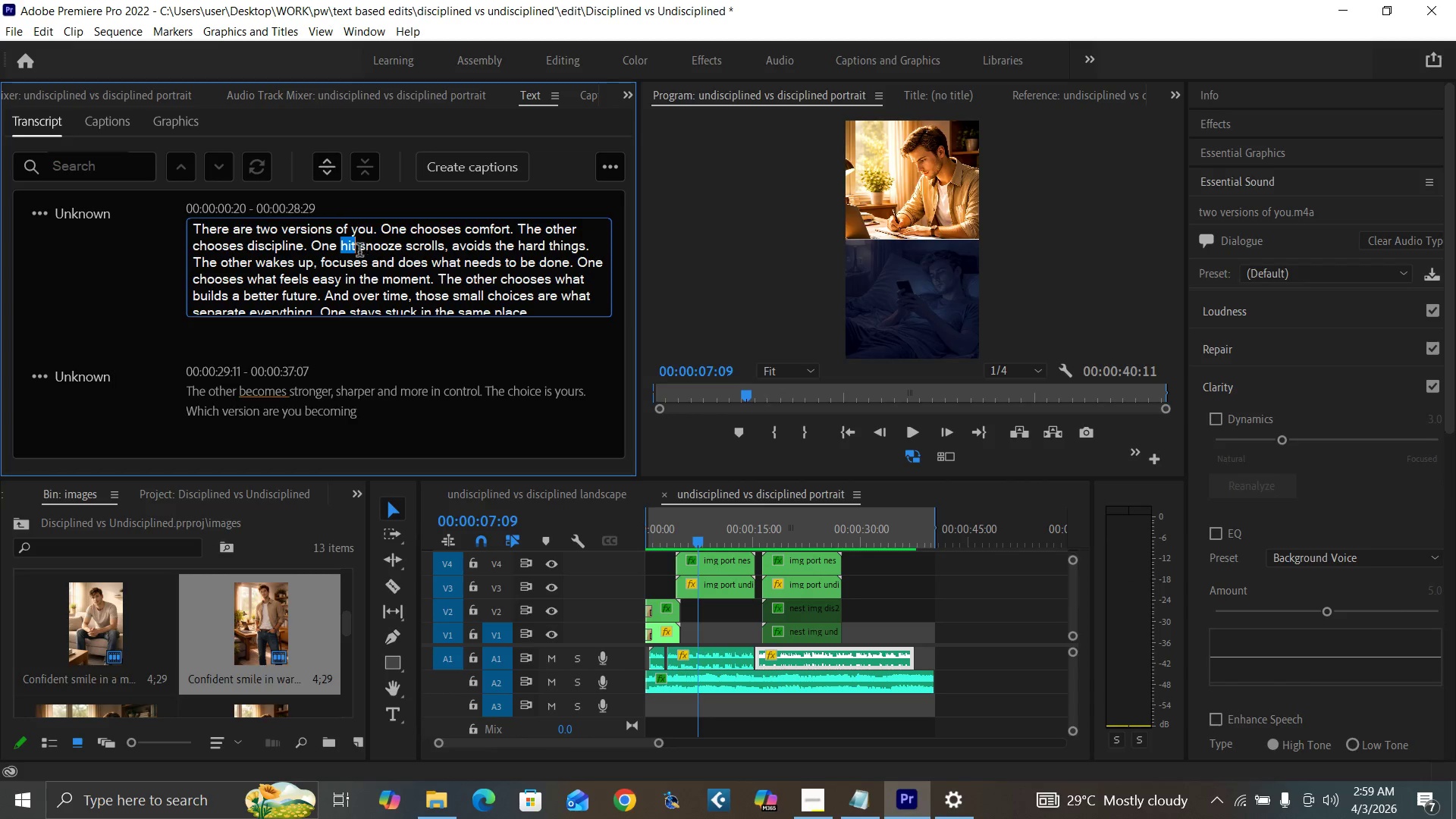 
left_click([357, 250])
 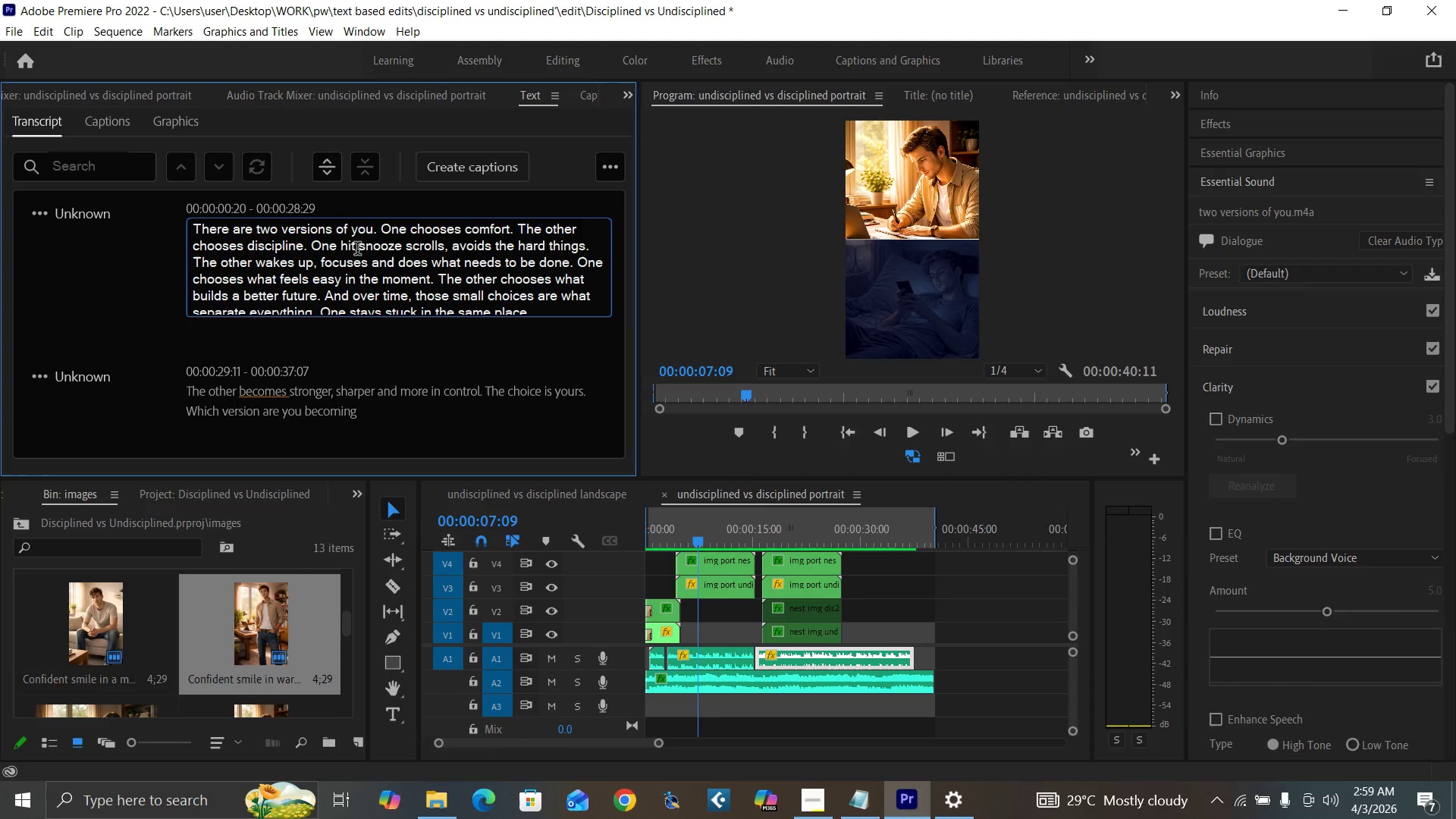 
key(S)
 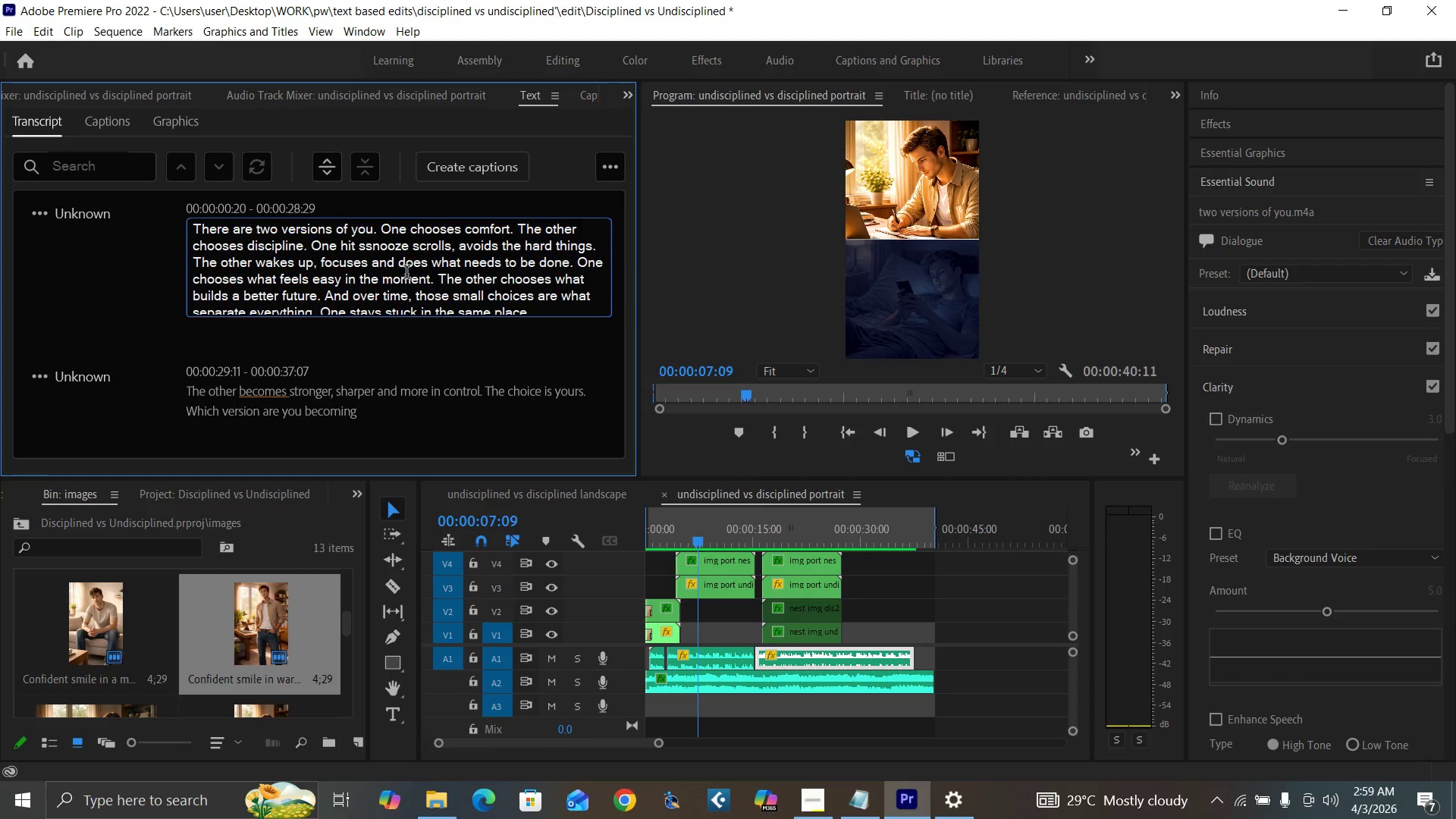 
key(Backspace)
 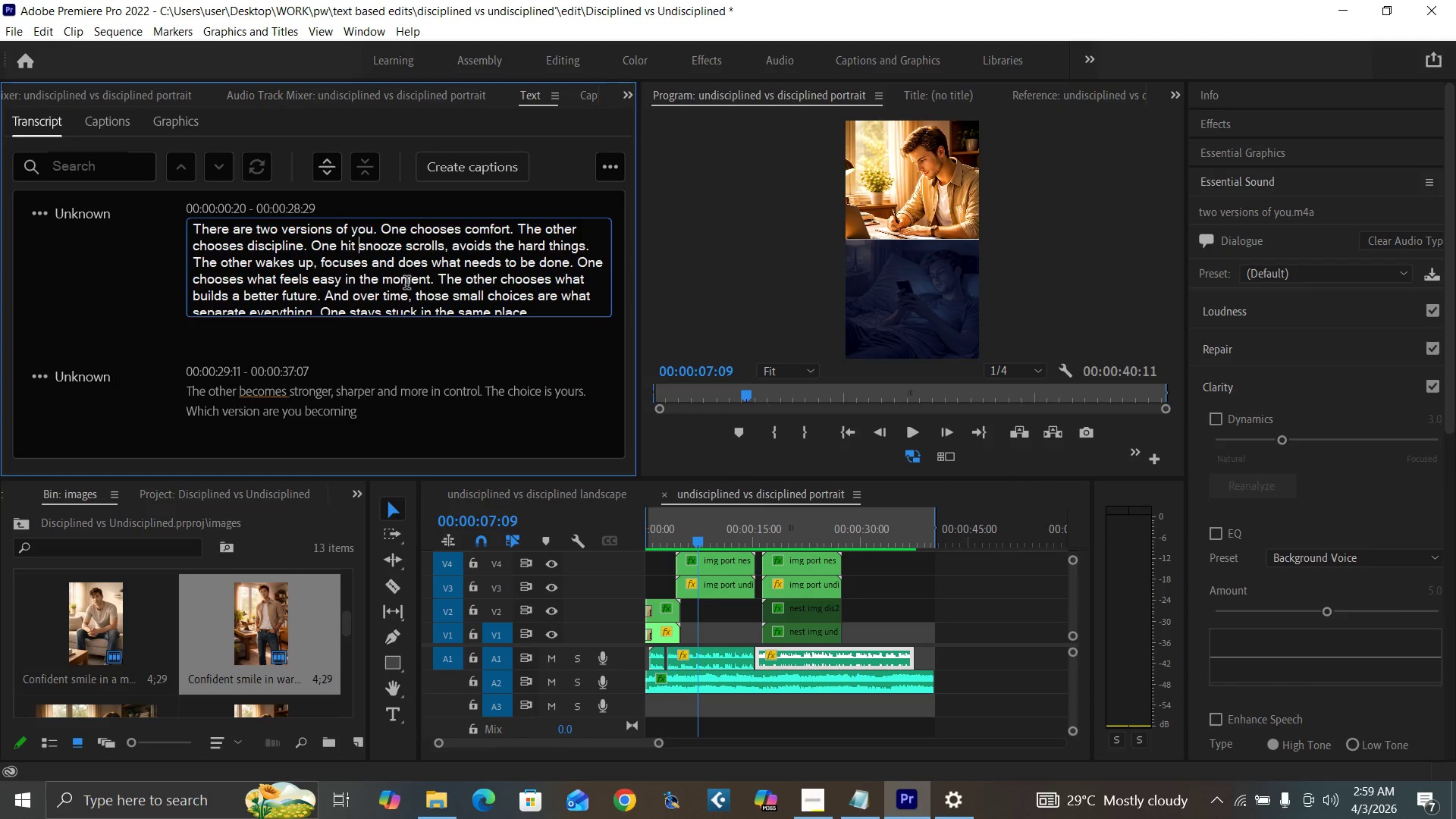 
key(Backspace)
 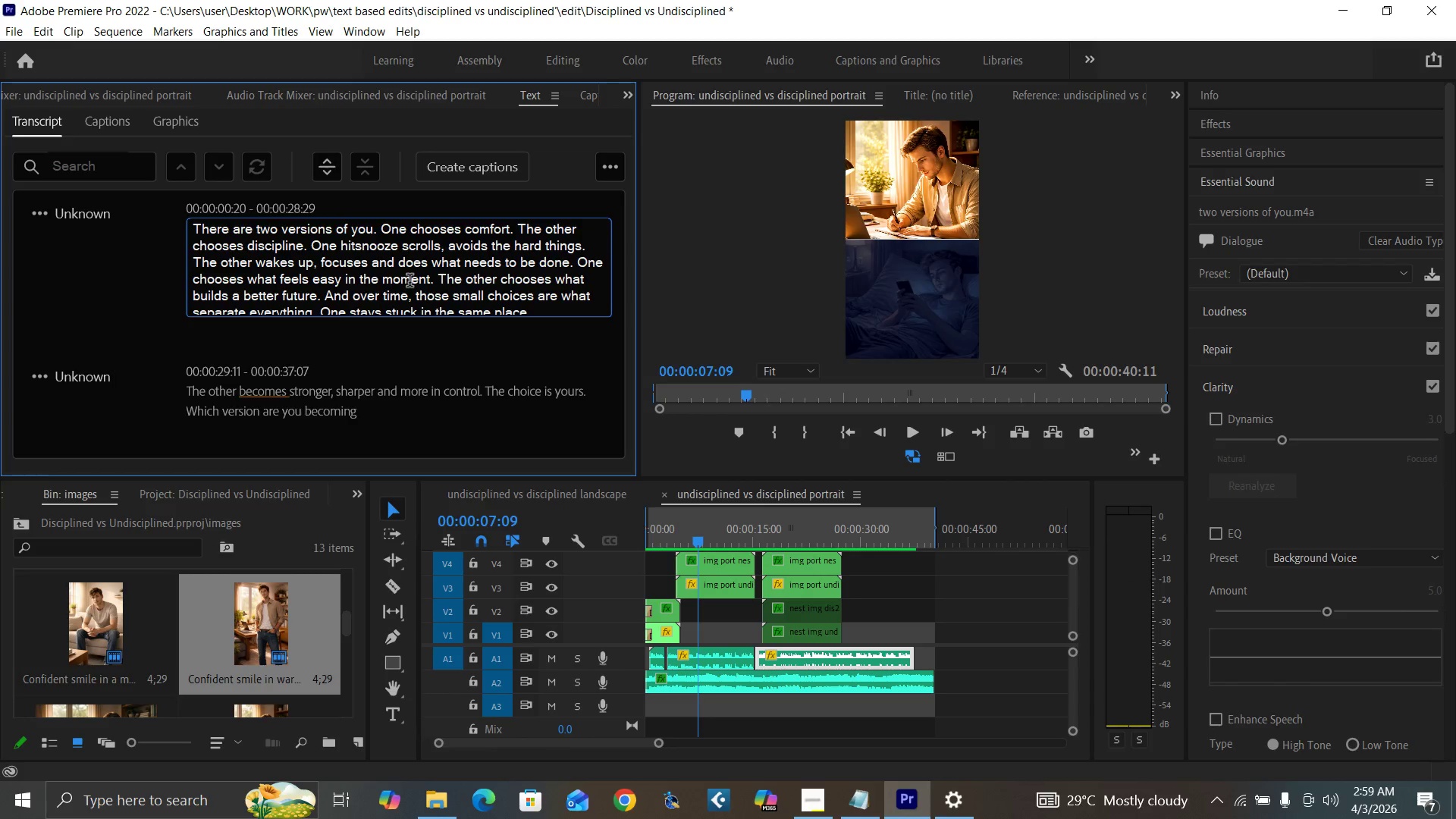 
key(S)
 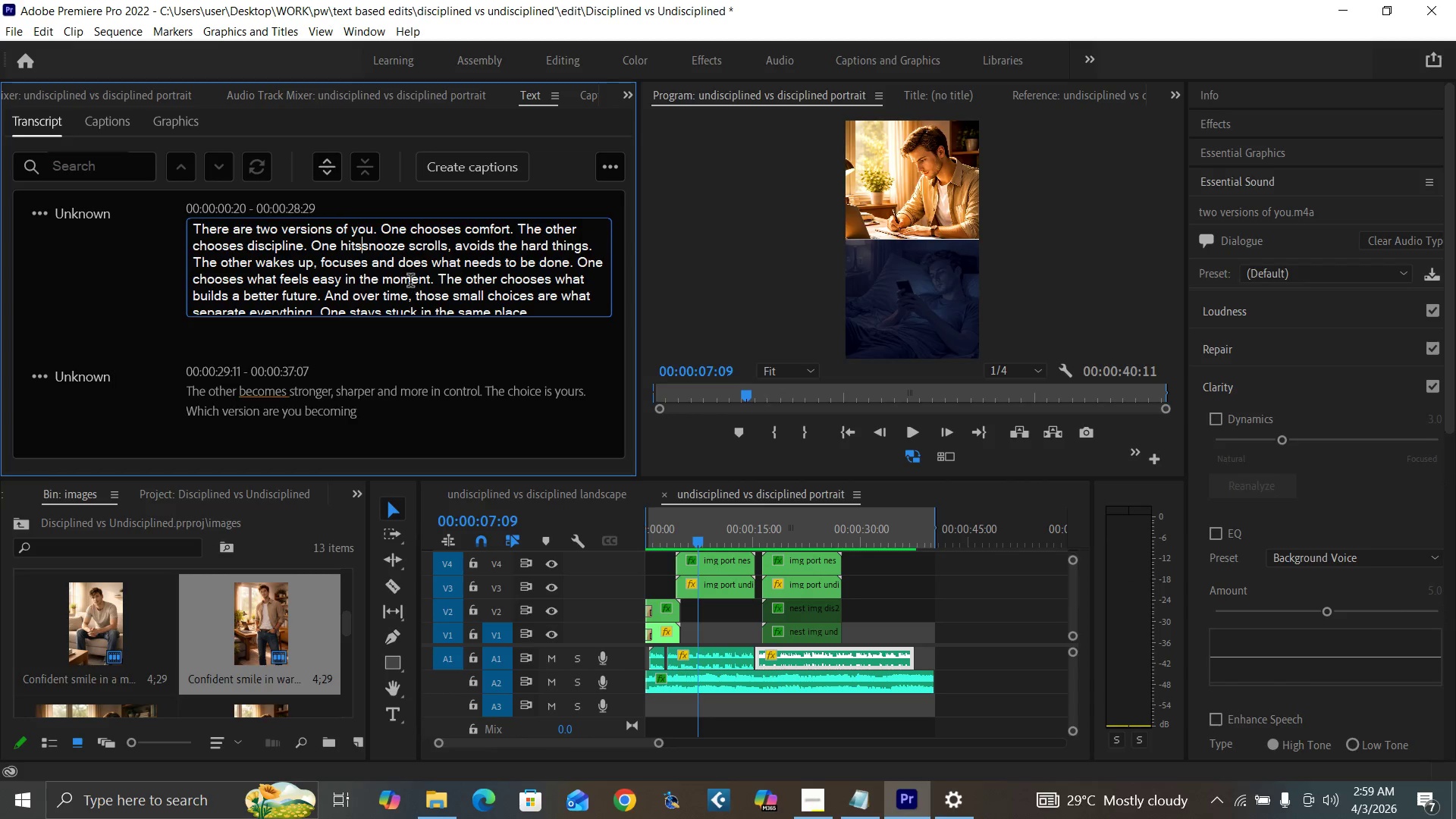 
key(Space)
 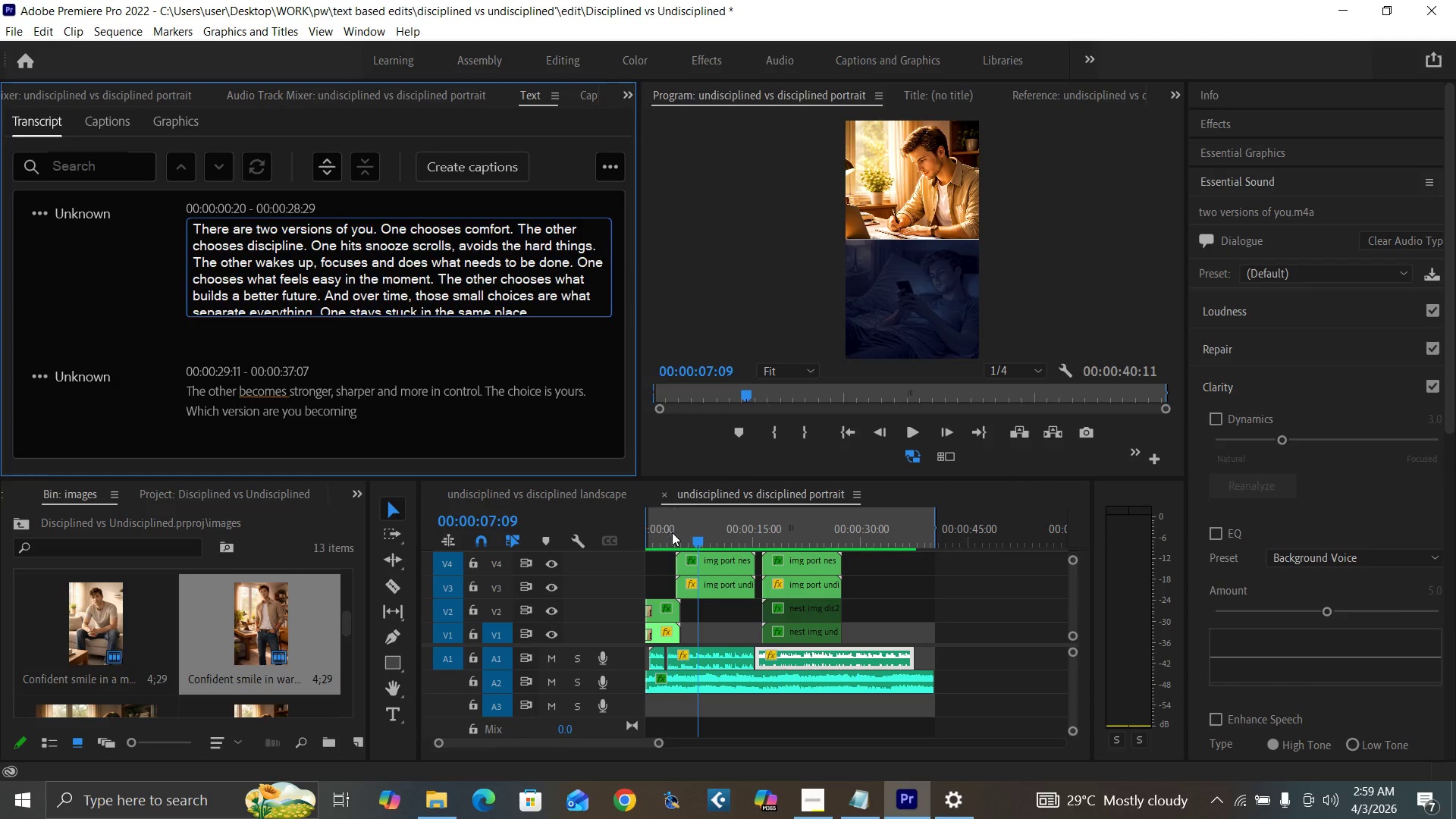 
left_click([698, 541])
 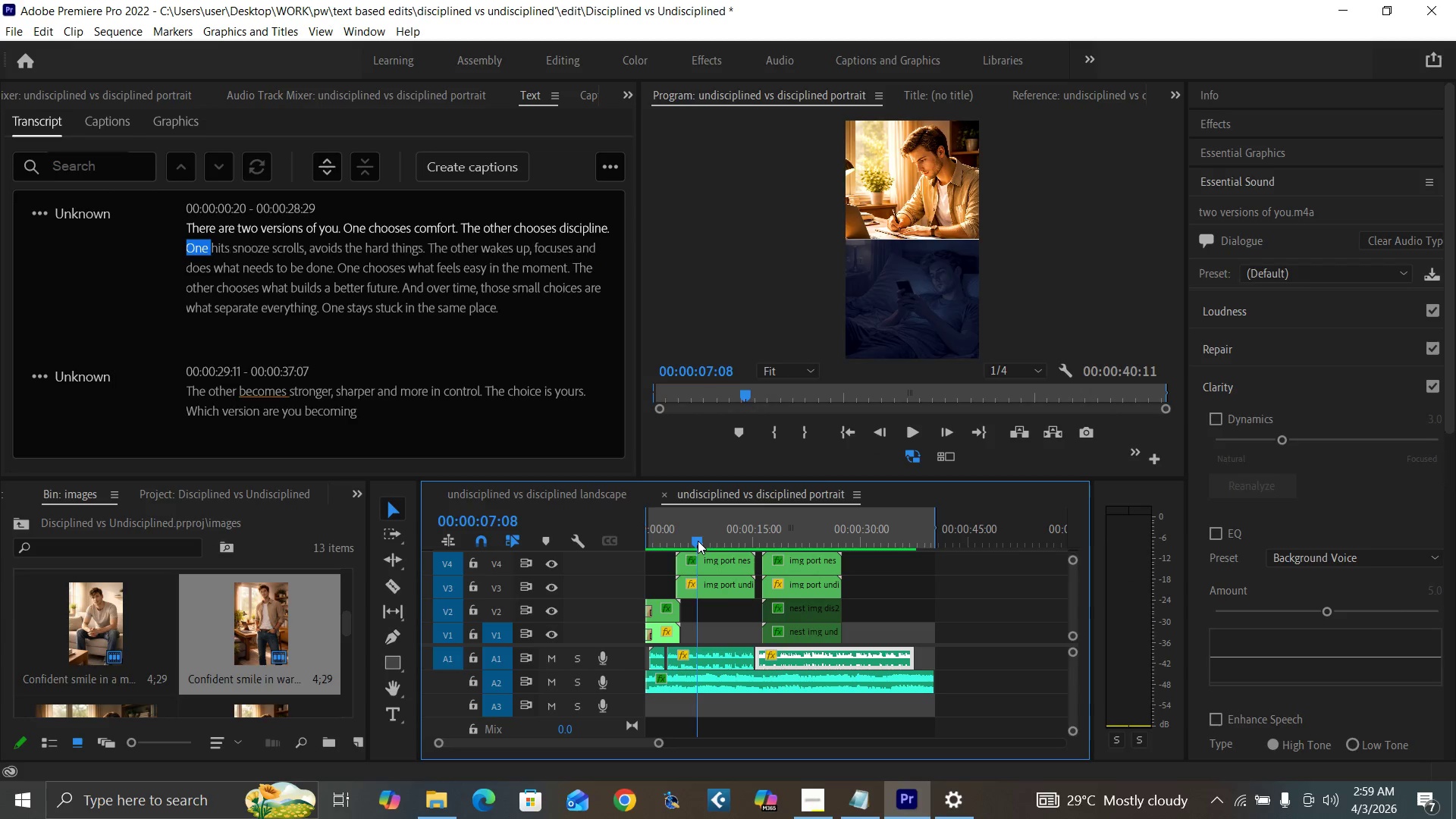 
key(Space)
 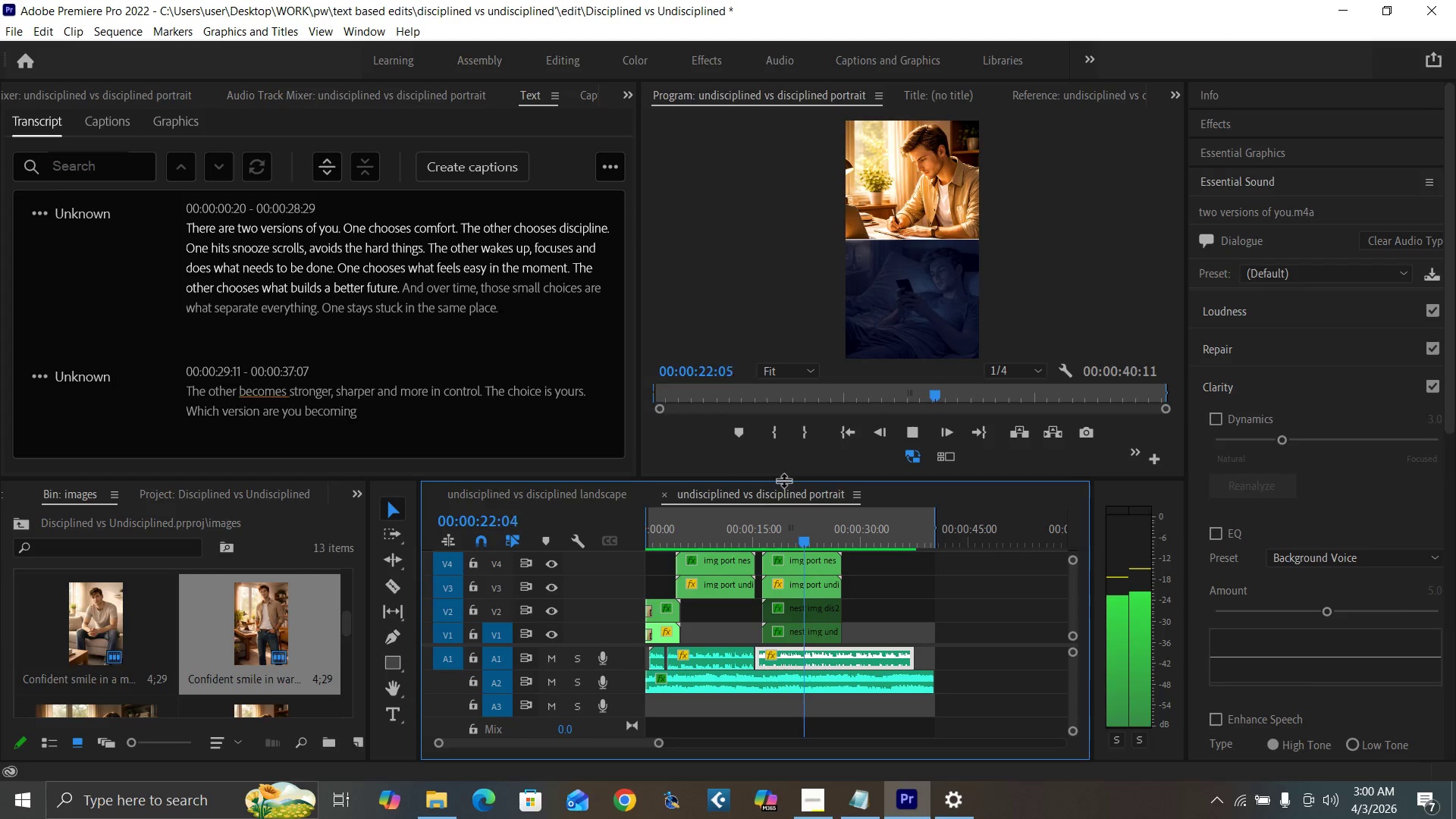 
wait(19.93)
 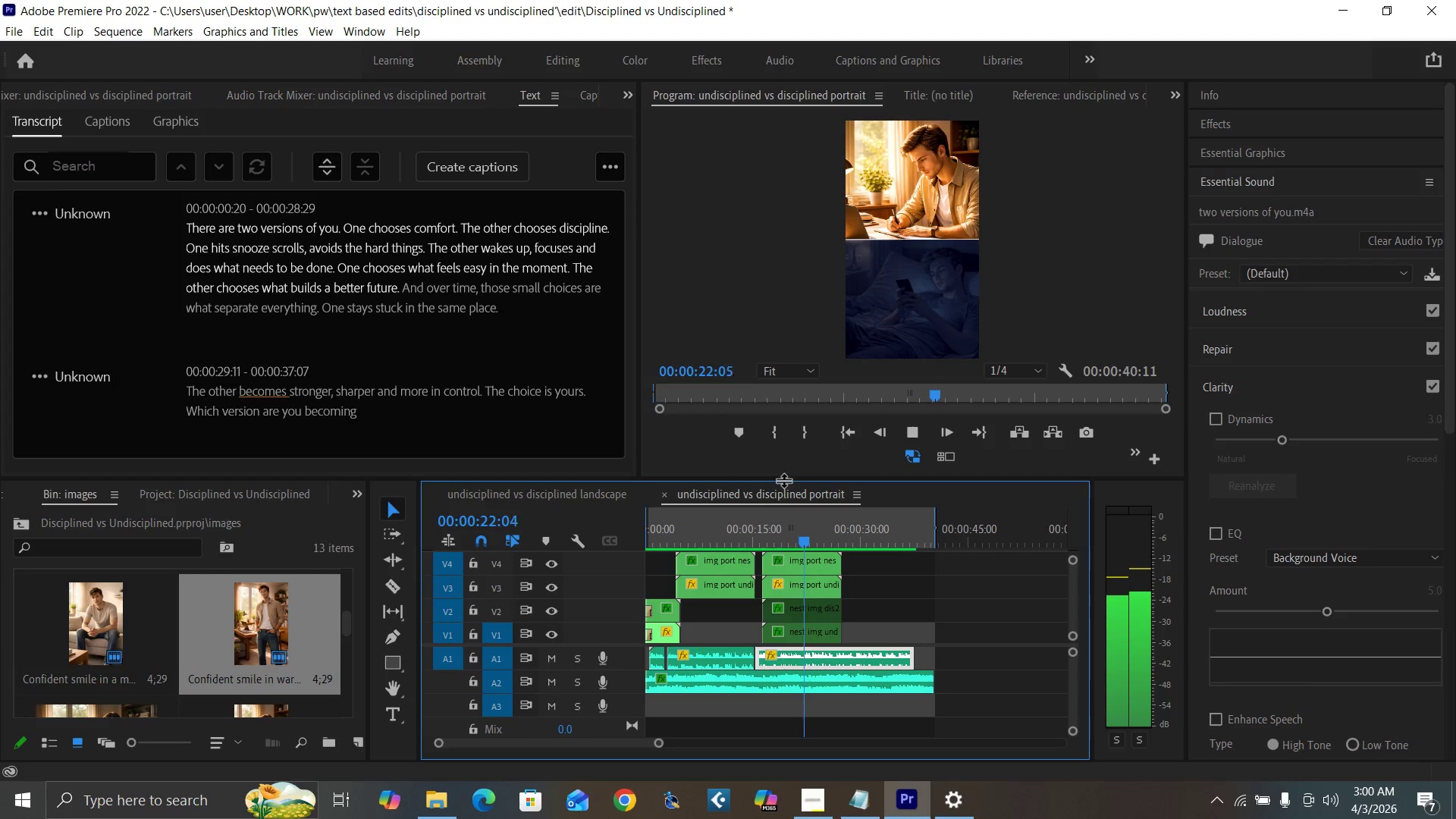 
mouse_move([811, 770])
 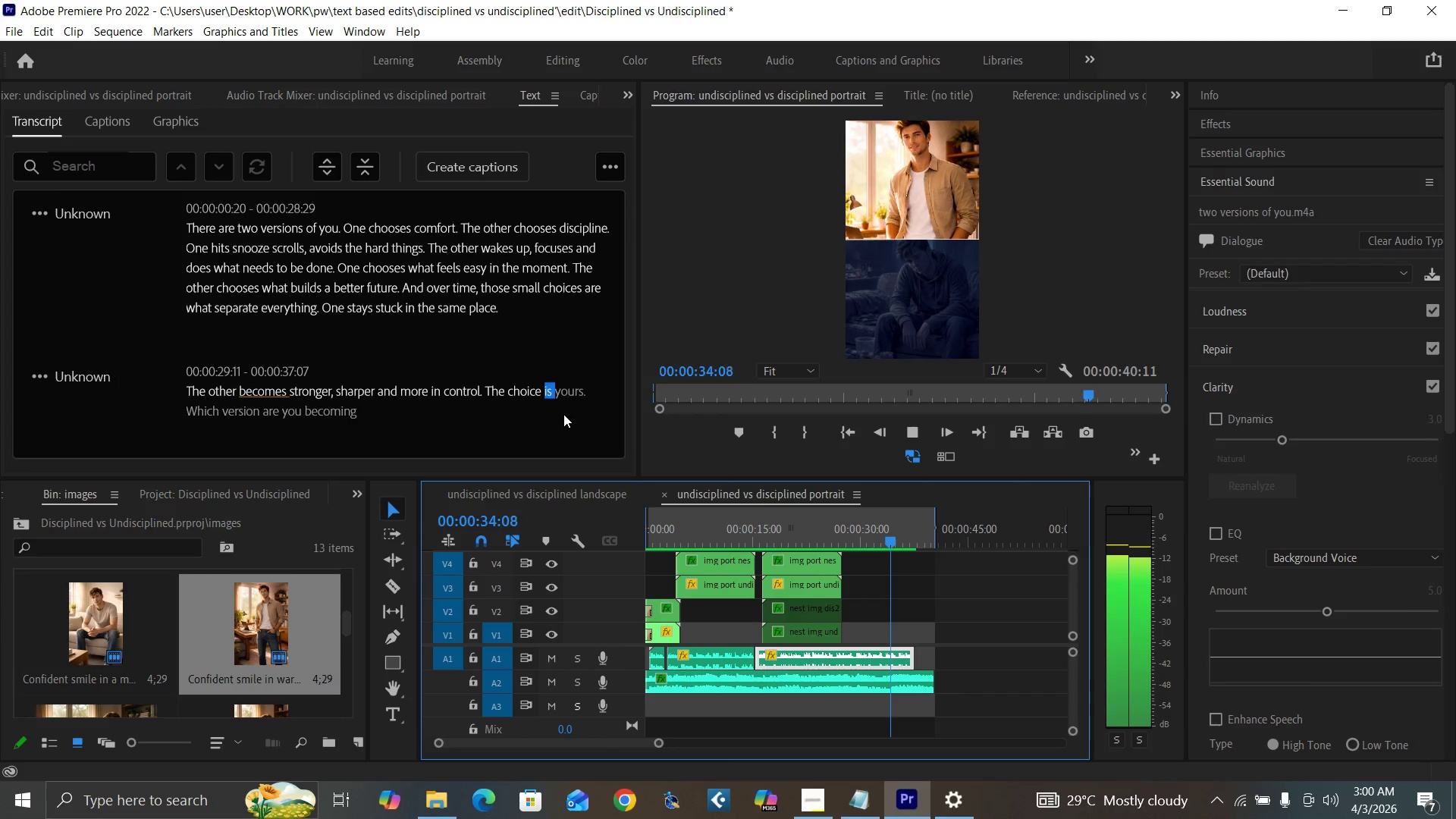 
wait(7.6)
 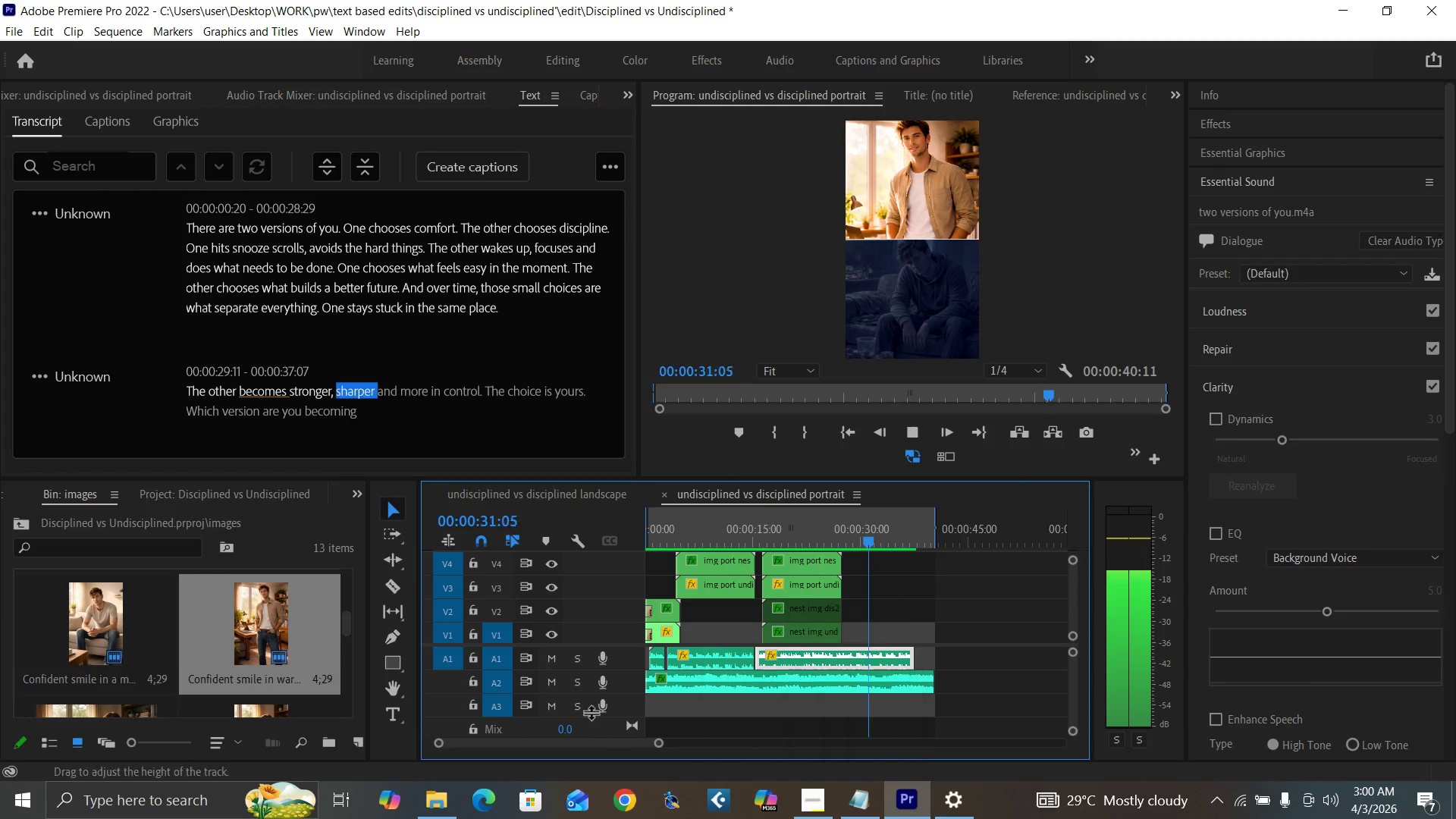 
key(Space)
 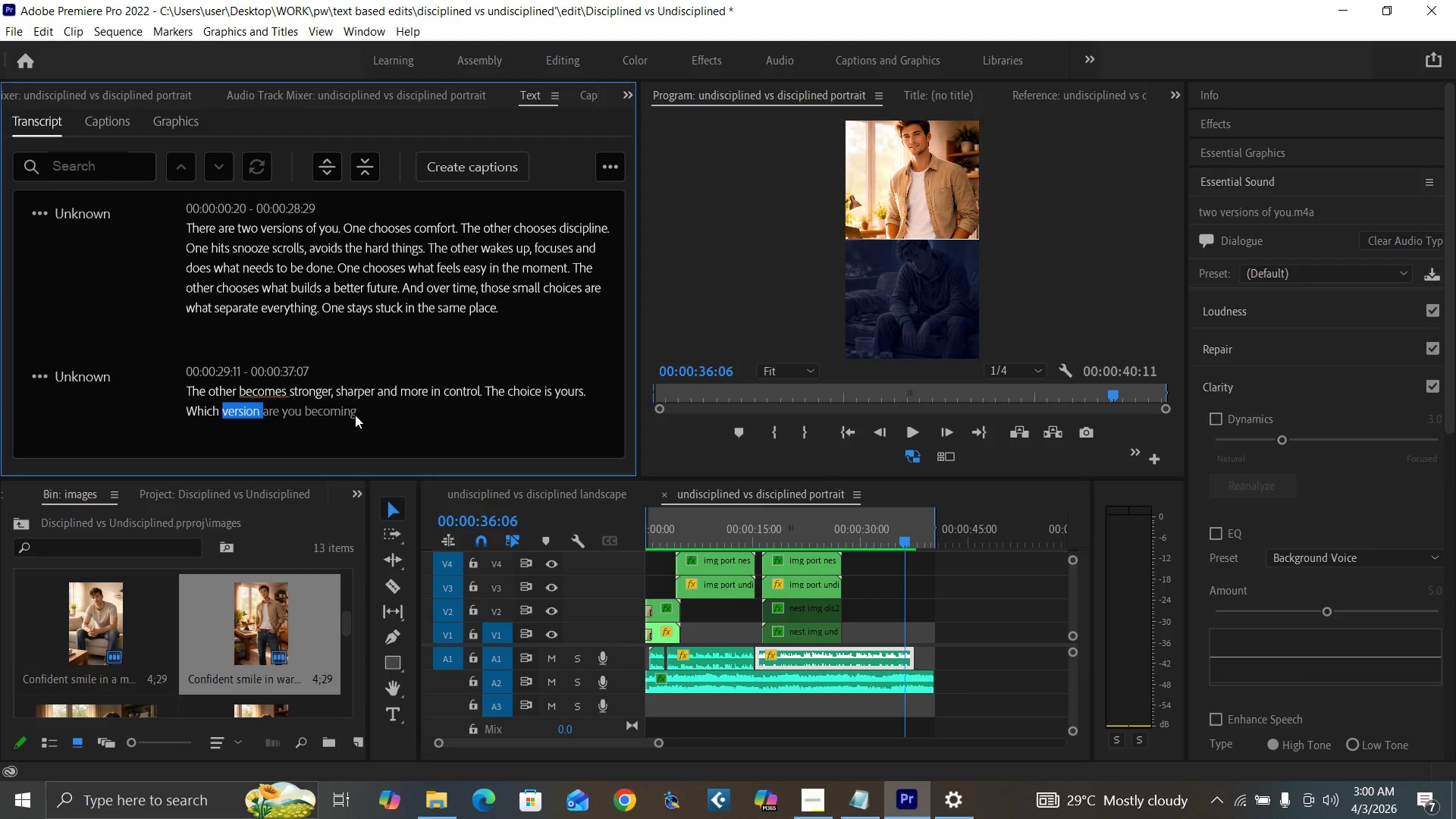 
double_click([355, 415])
 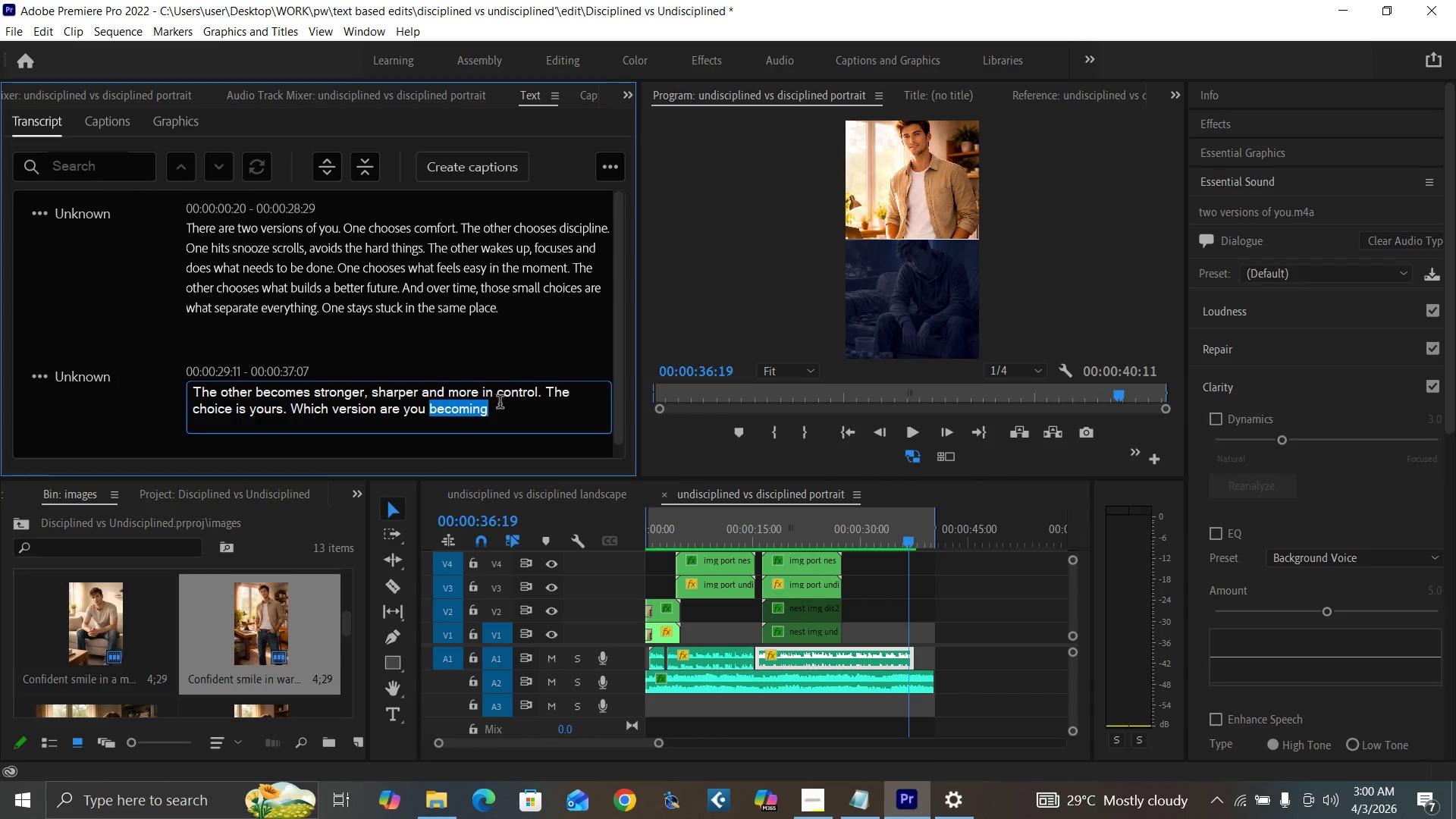 
left_click([500, 410])
 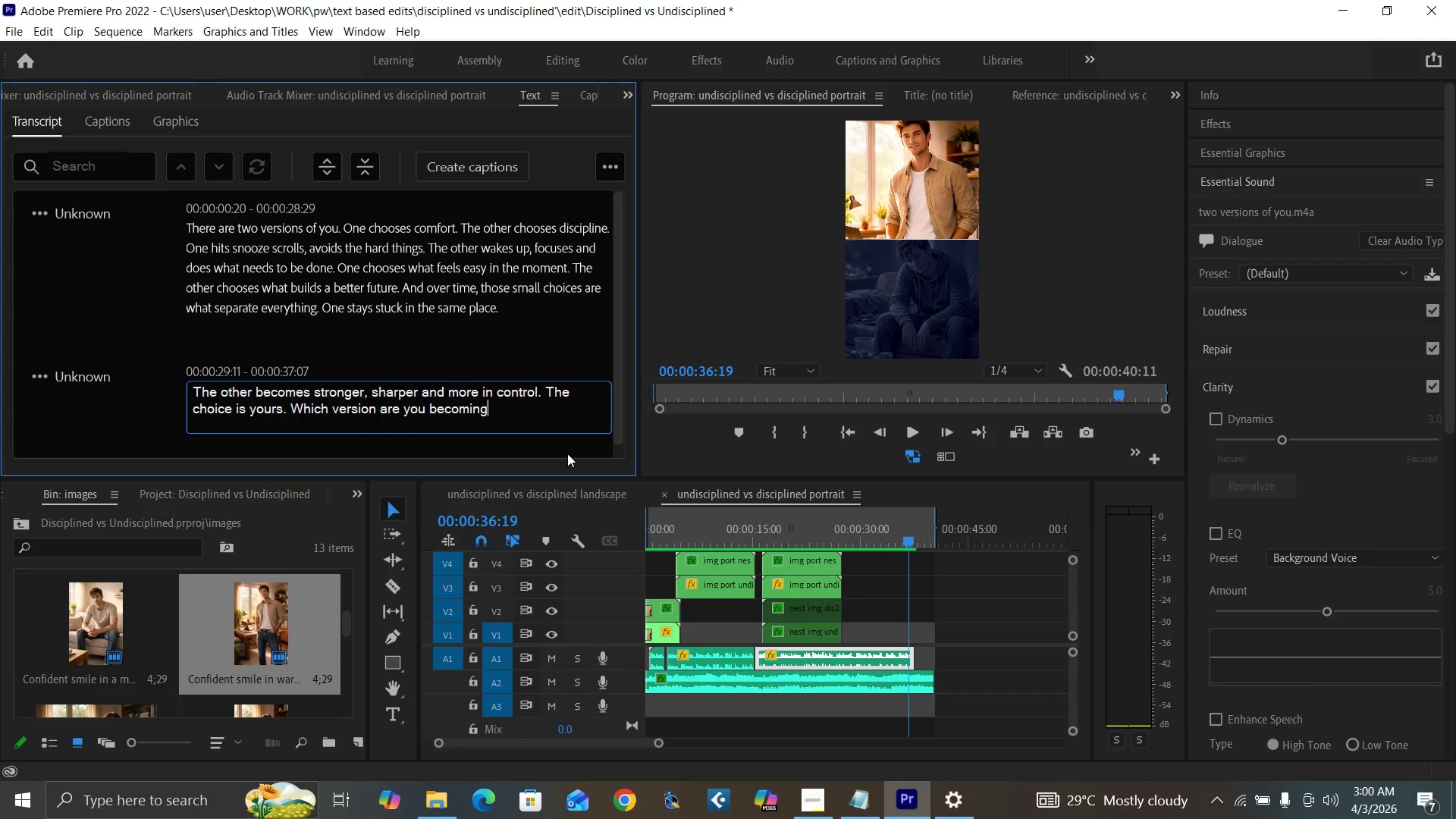 
key(Shift+Slash)
 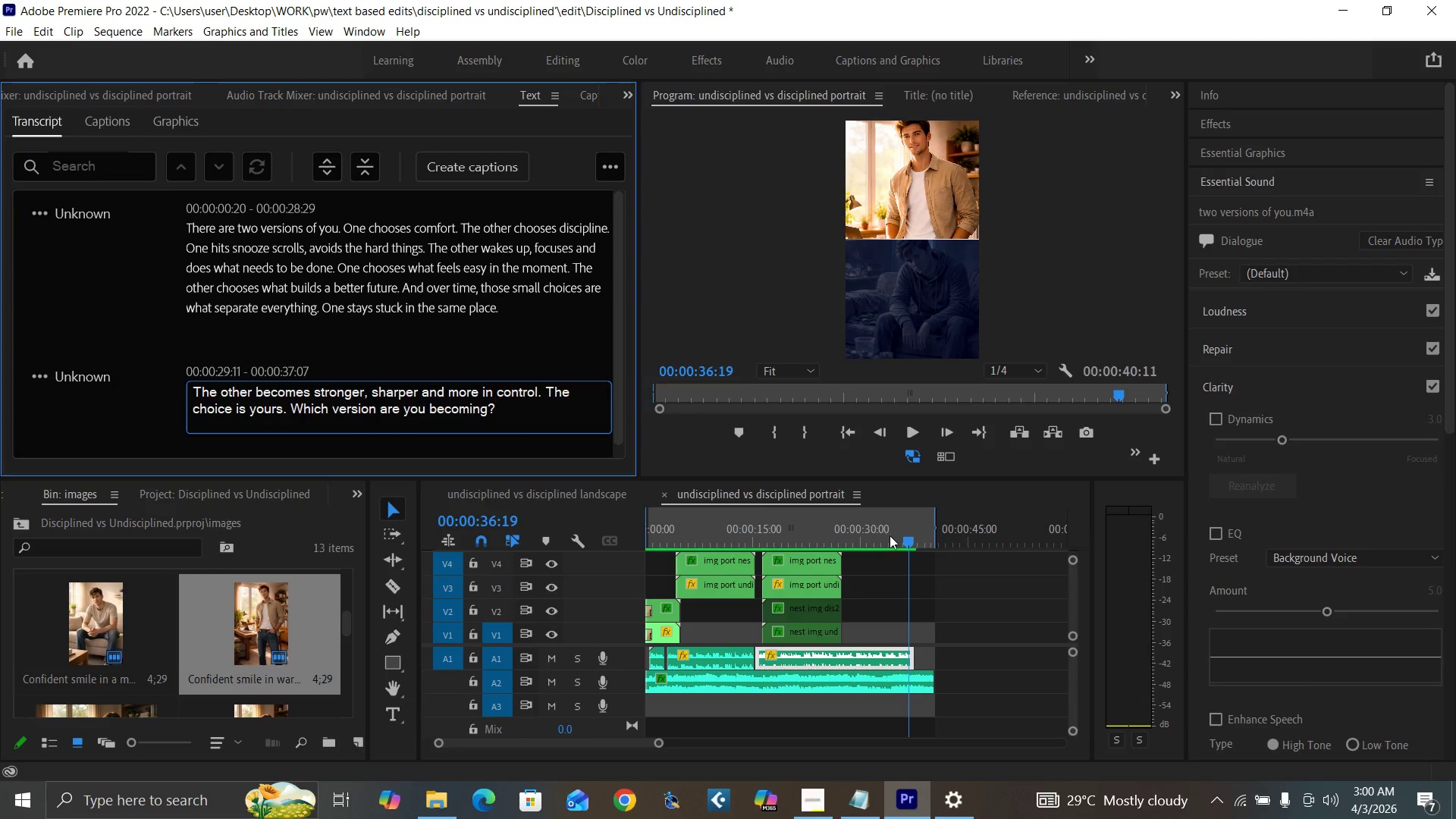 
left_click([905, 541])
 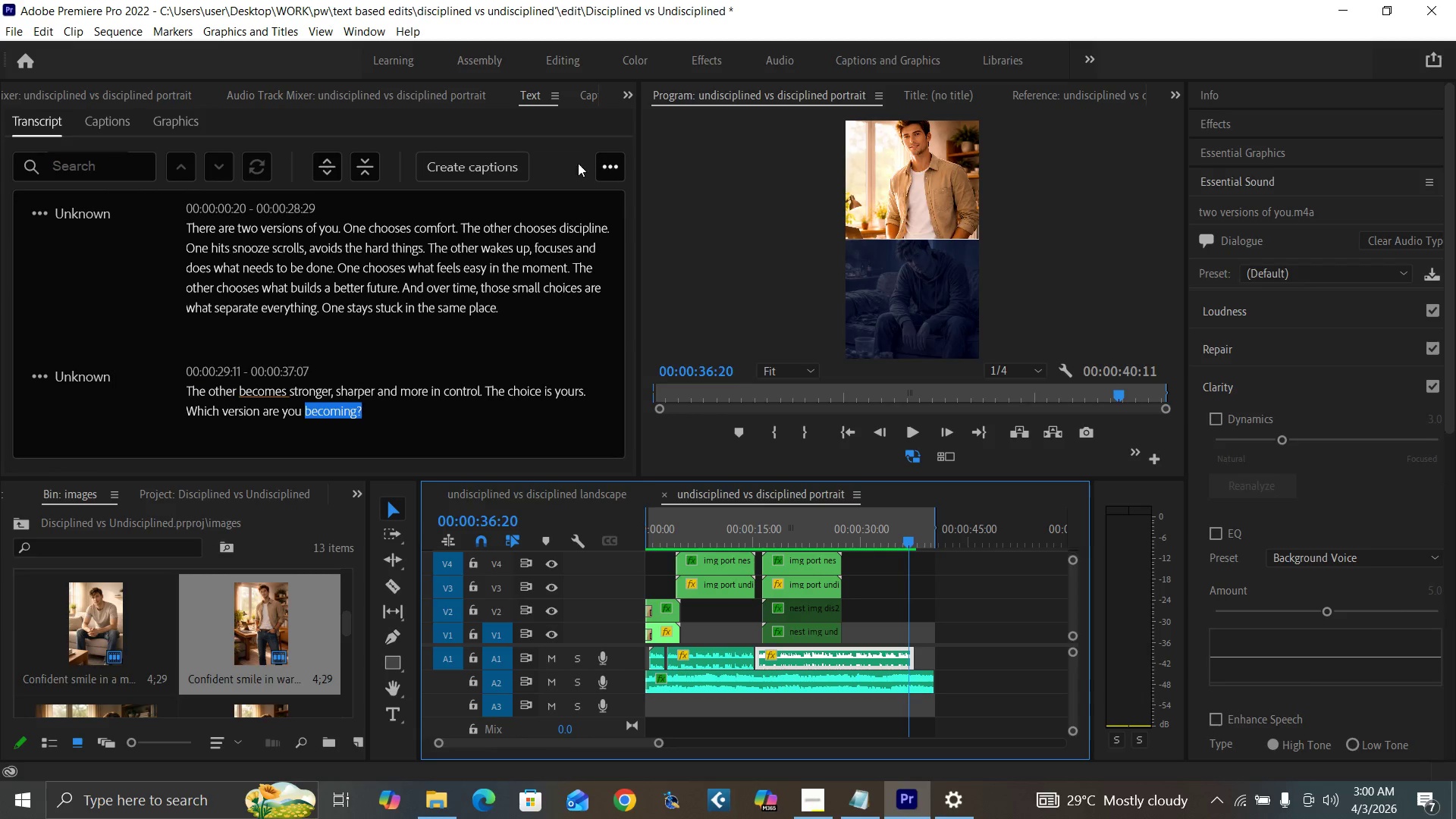 
left_click([484, 168])
 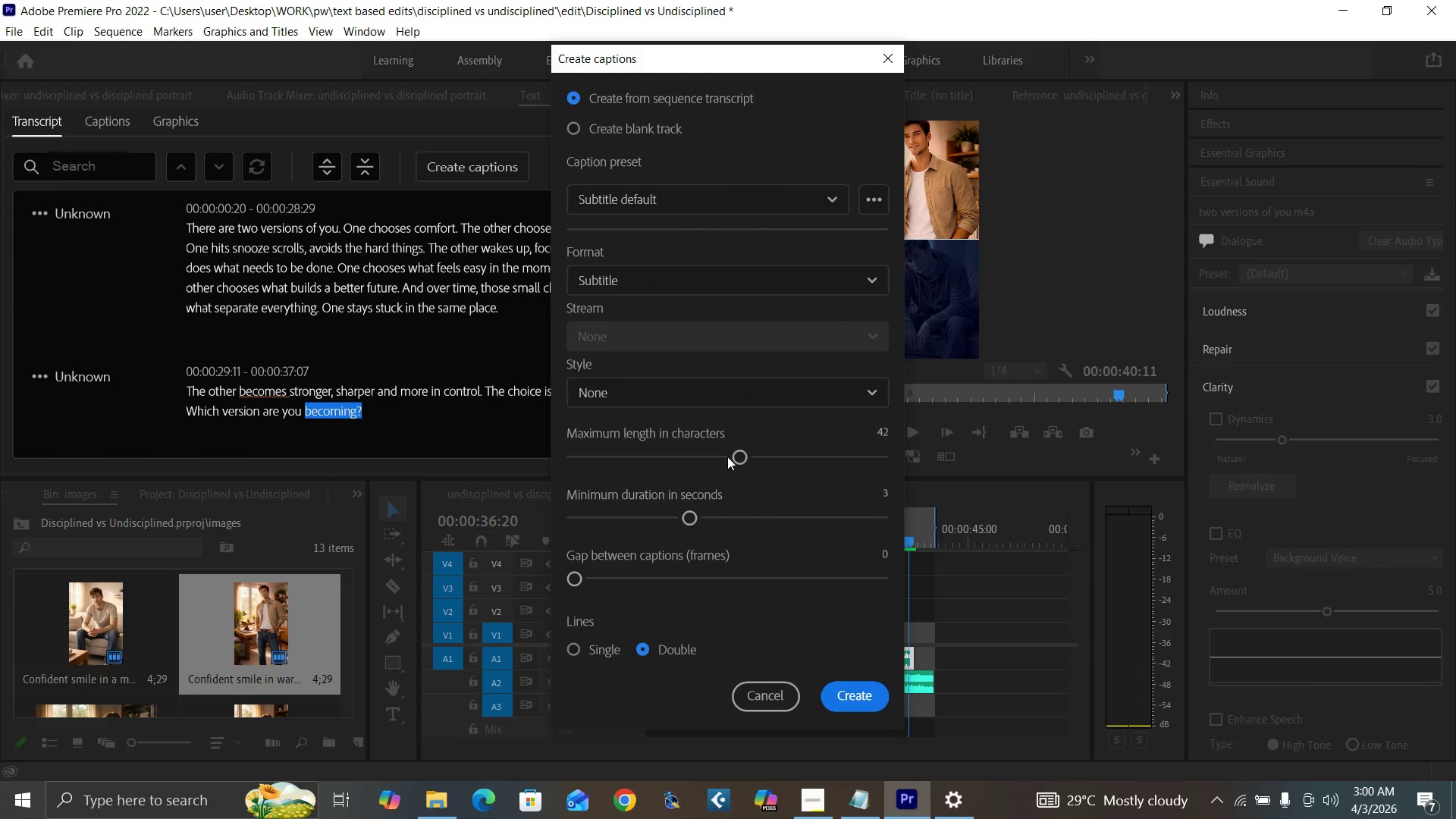 
left_click_drag(start_coordinate=[739, 460], to_coordinate=[582, 542])
 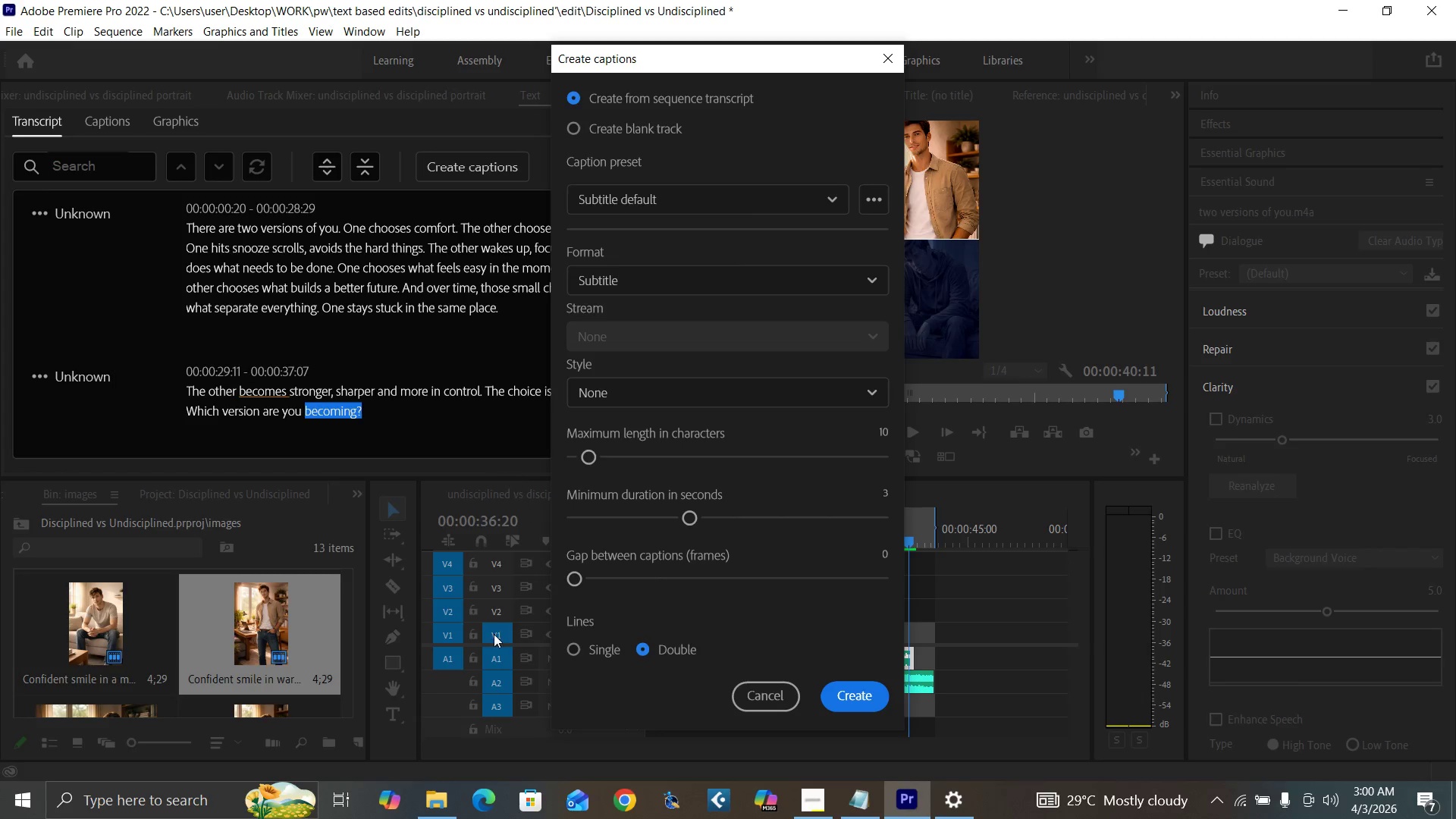 
left_click([572, 649])
 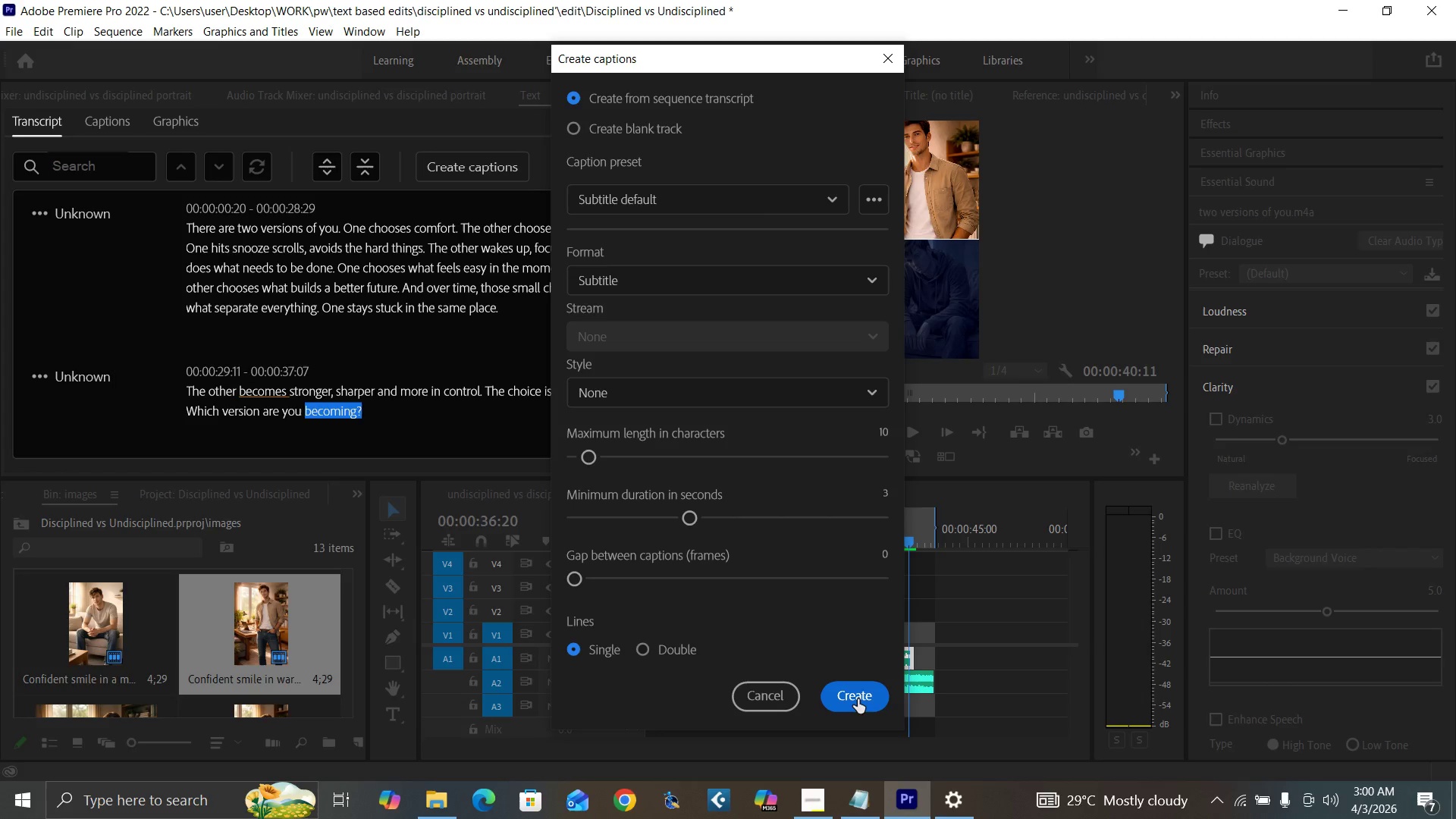 
left_click([858, 699])
 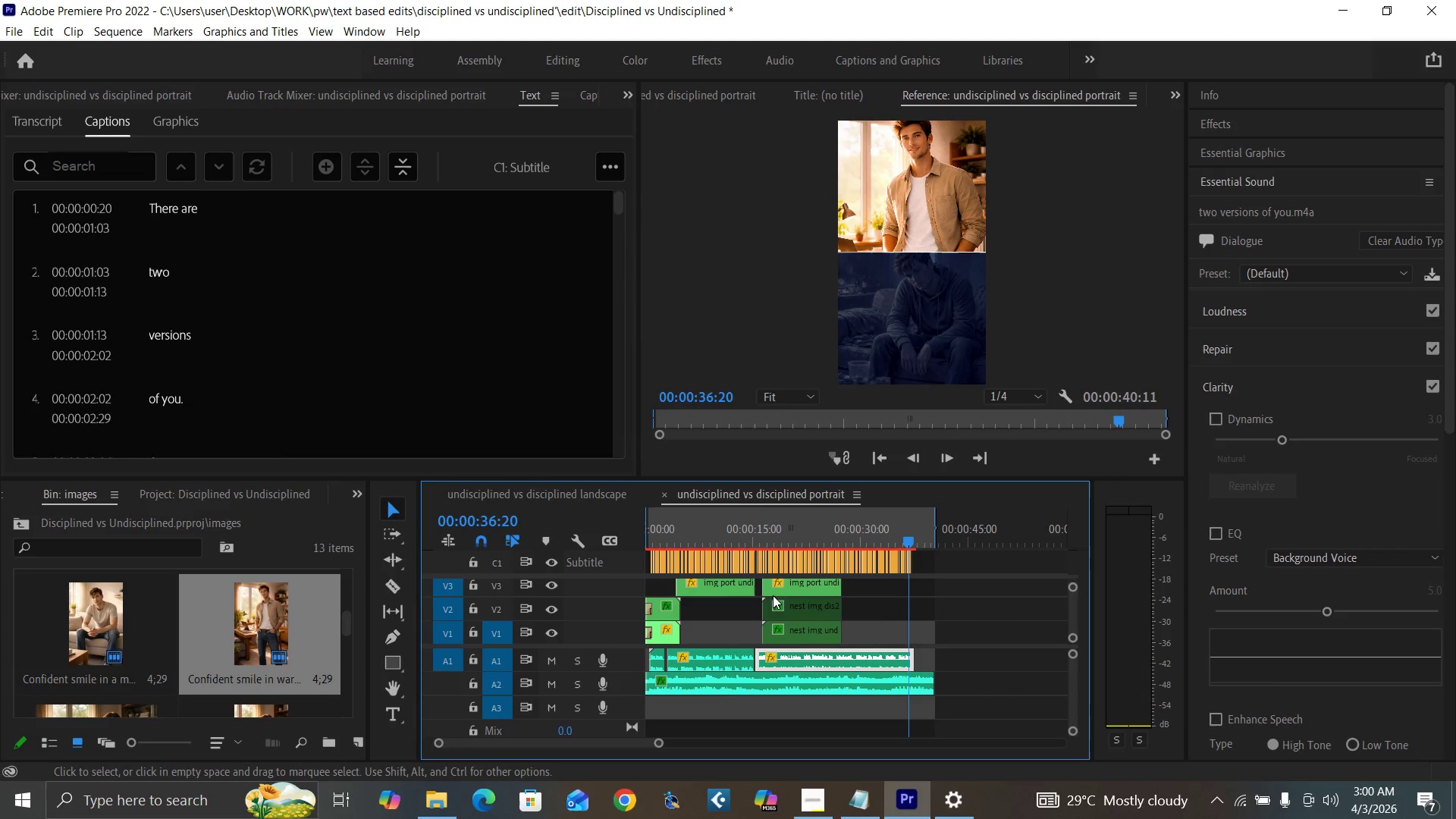 
wait(7.64)
 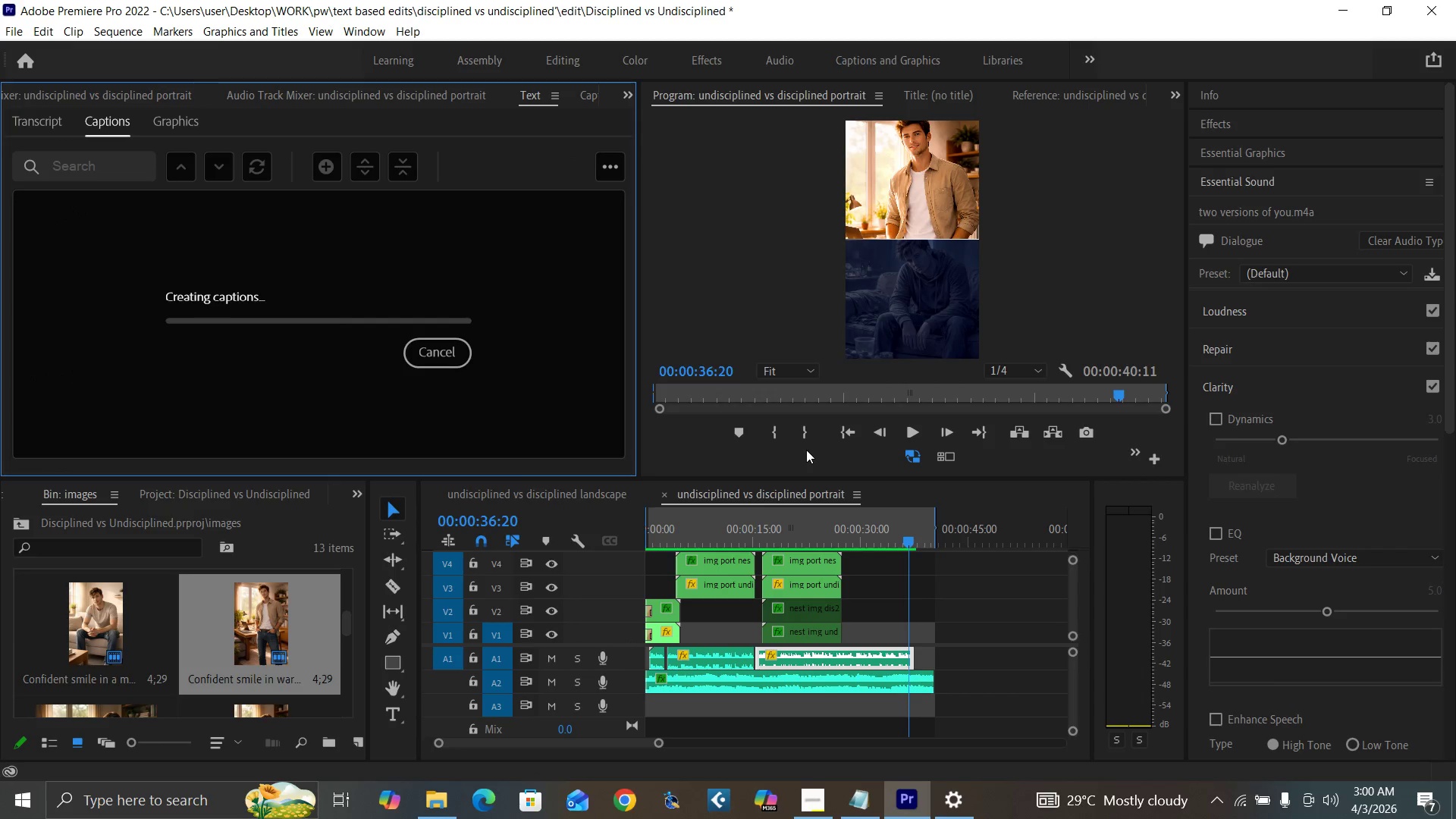 
left_click_drag(start_coordinate=[966, 556], to_coordinate=[639, 566])
 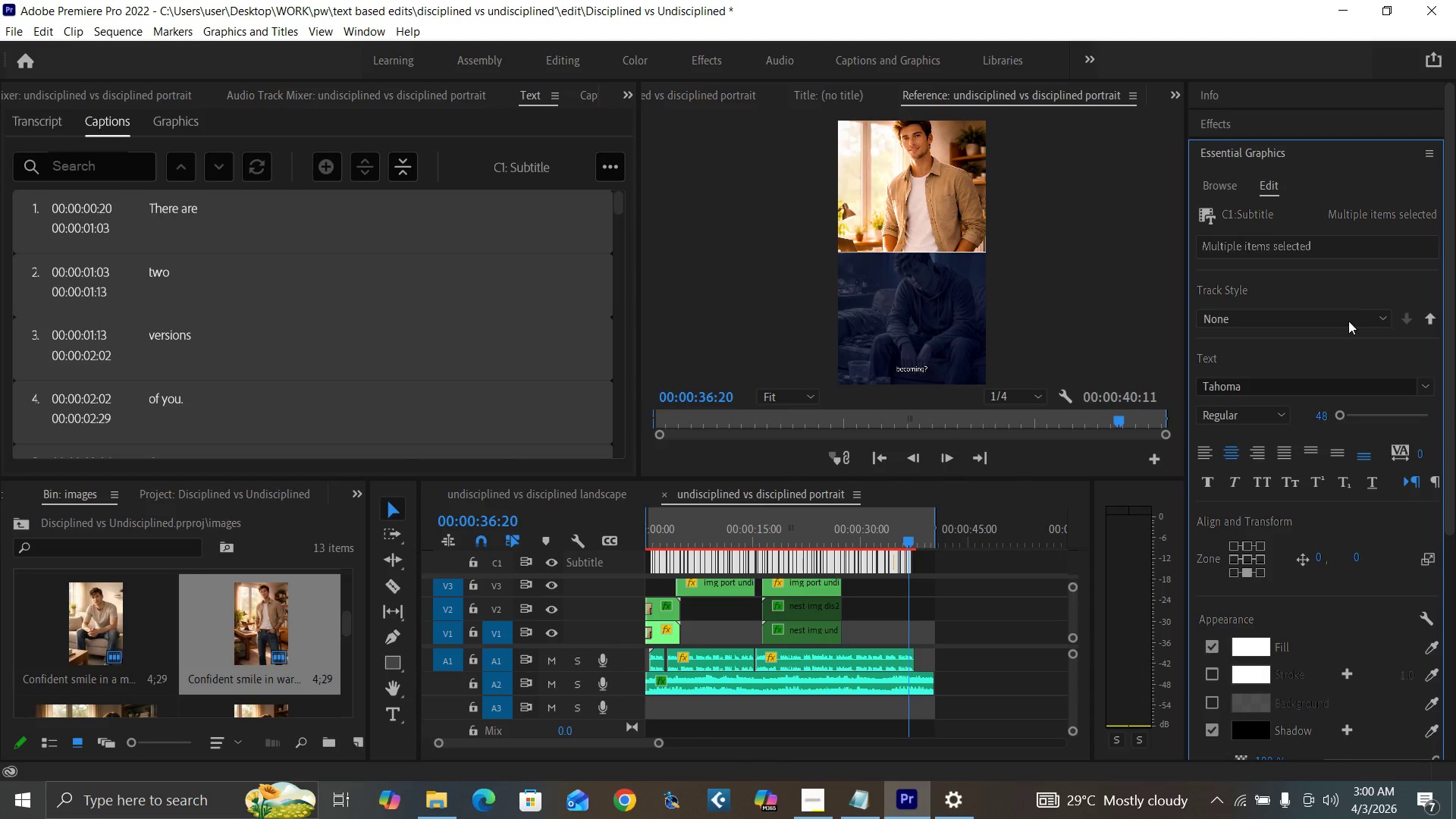 
left_click([1325, 417])
 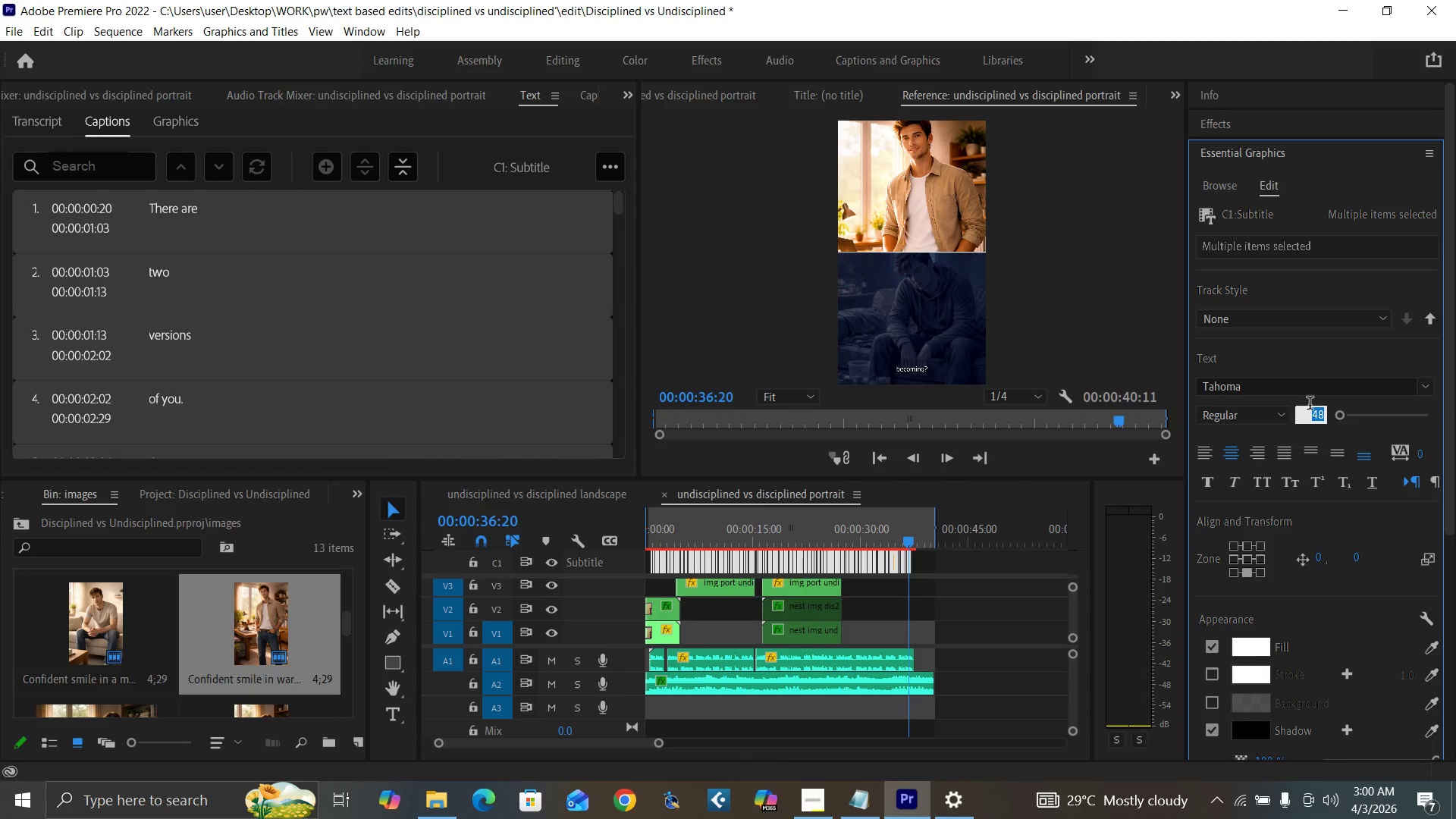 
type(95)
 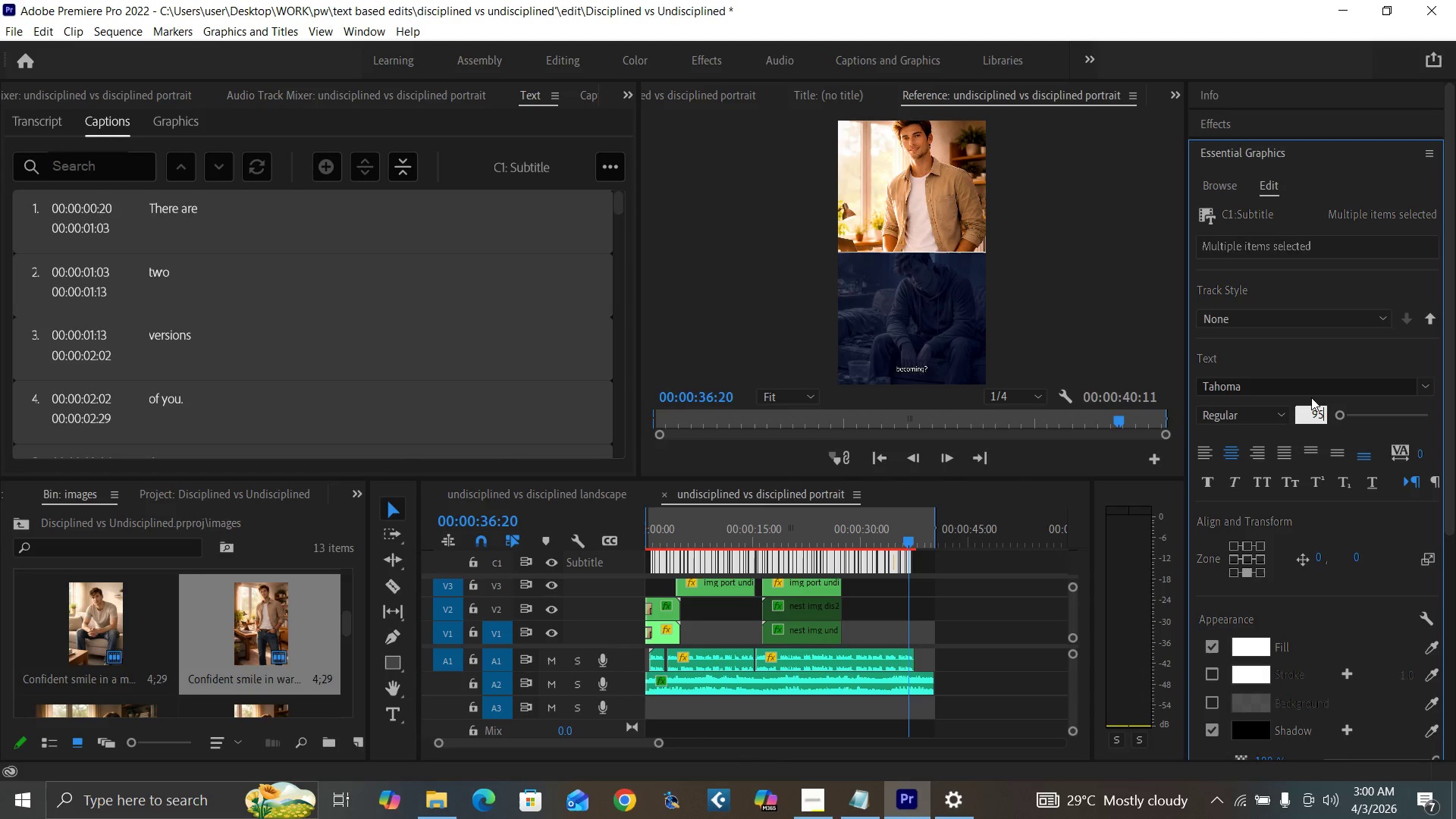 
key(Enter)
 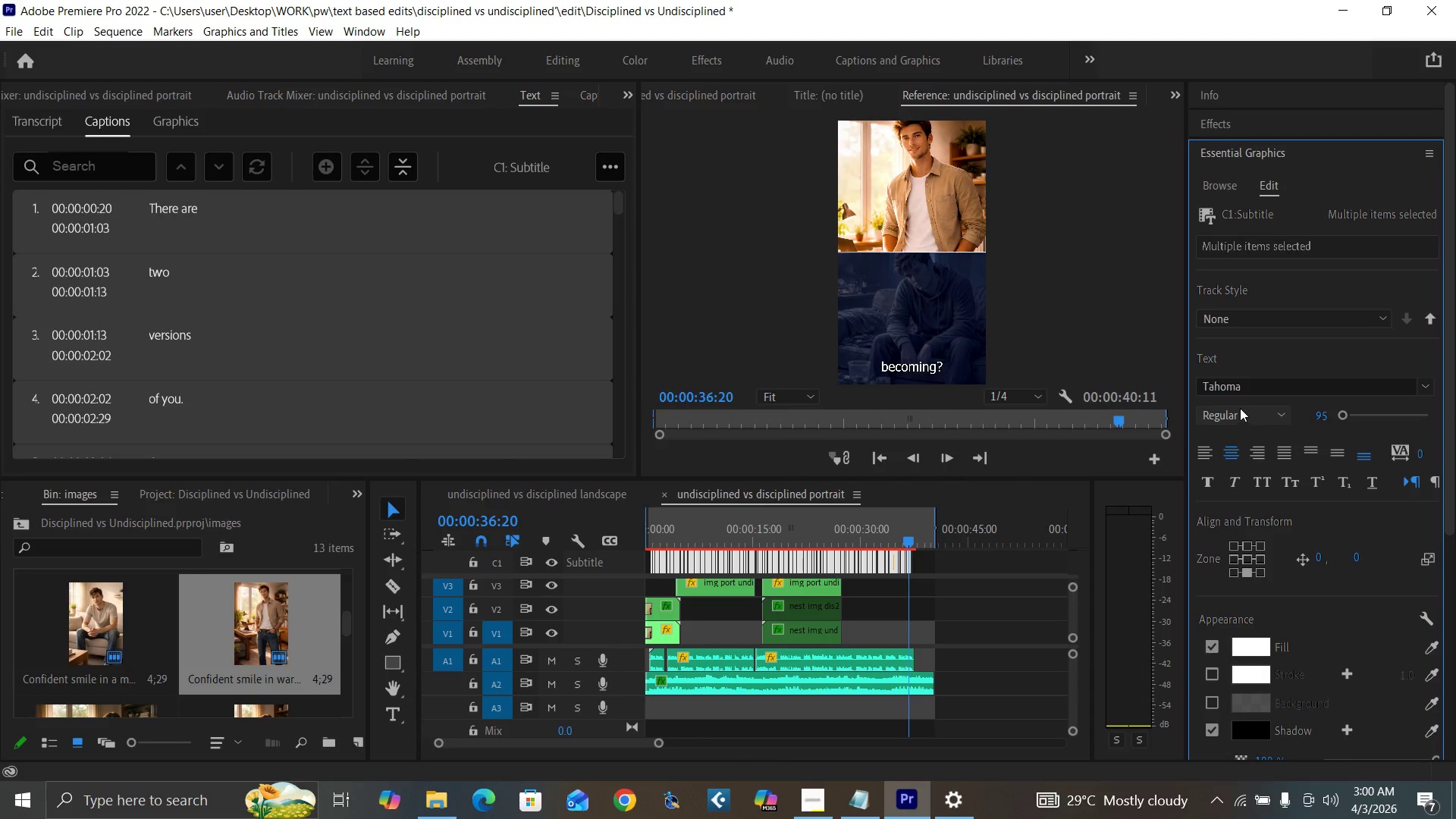 
left_click([1247, 390])
 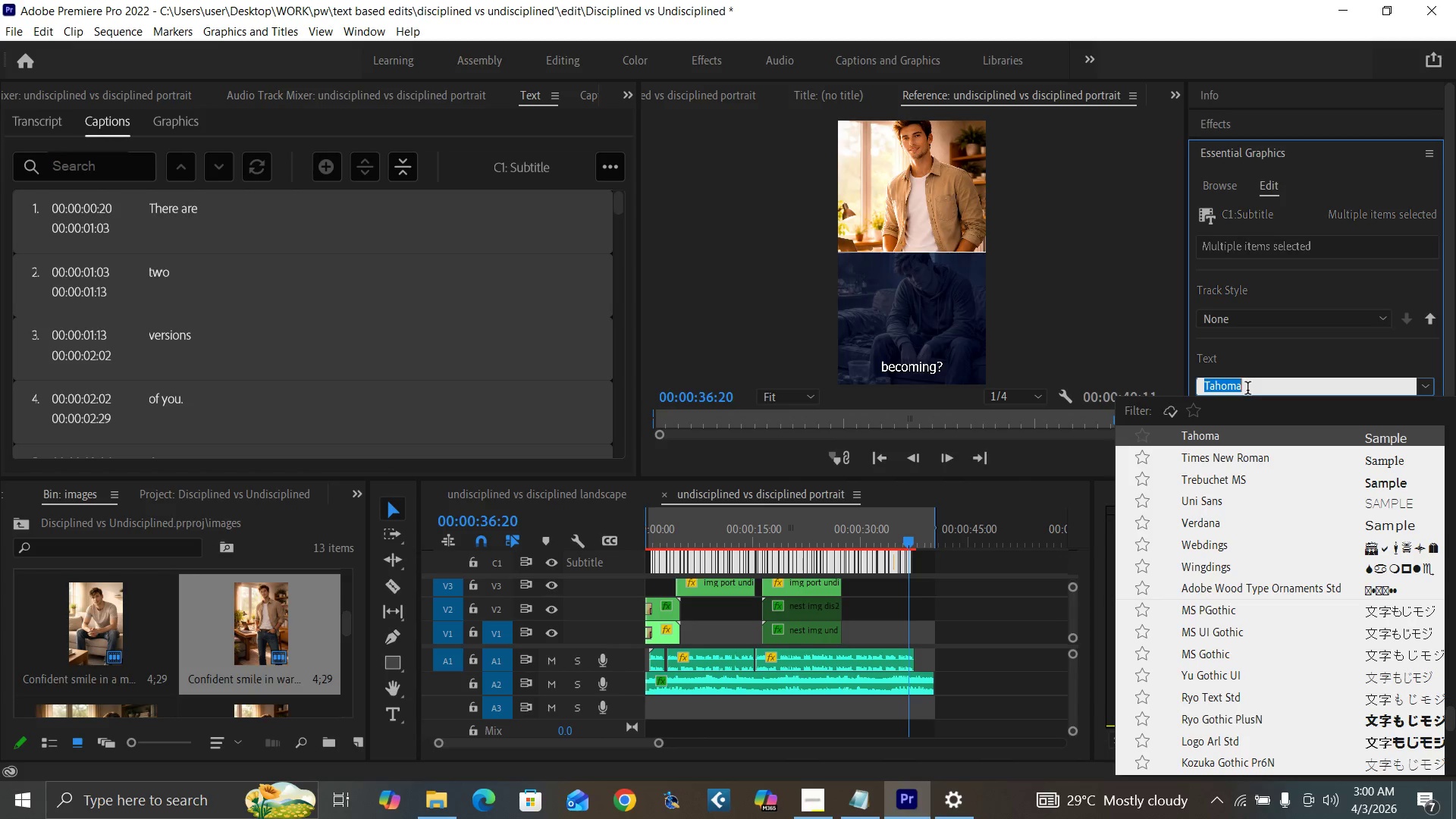 
type(mon)
 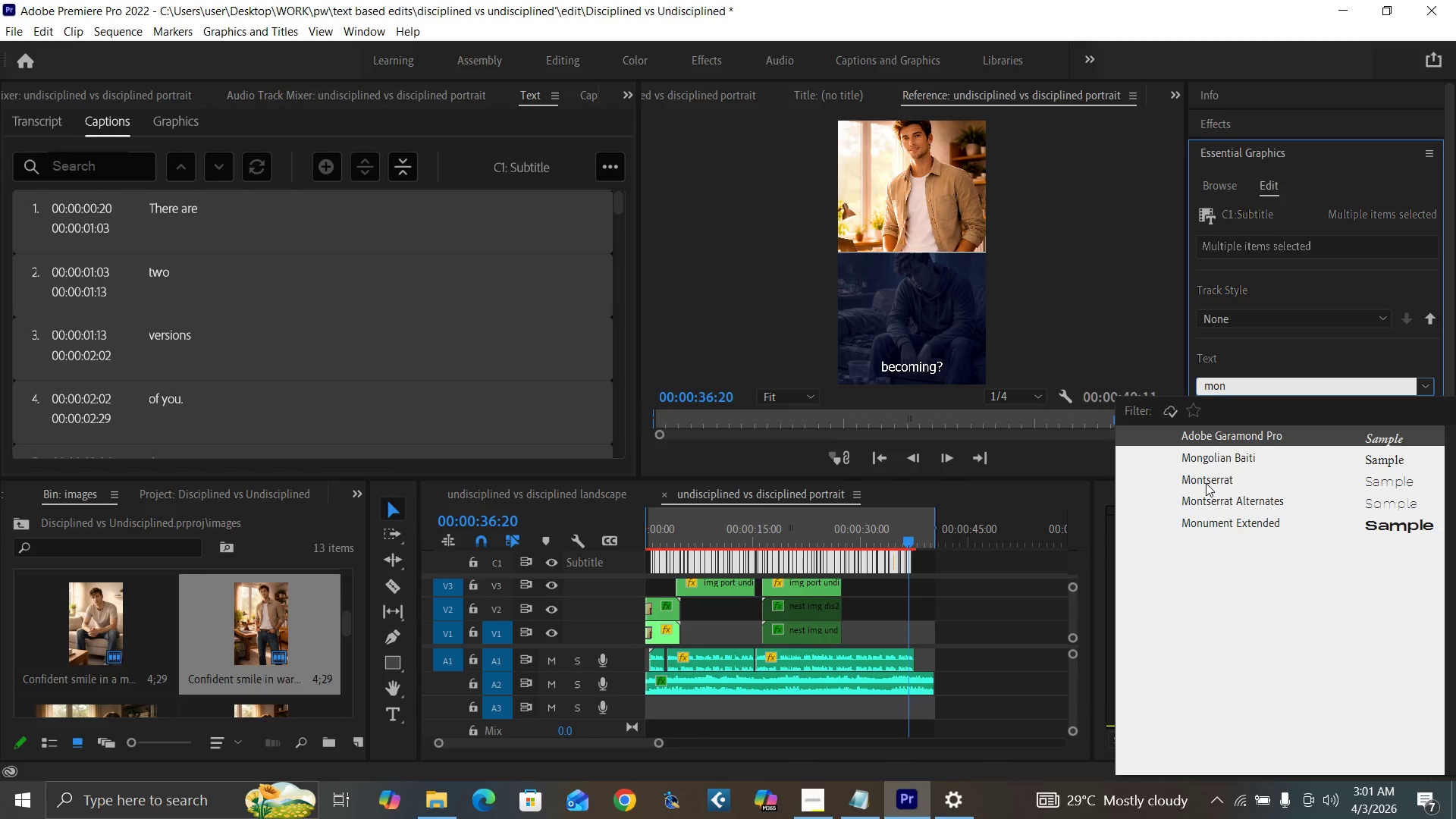 
left_click([1209, 478])
 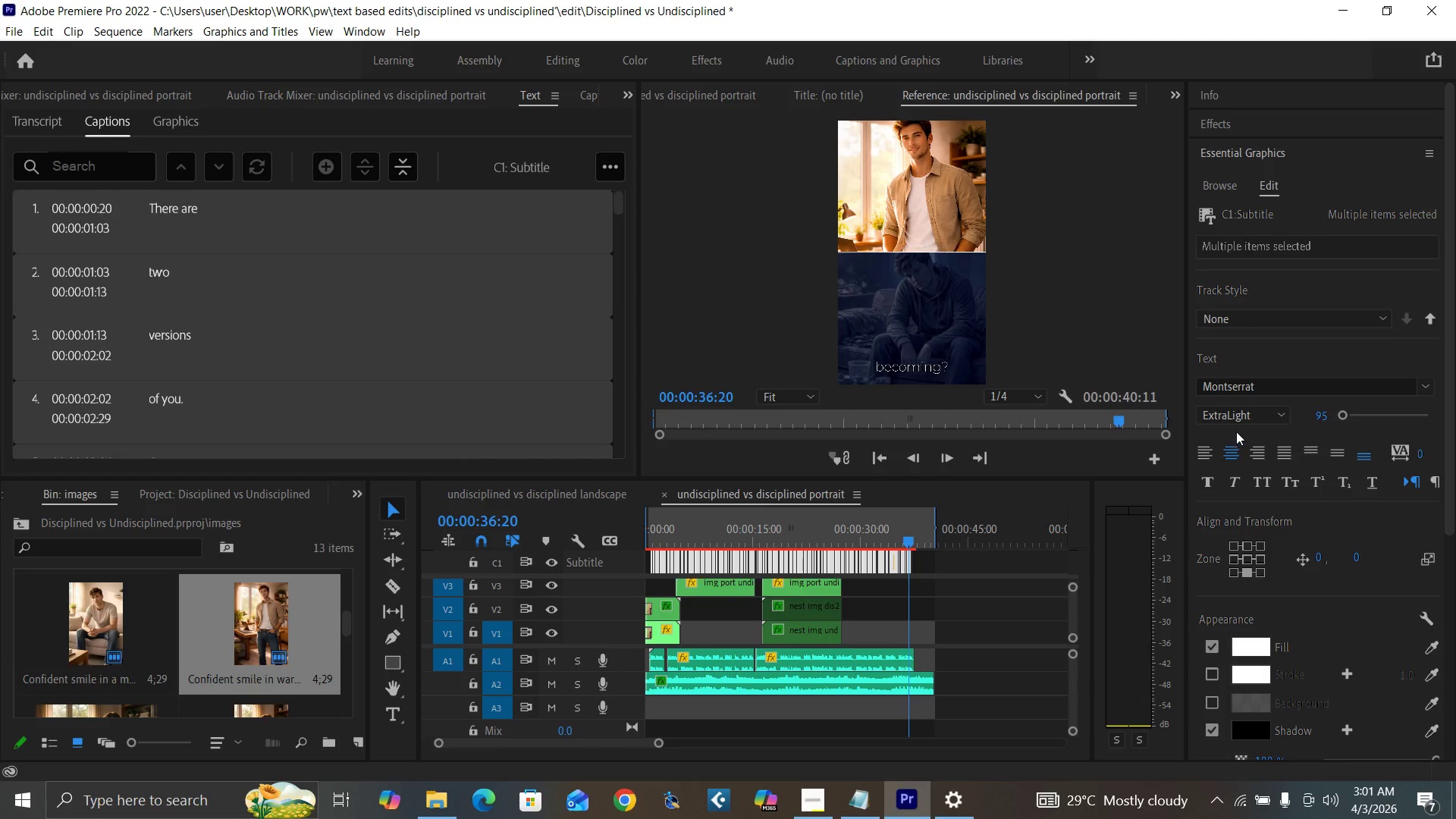 
left_click([1238, 420])
 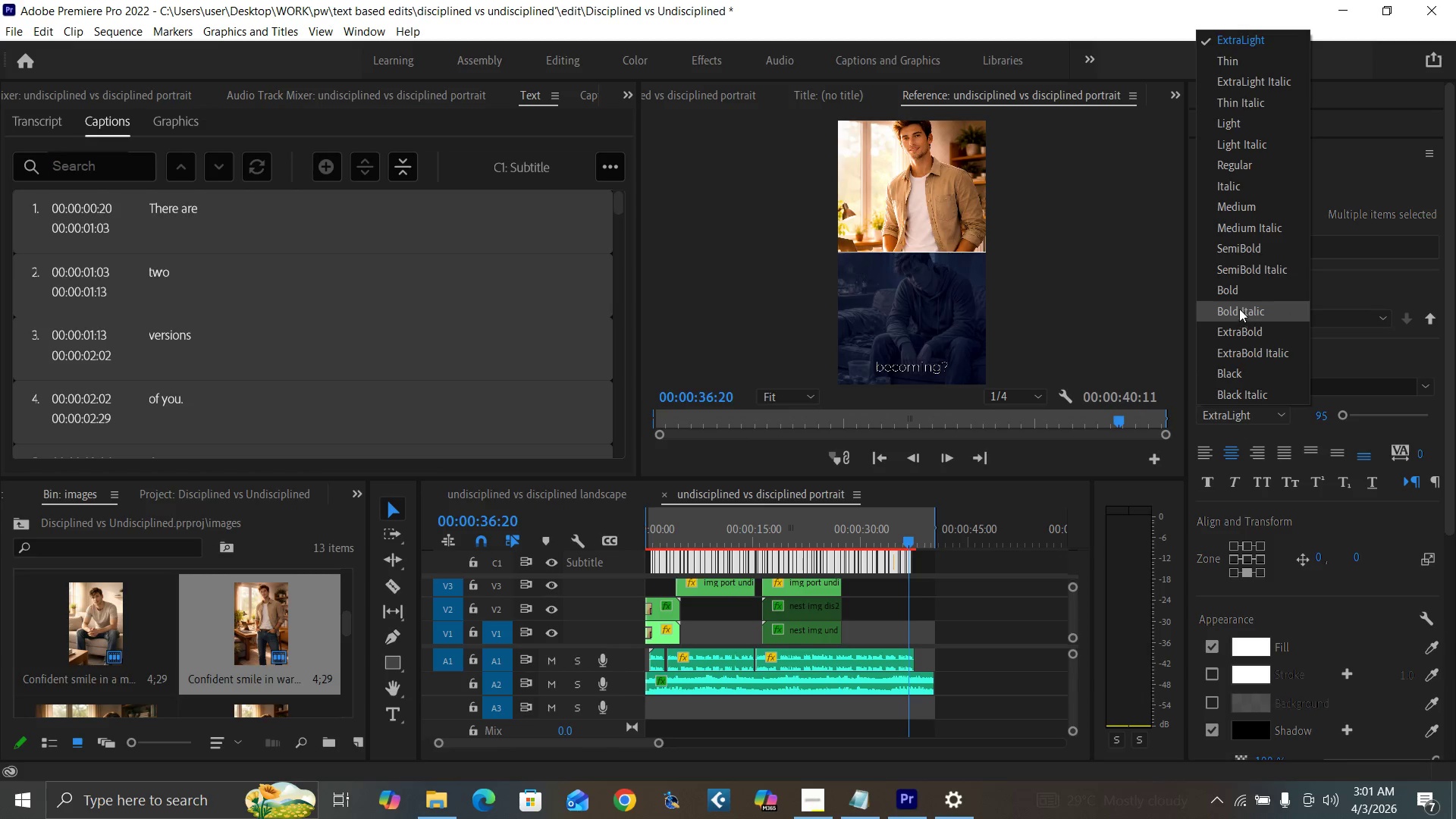 
left_click([1237, 293])
 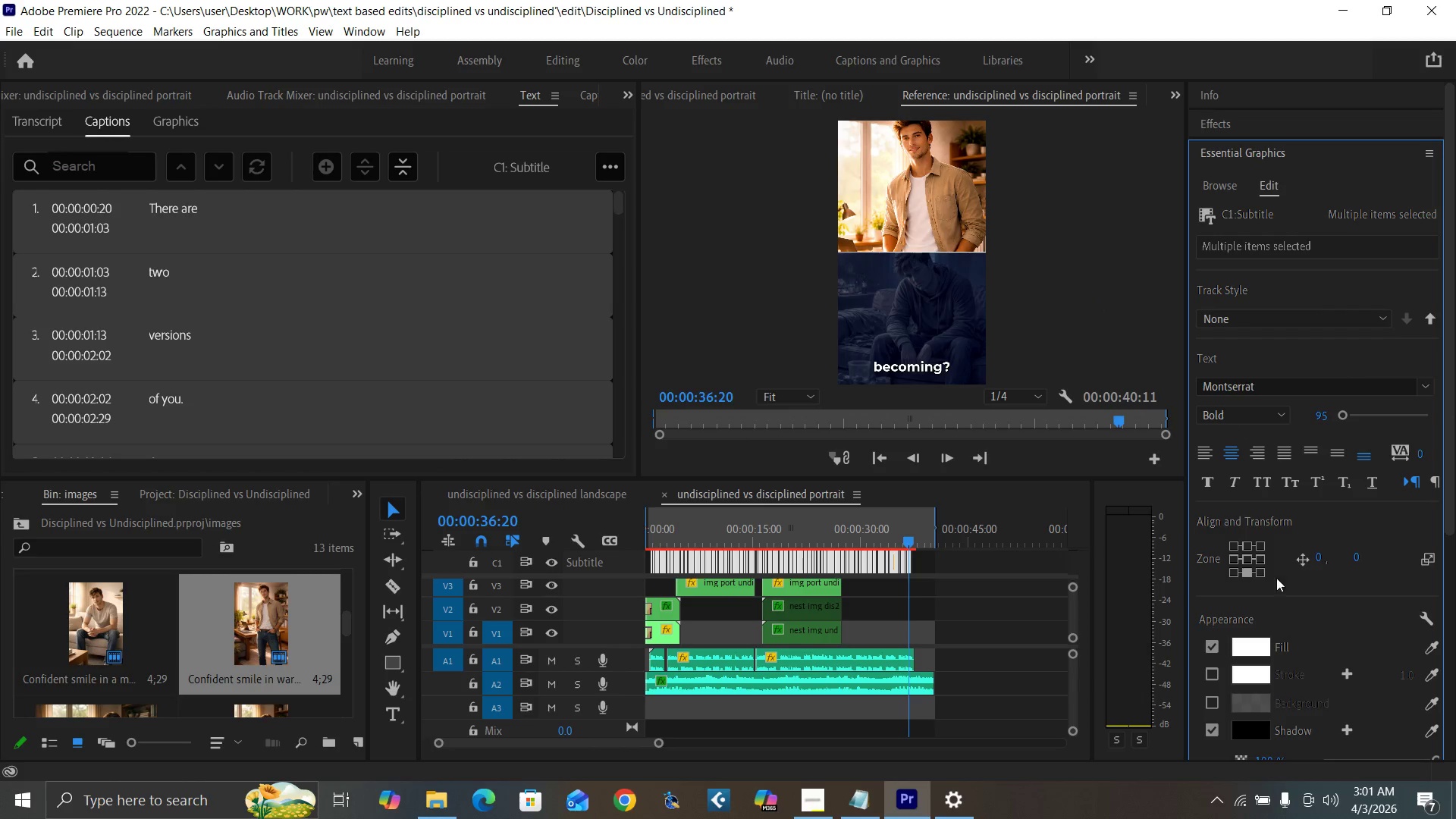 
left_click_drag(start_coordinate=[1448, 509], to_coordinate=[1453, 548])
 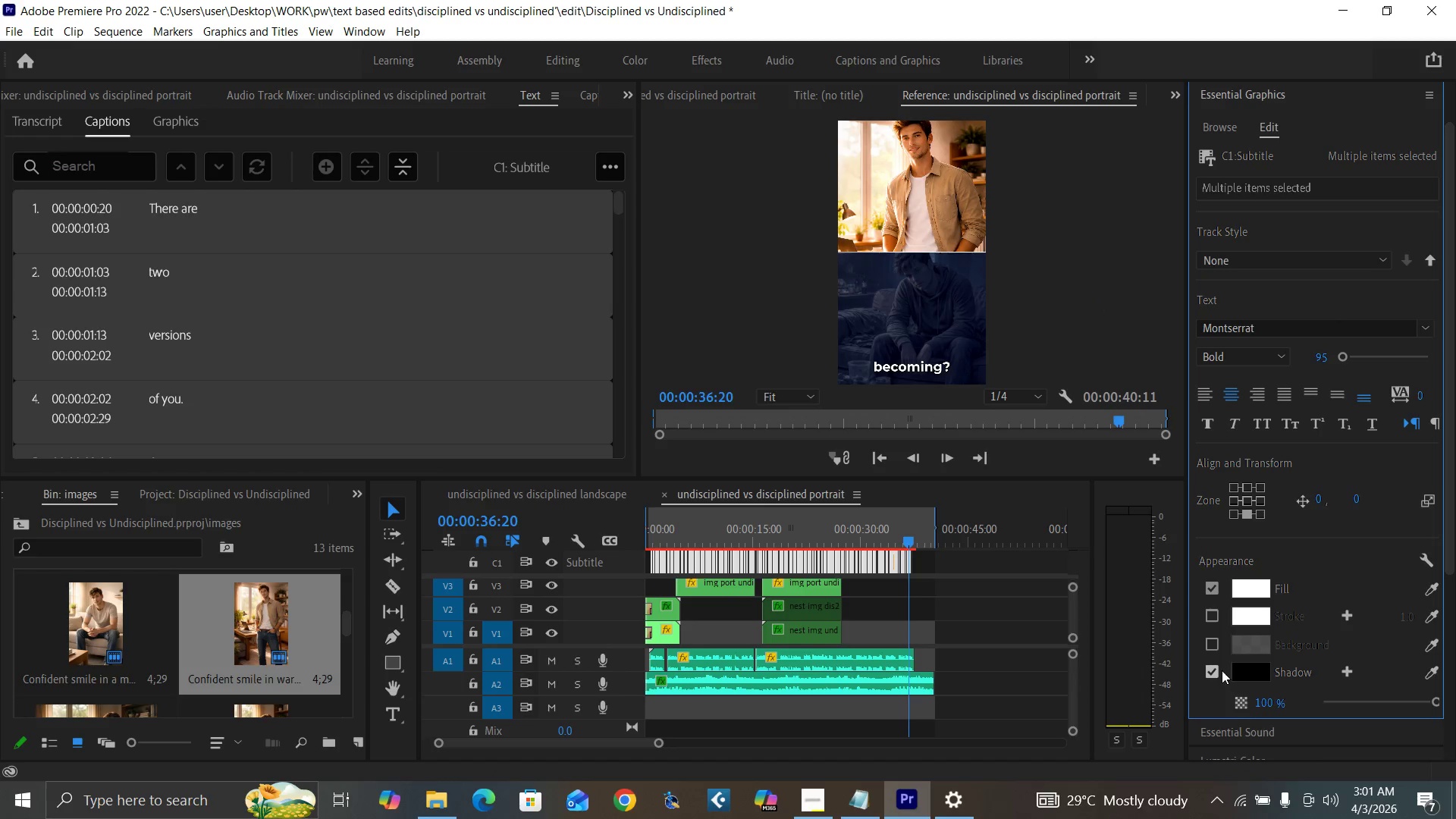 
left_click([1210, 670])
 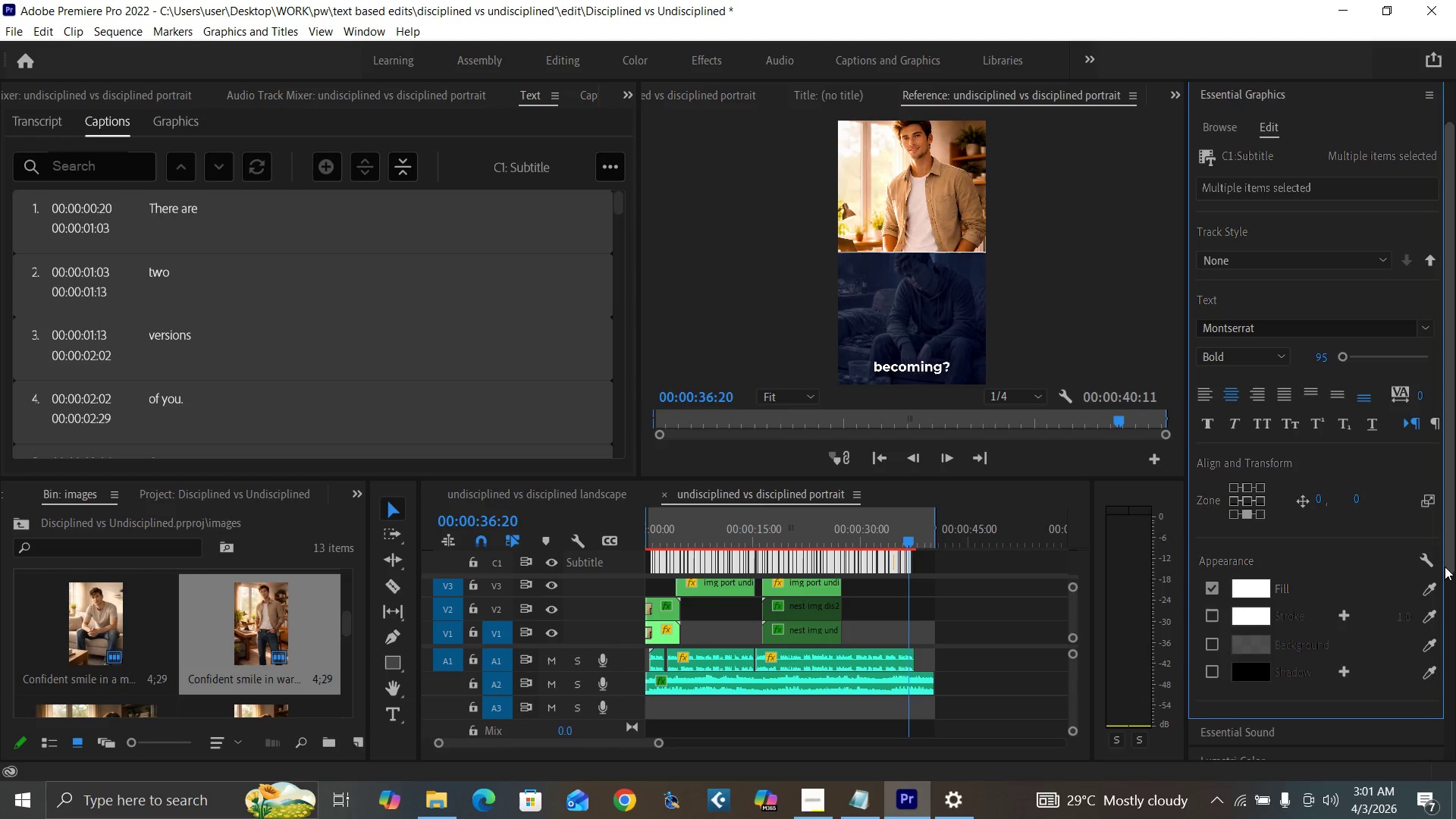 
left_click_drag(start_coordinate=[1446, 557], to_coordinate=[1390, 444])
 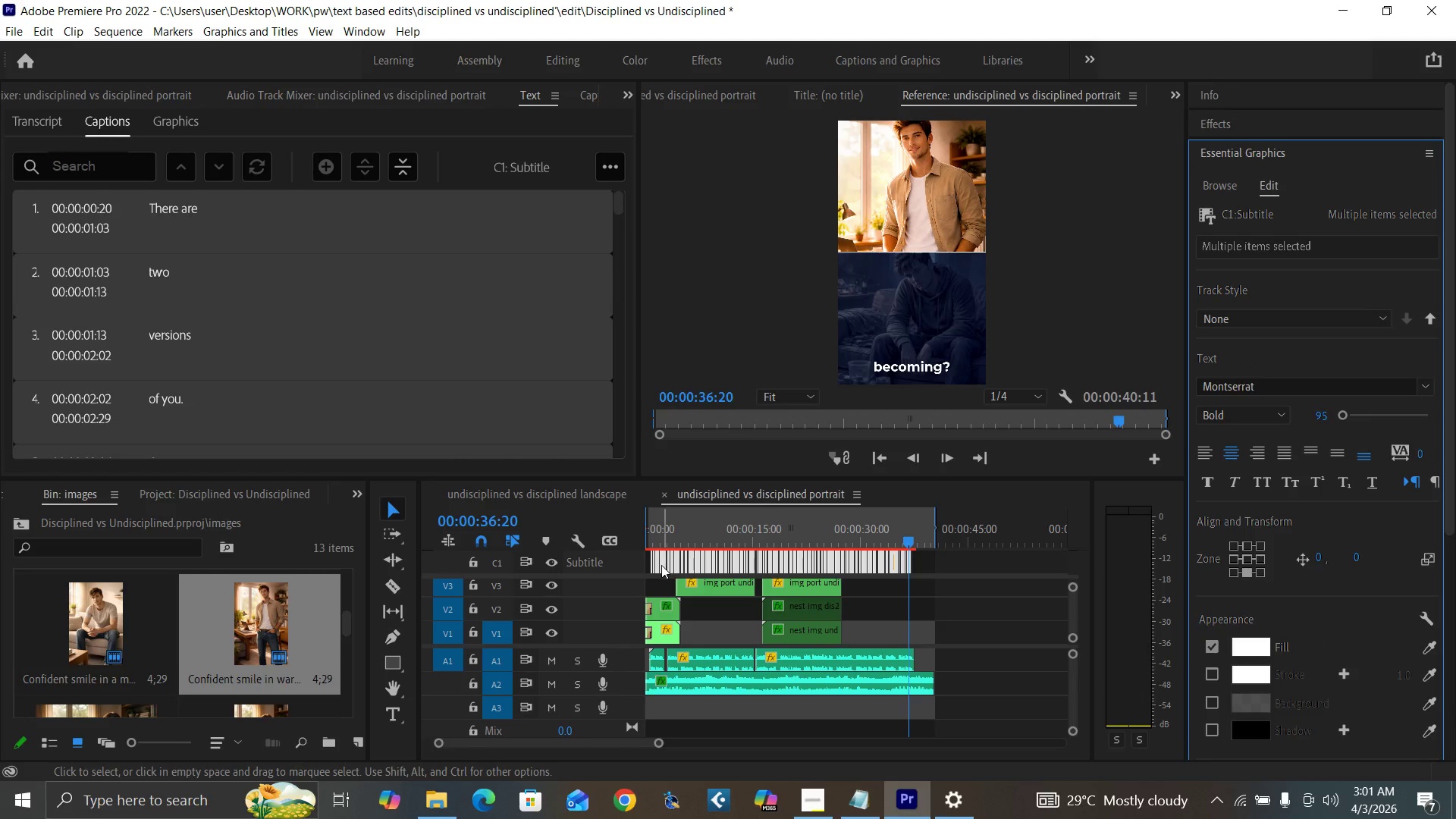 
left_click_drag(start_coordinate=[661, 539], to_coordinate=[681, 552])
 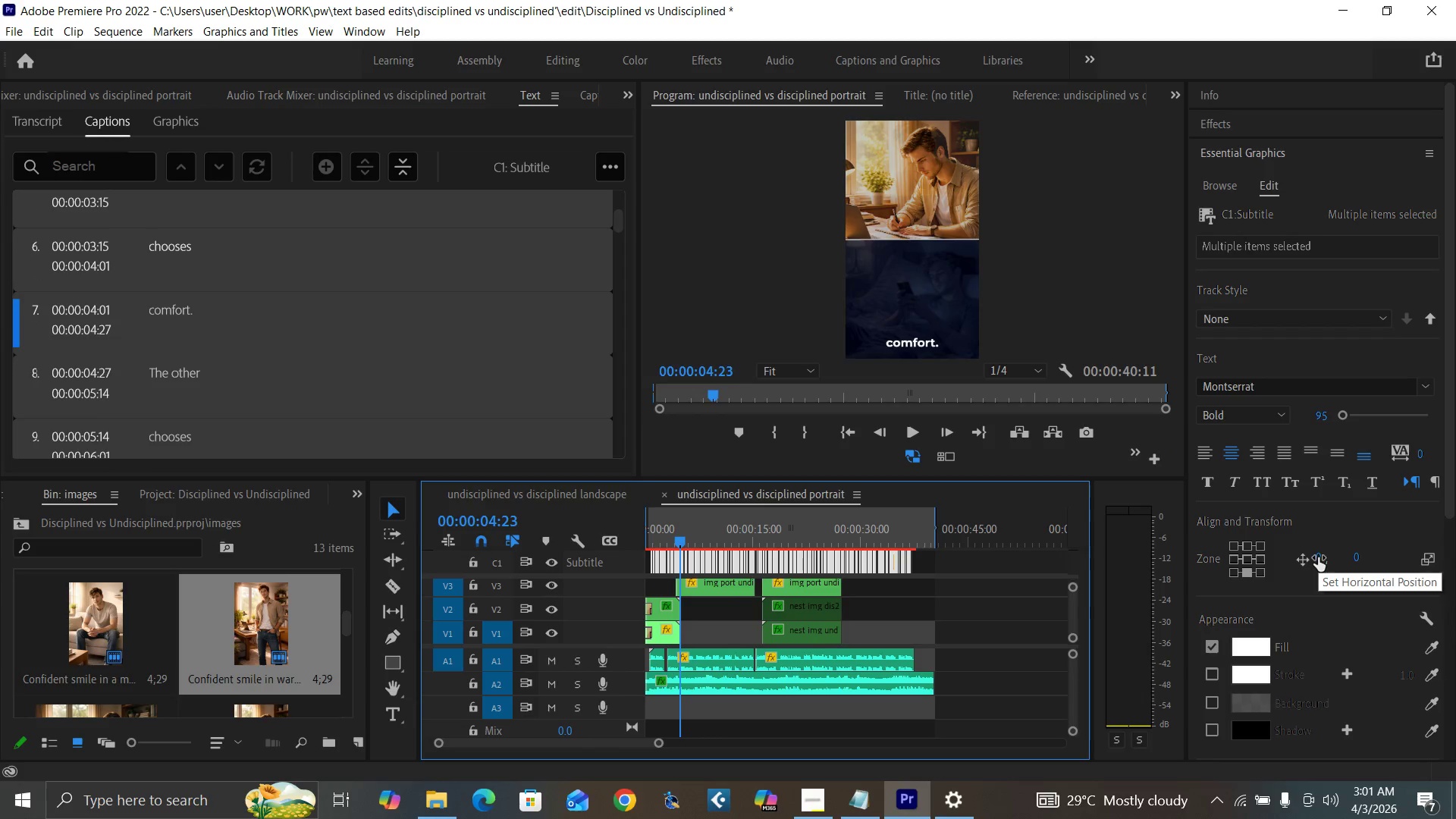 
left_click_drag(start_coordinate=[1318, 557], to_coordinate=[1099, 588])
 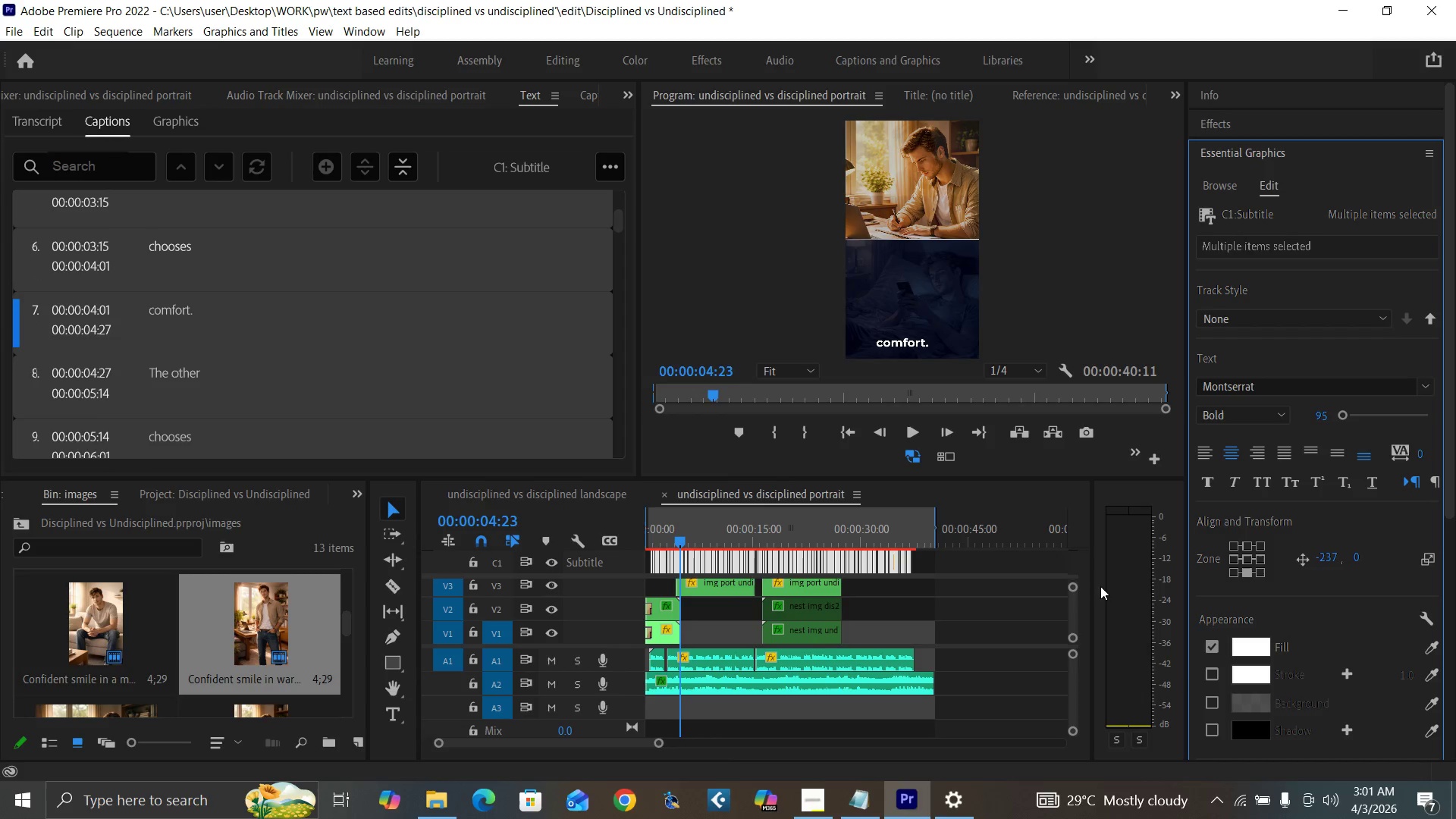 
key(Control+Z)
 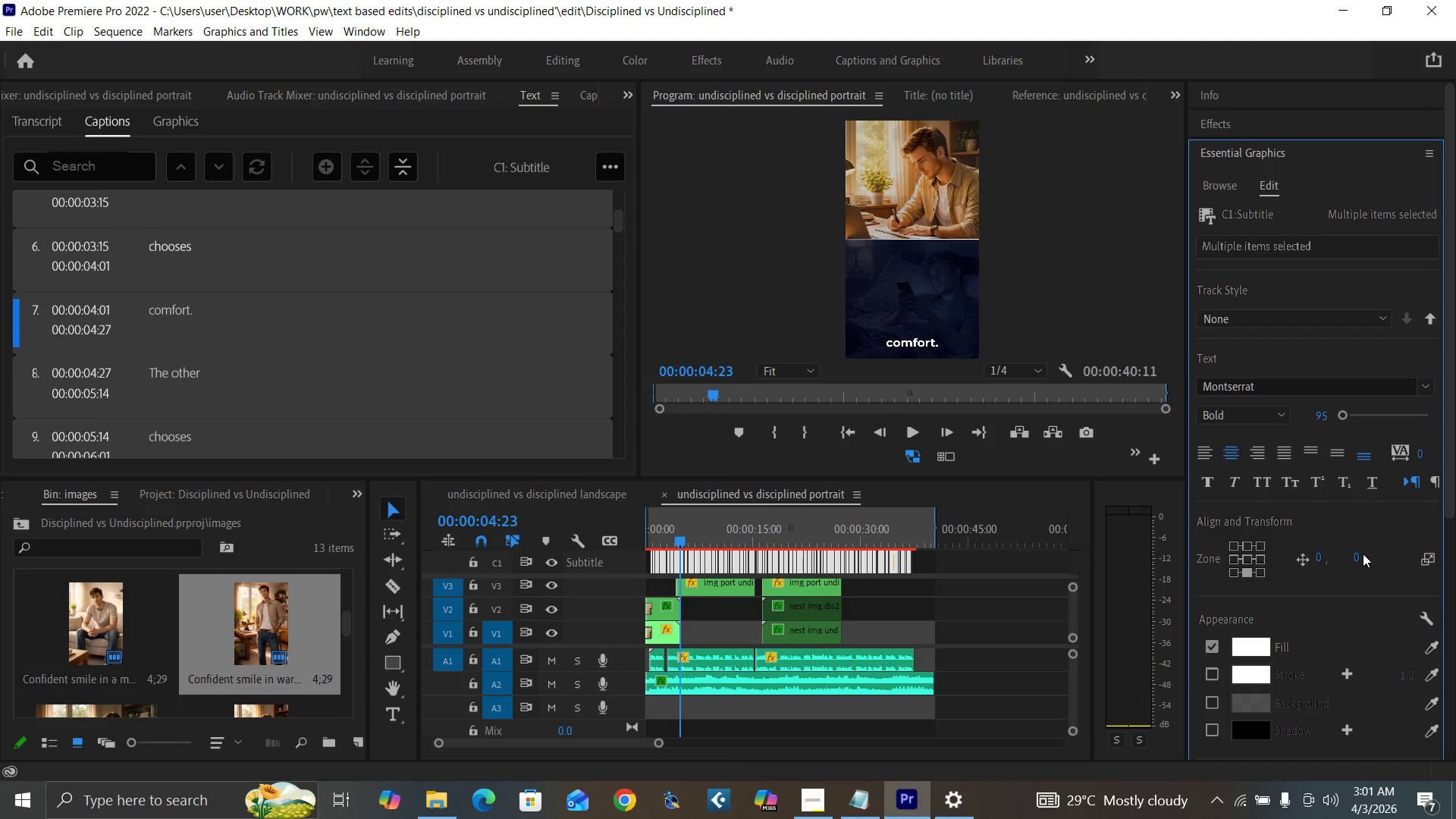 
left_click_drag(start_coordinate=[1354, 557], to_coordinate=[738, 736])
 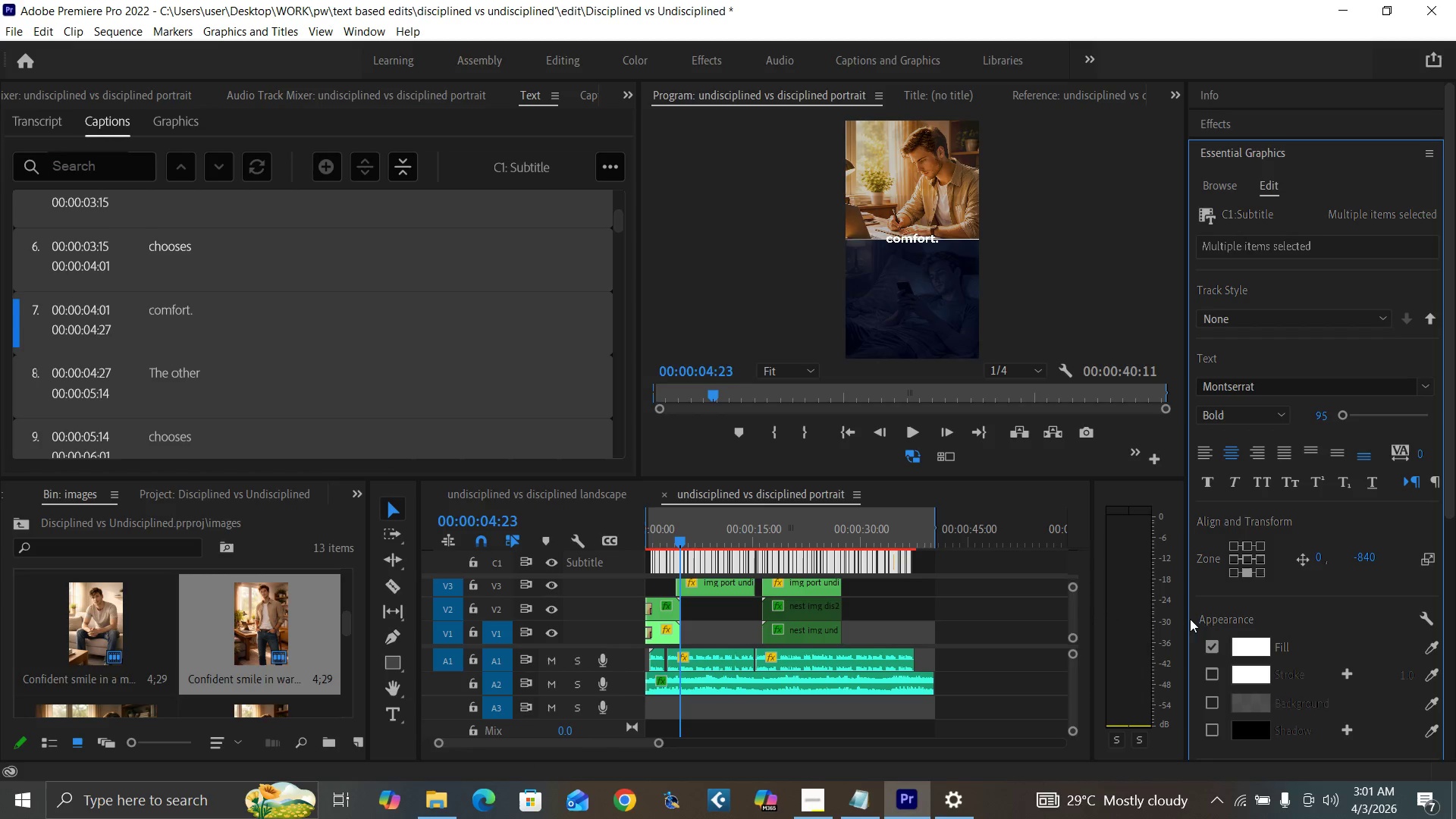 
key(Control+Backquote)
 